 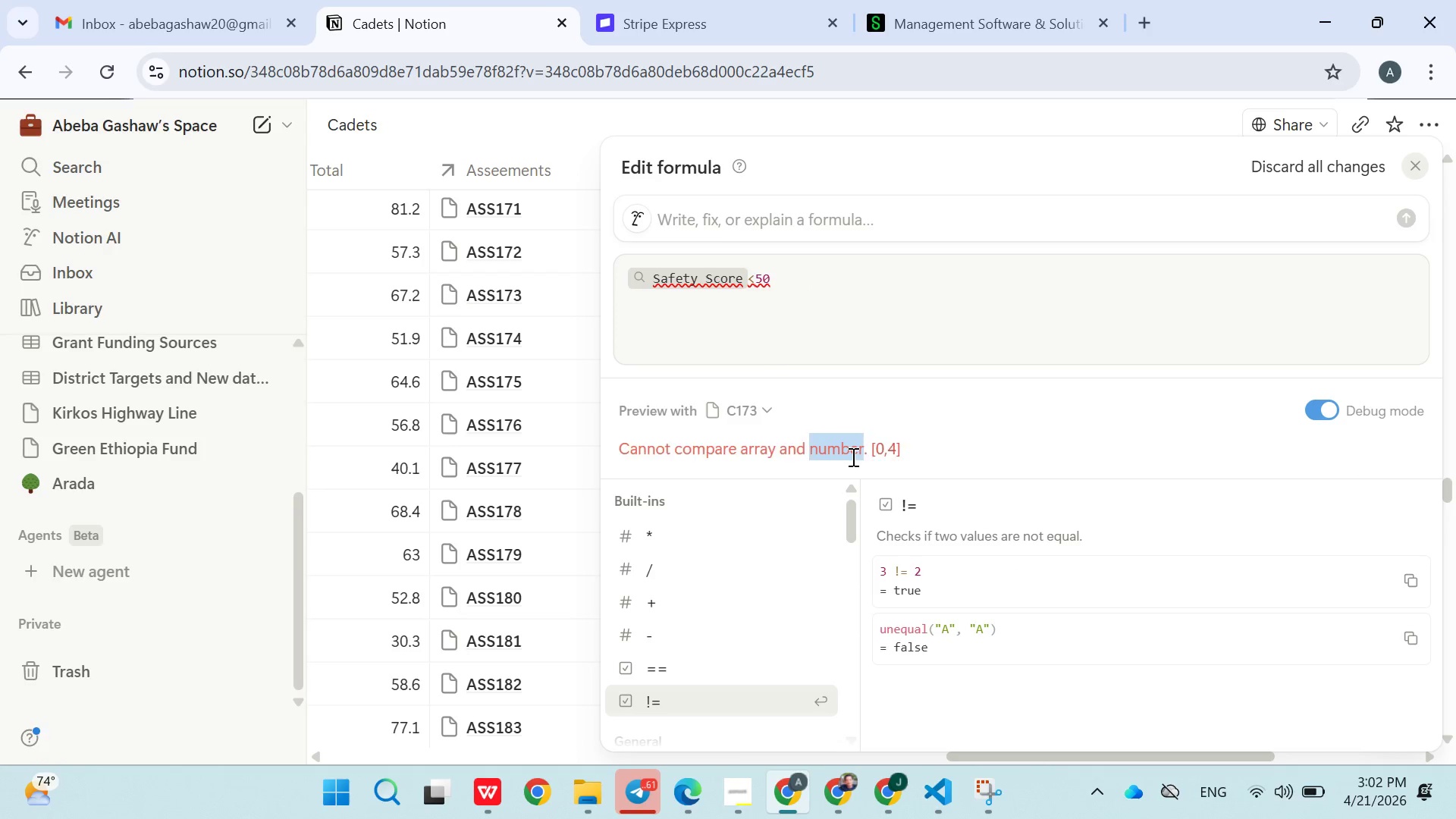 
triple_click([852, 457])
 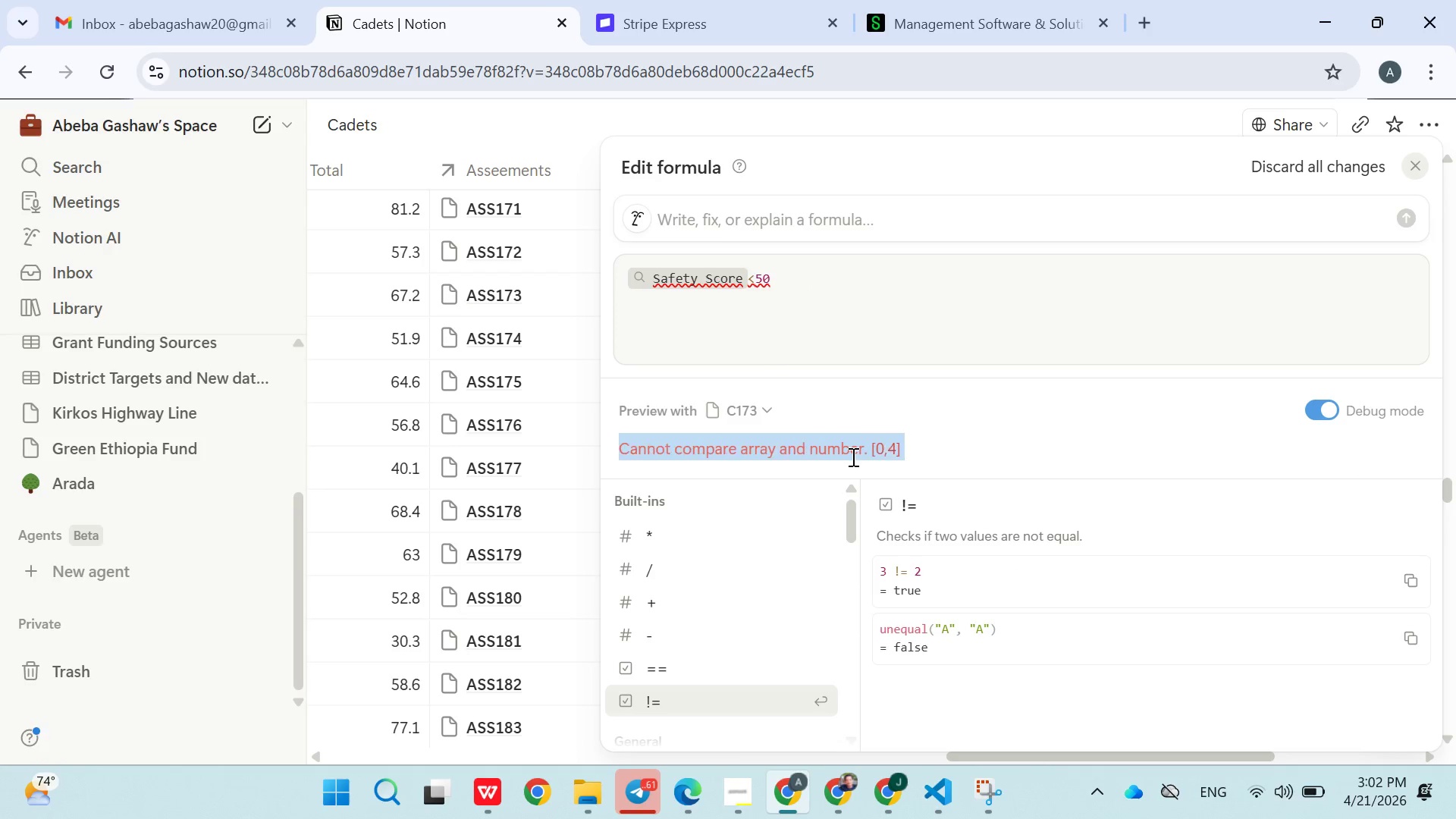 
triple_click([852, 457])
 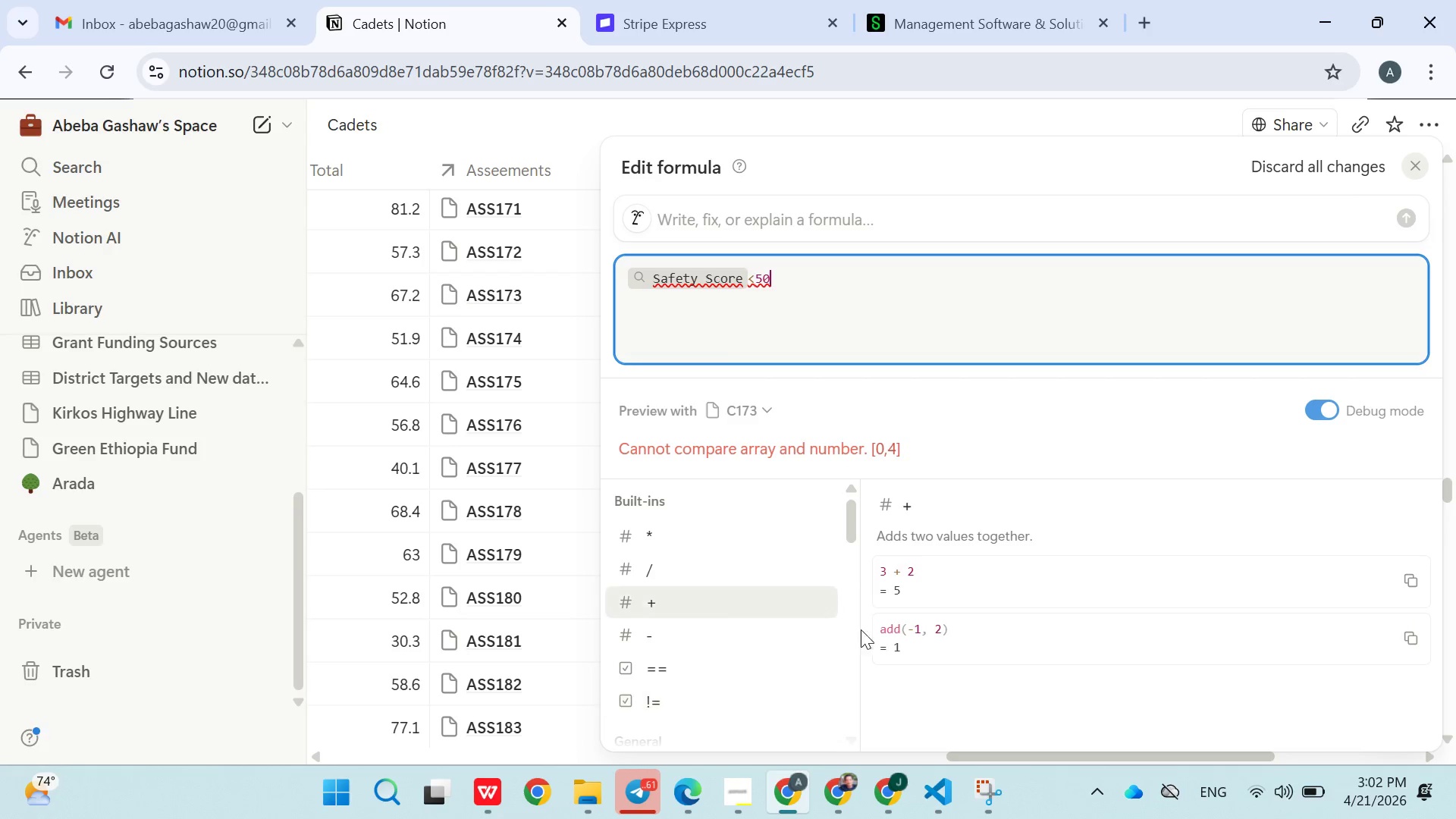 
left_click([978, 774])
 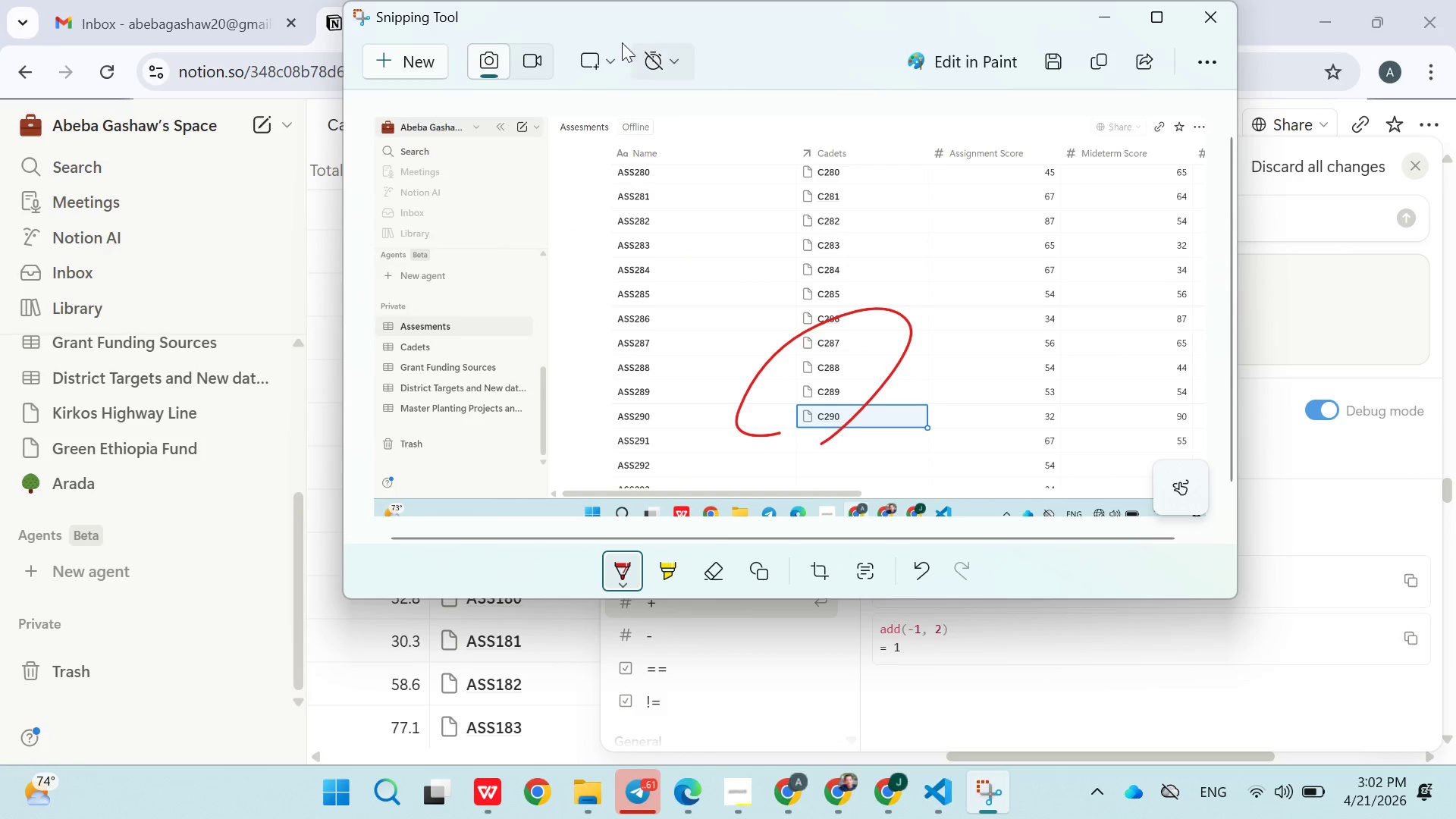 
left_click([414, 63])
 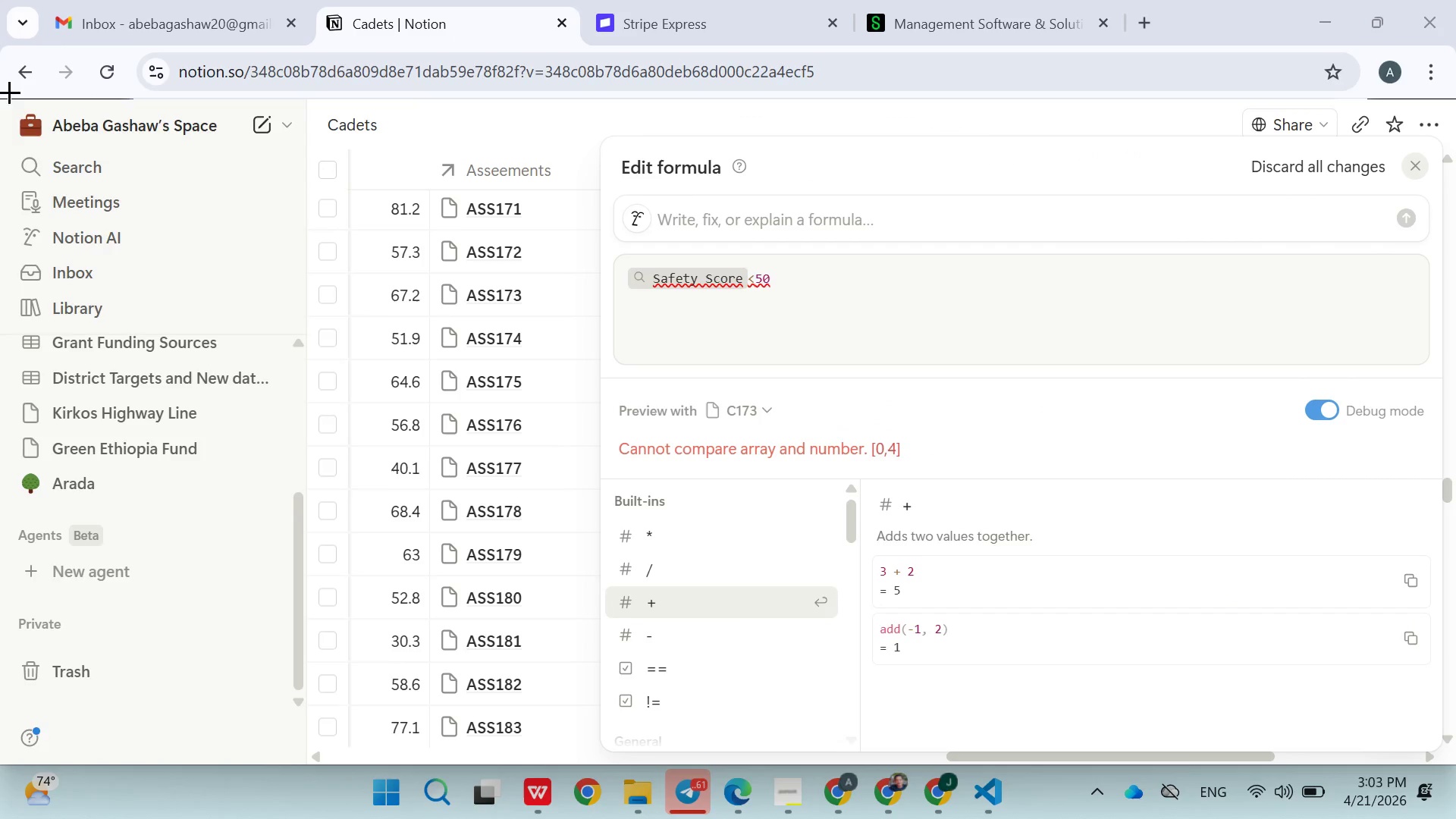 
left_click_drag(start_coordinate=[9, 101], to_coordinate=[1455, 753])
 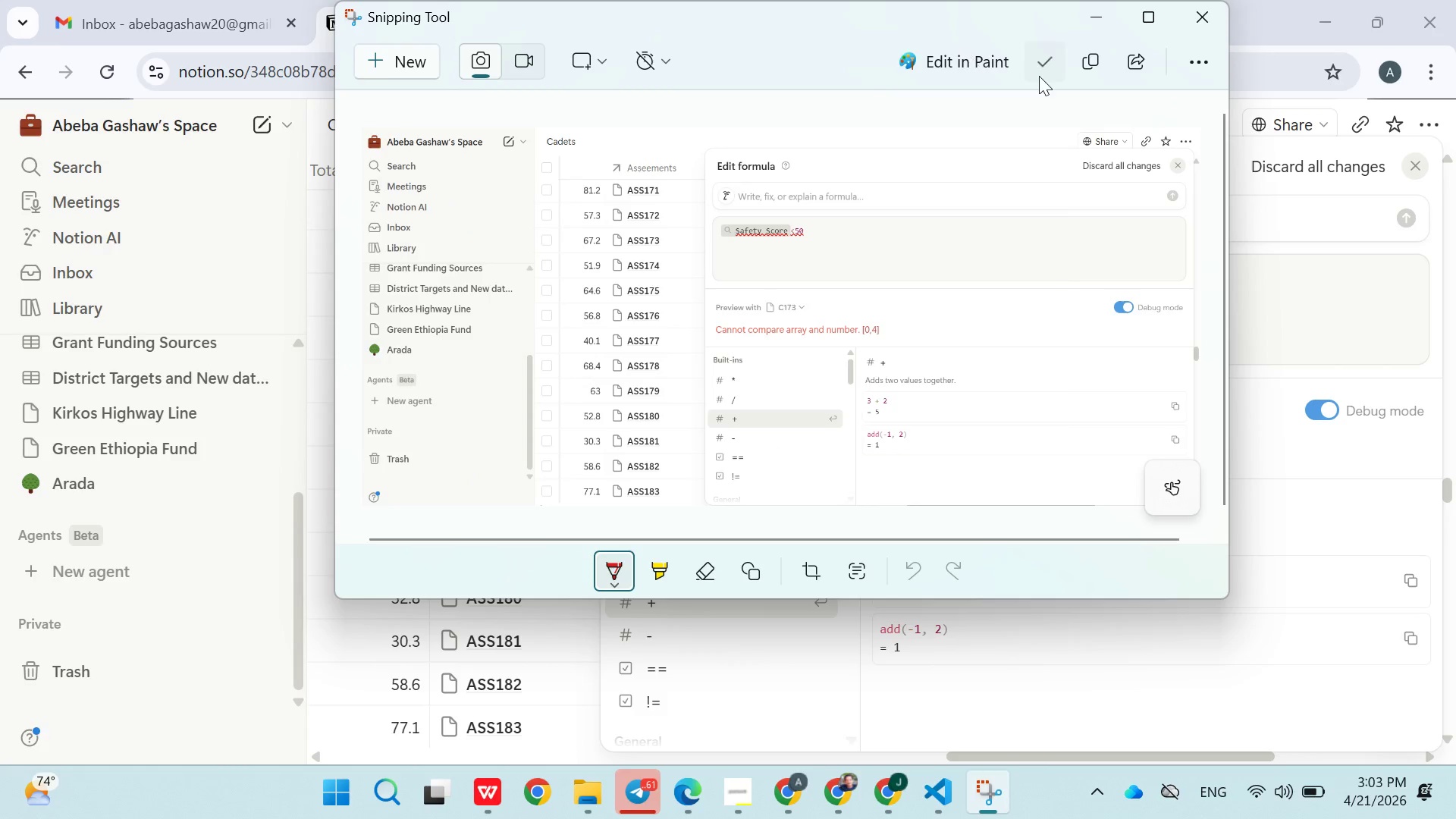 
left_click([1091, 57])
 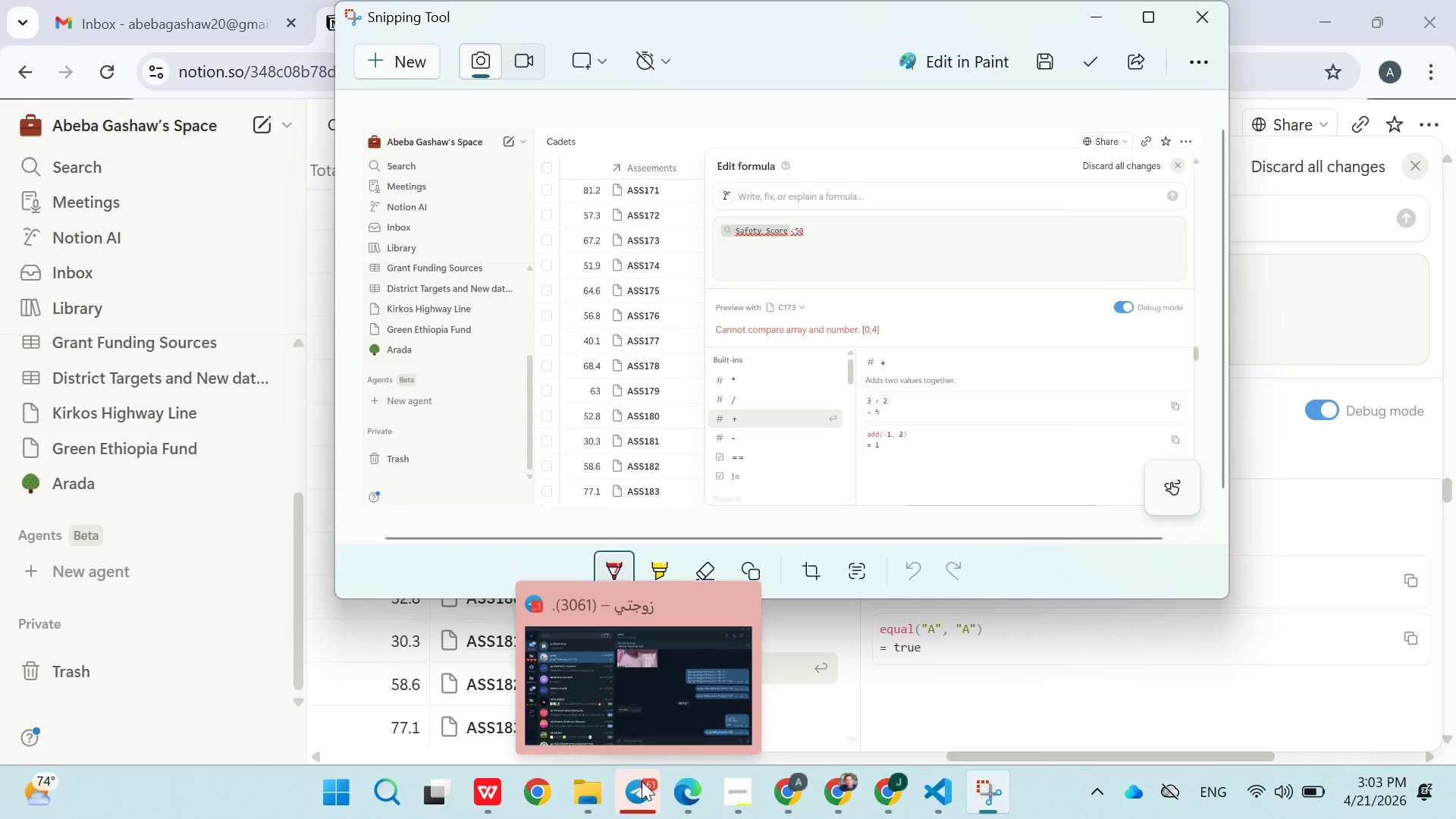 
left_click([642, 781])
 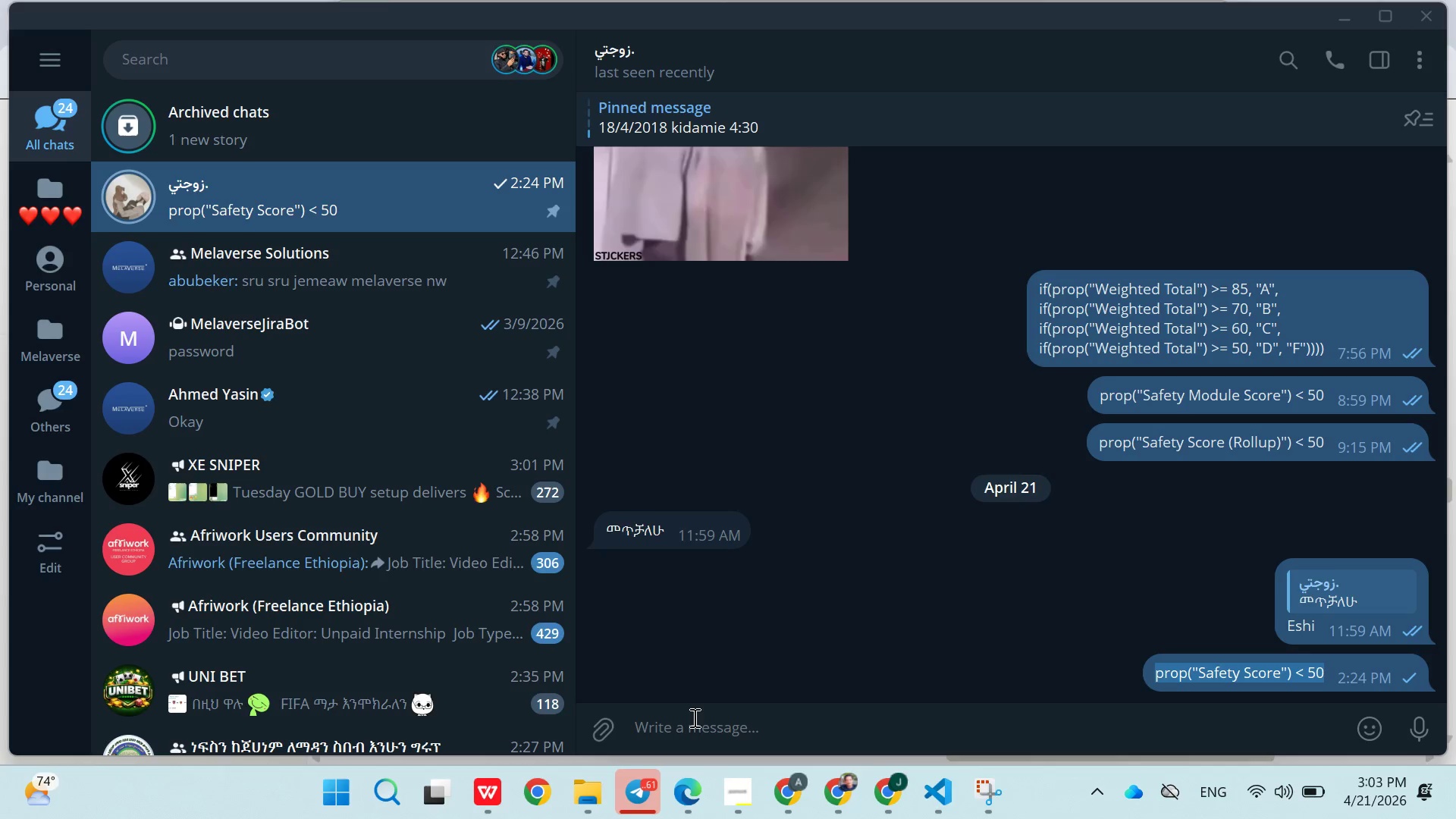 
key(Control+V)
 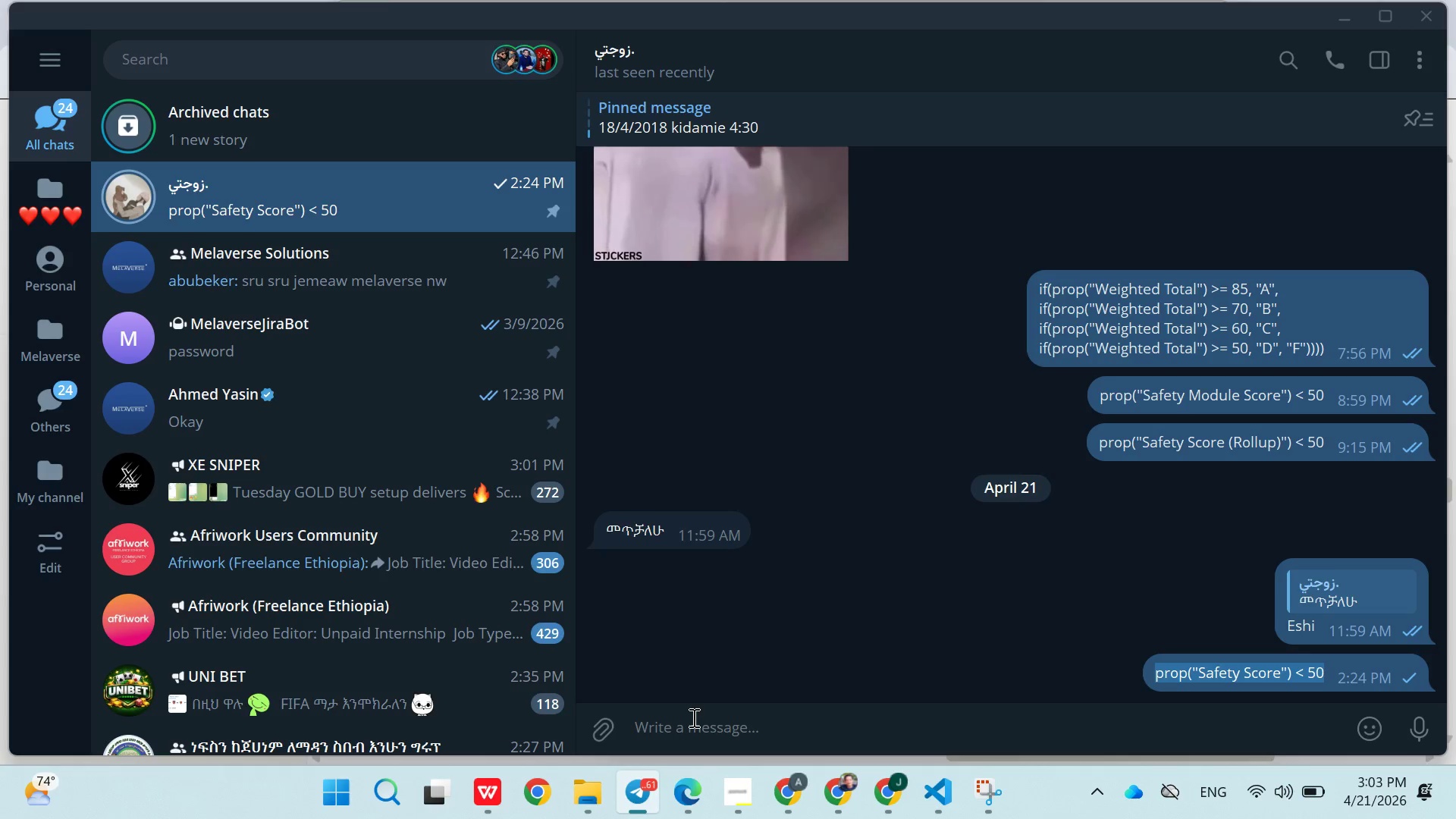 
left_click([690, 721])
 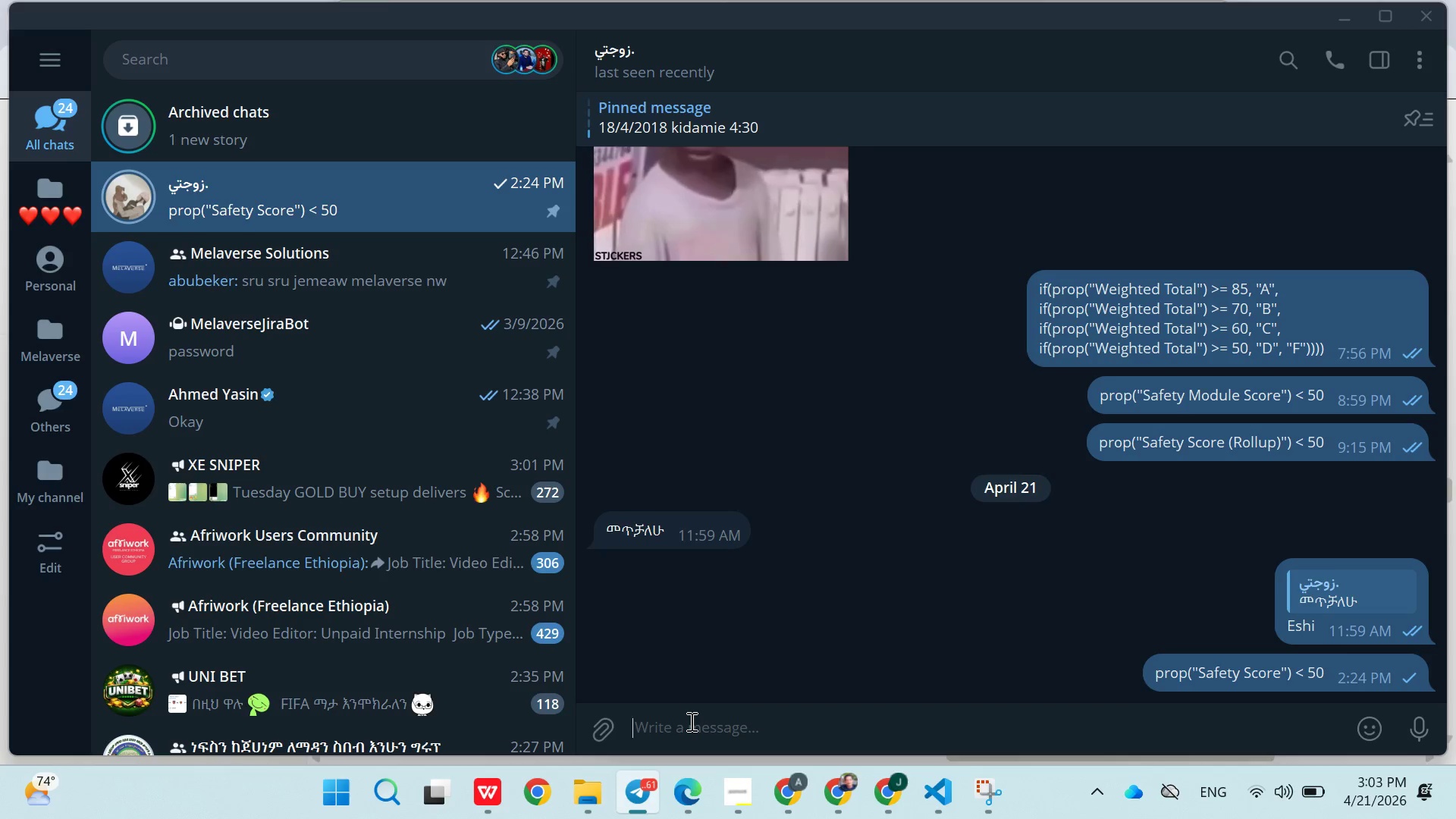 
key(Control+V)
 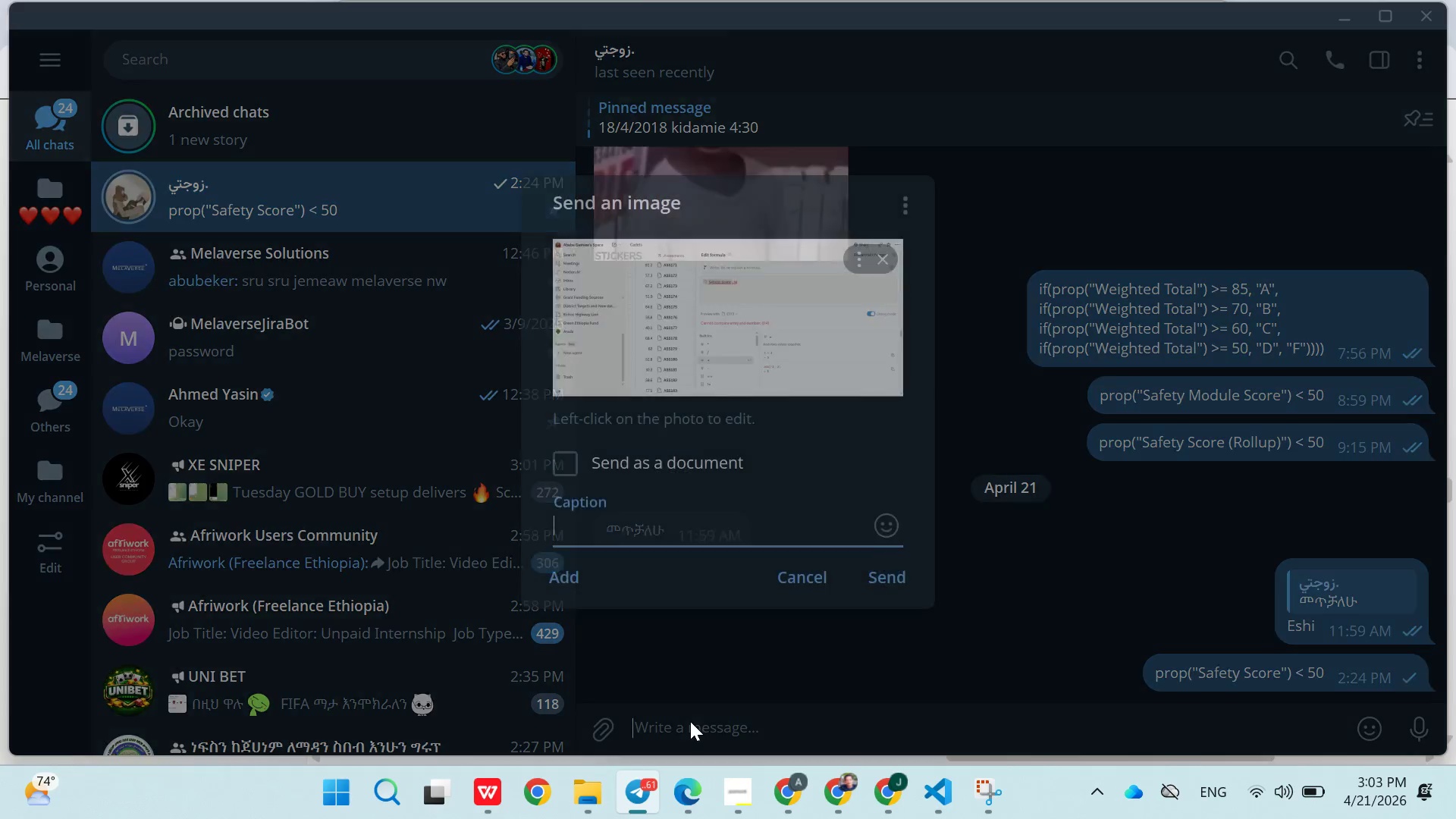 
key(Enter)
 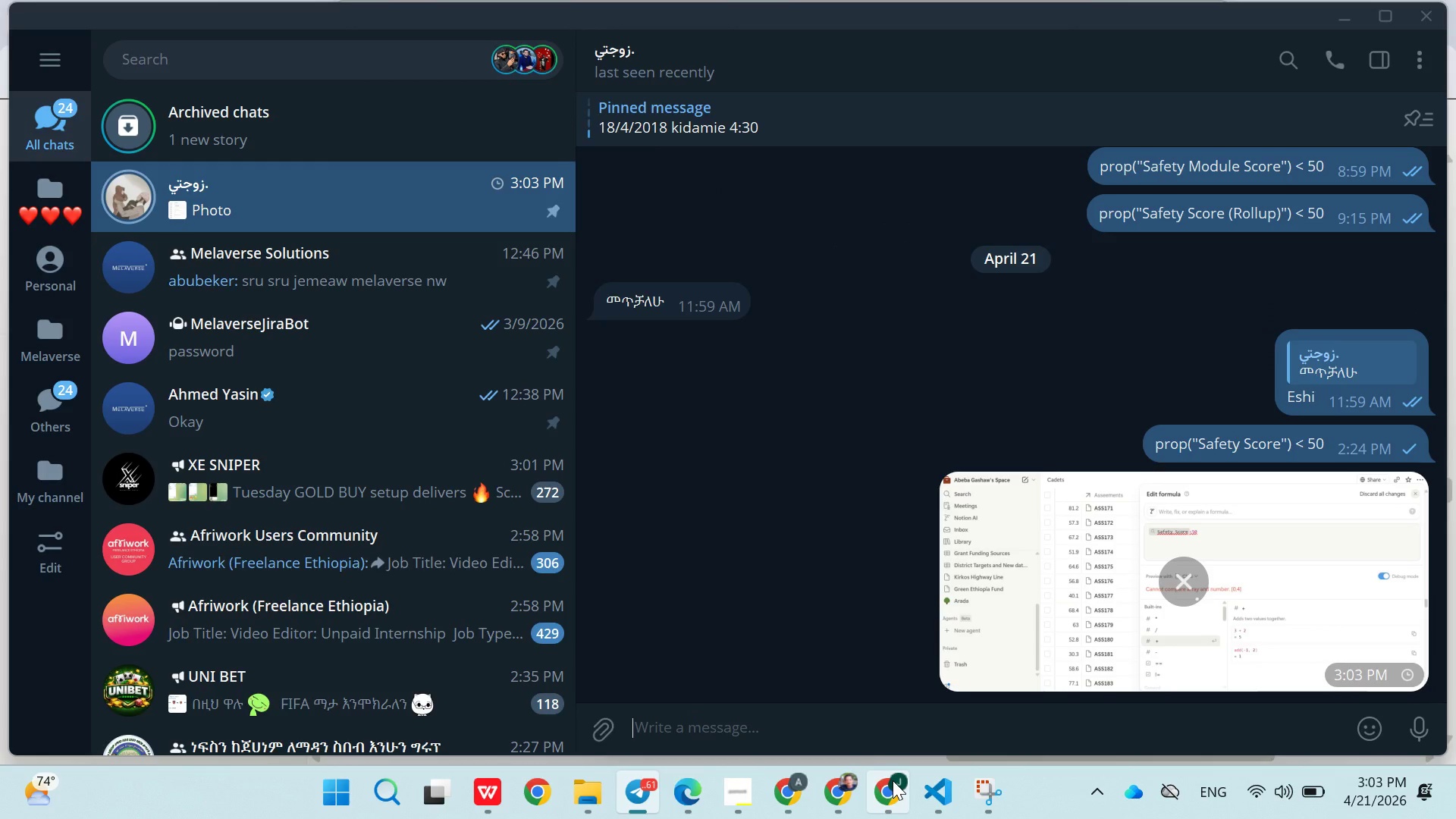 
left_click([767, 789])
 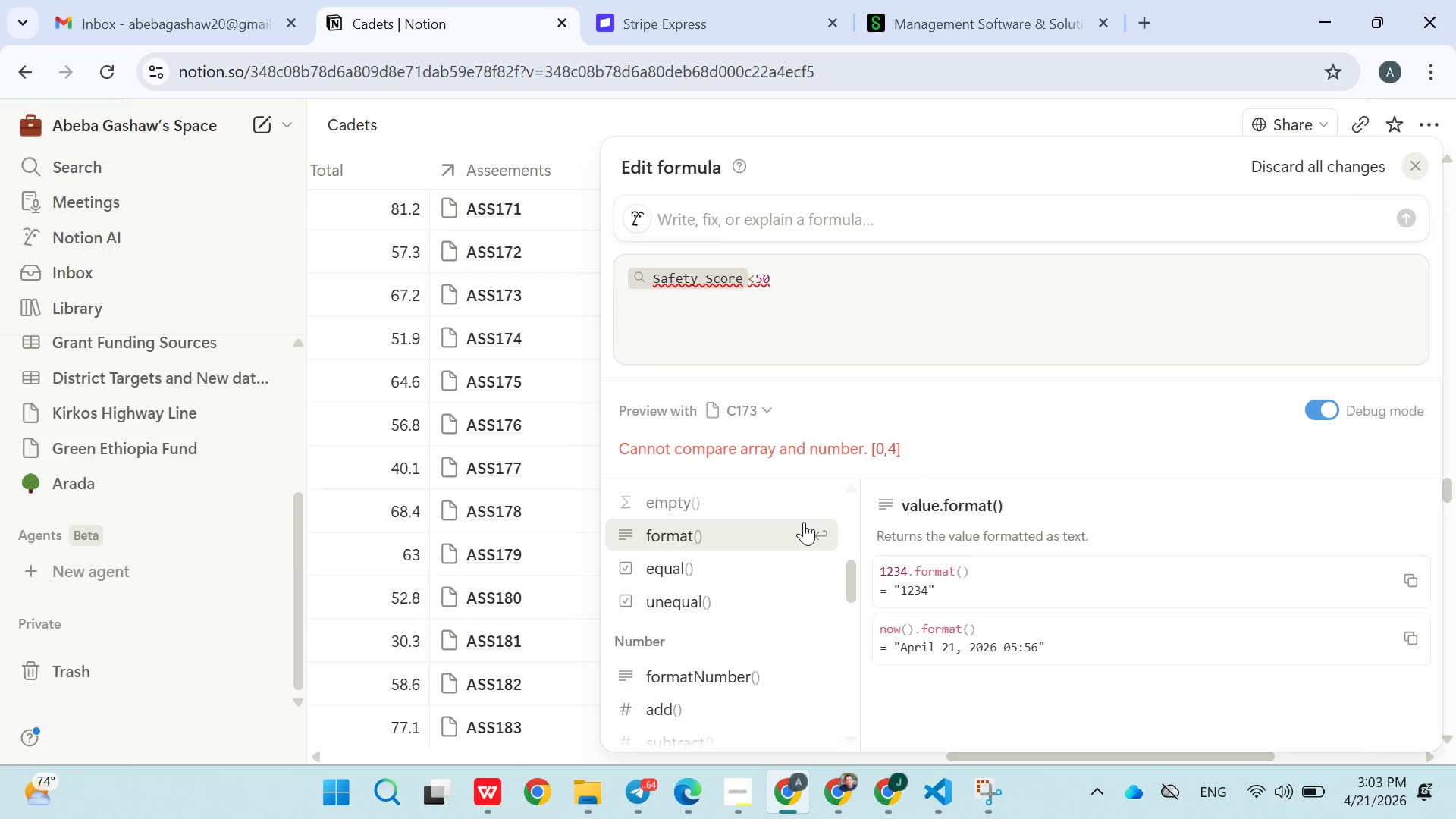 
wait(45.33)
 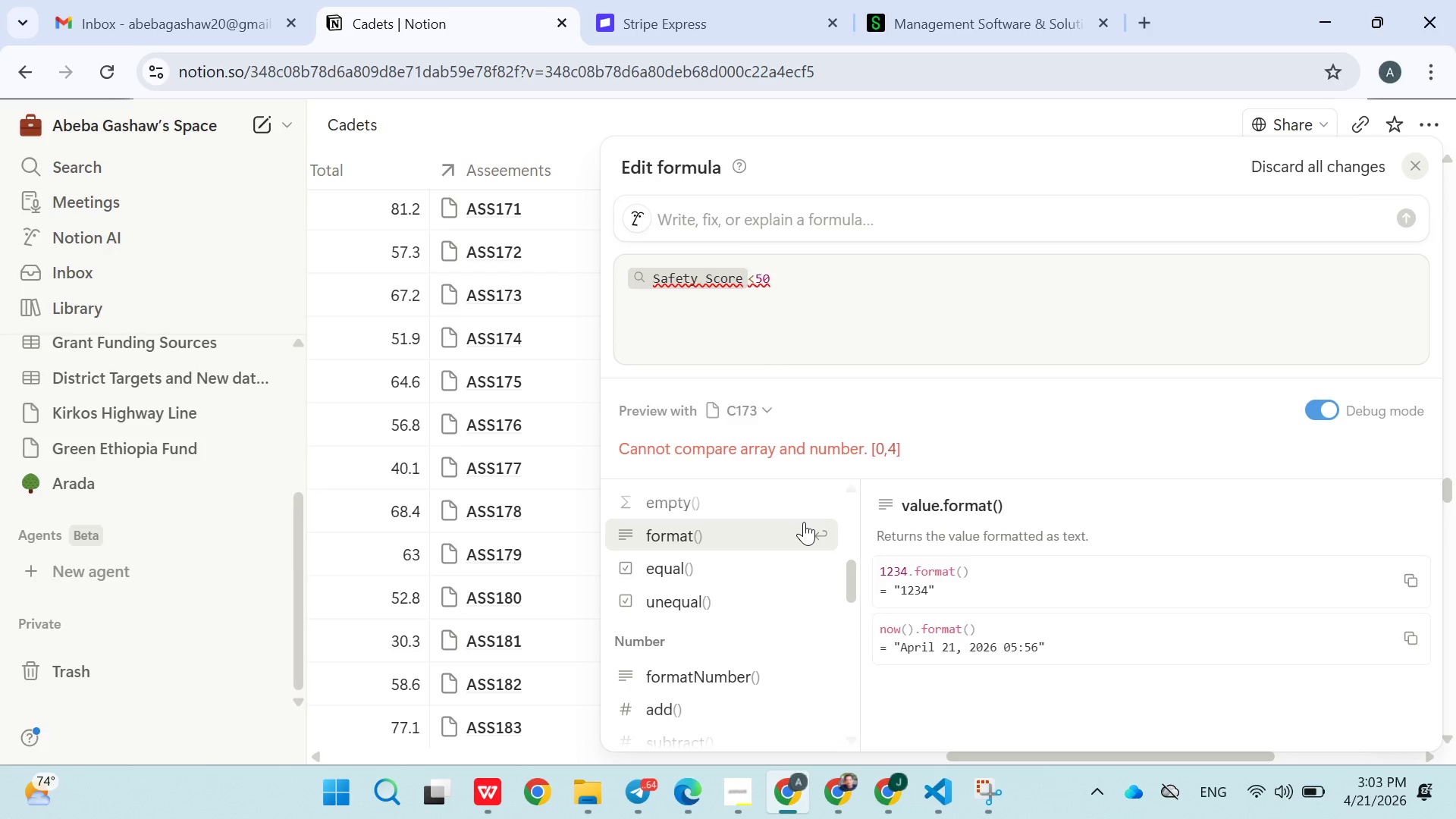 
left_click([1198, 544])
 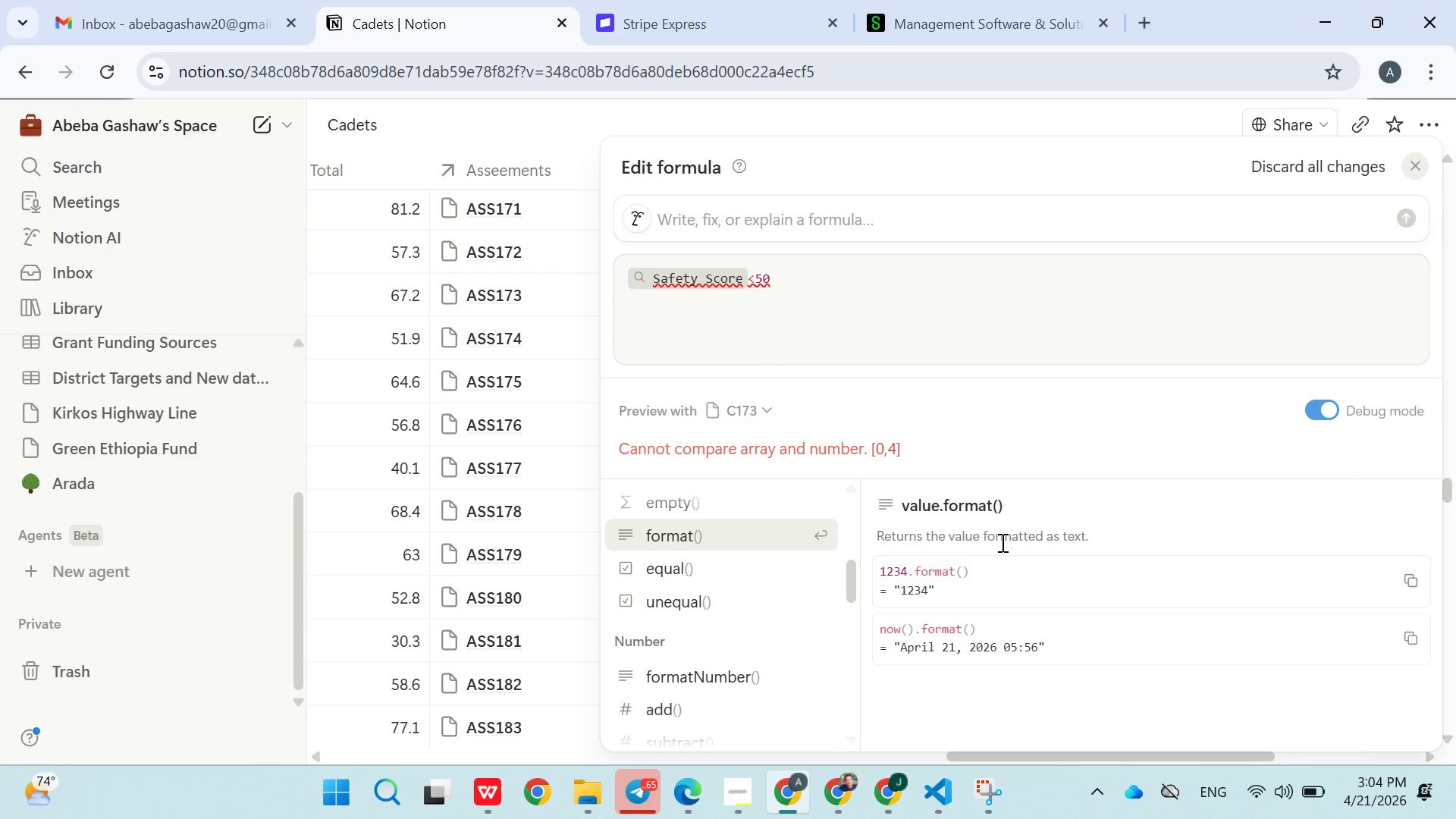 
wait(22.38)
 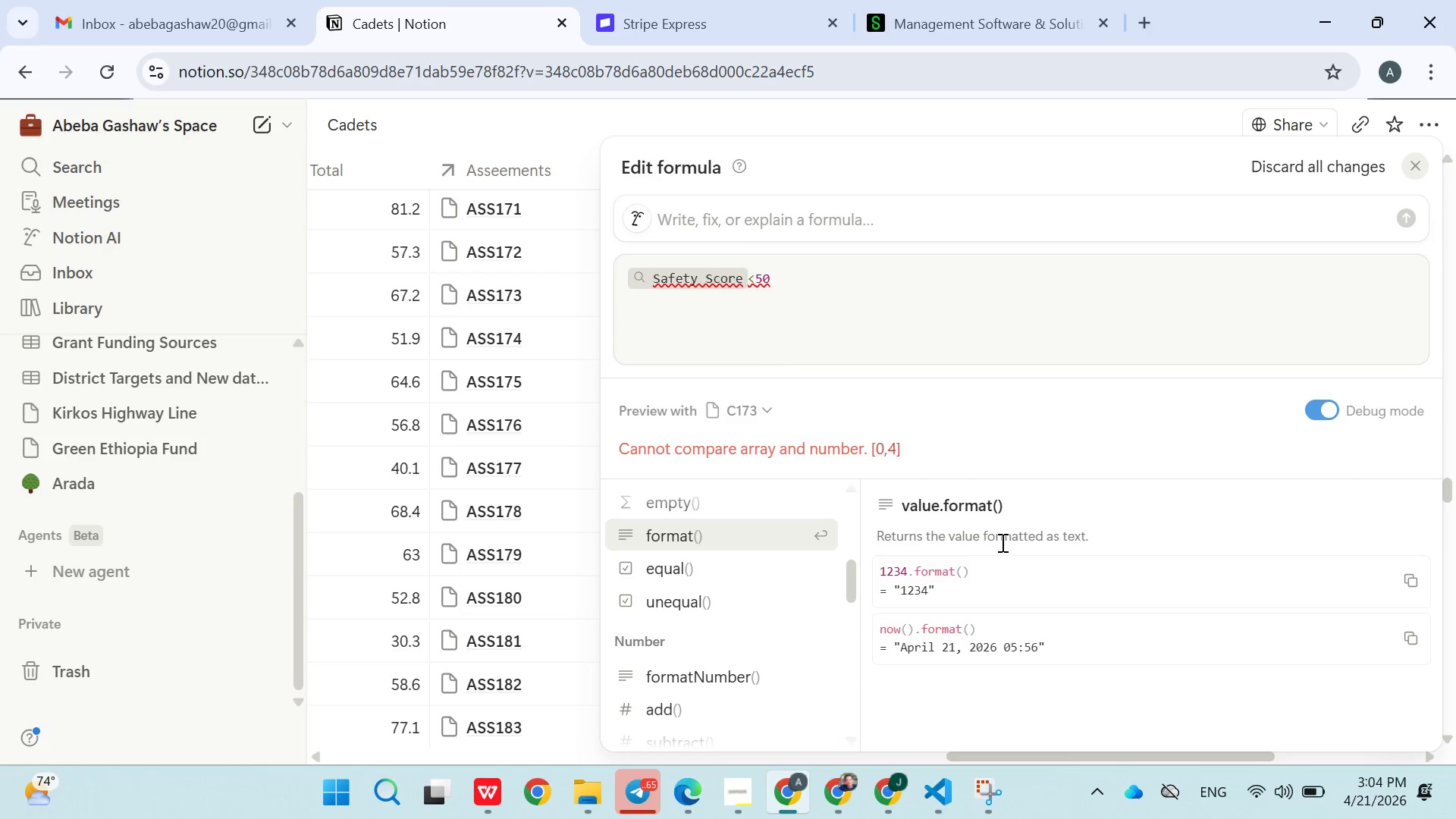 
left_click([1440, 686])
 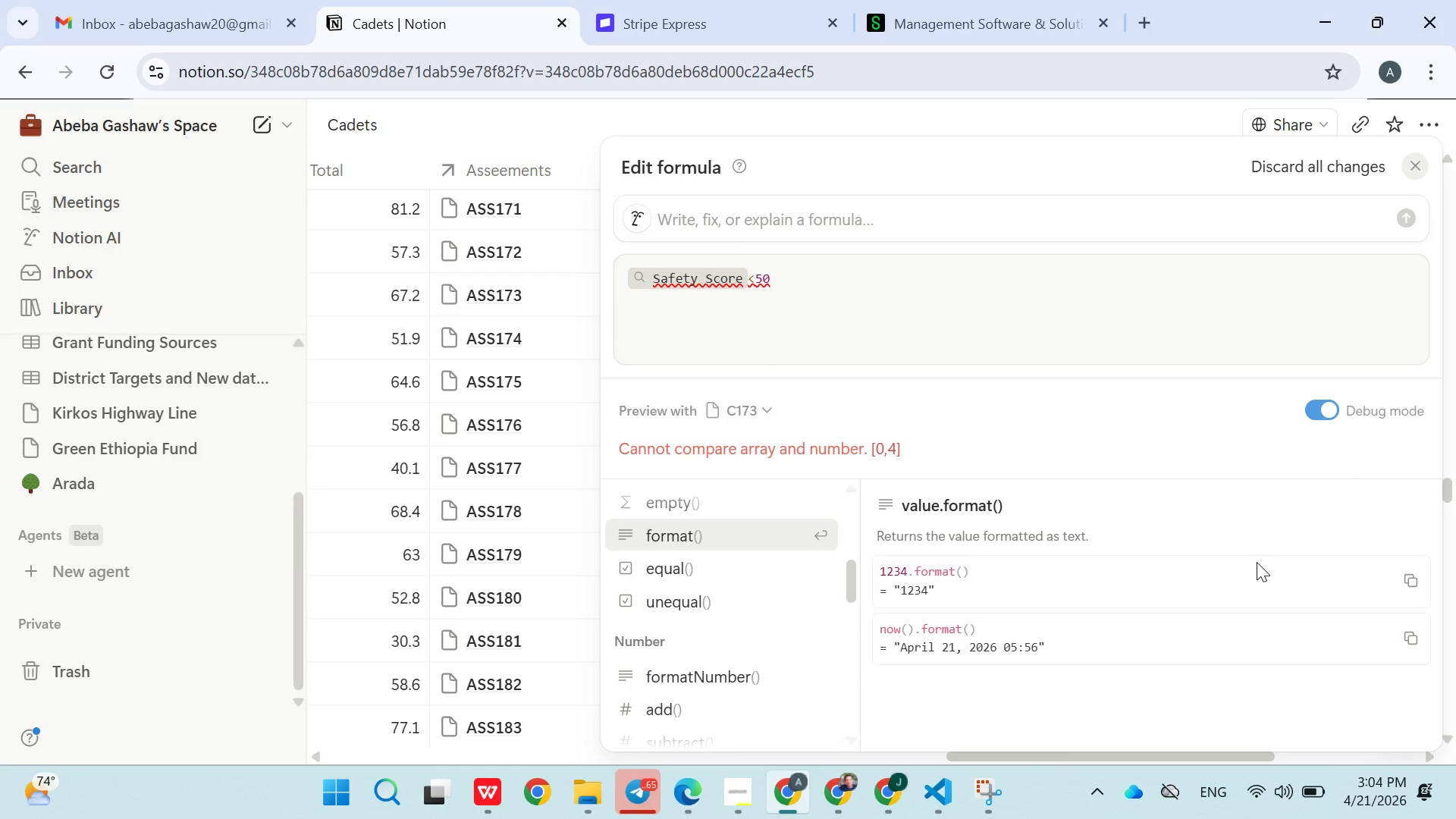 
wait(20.44)
 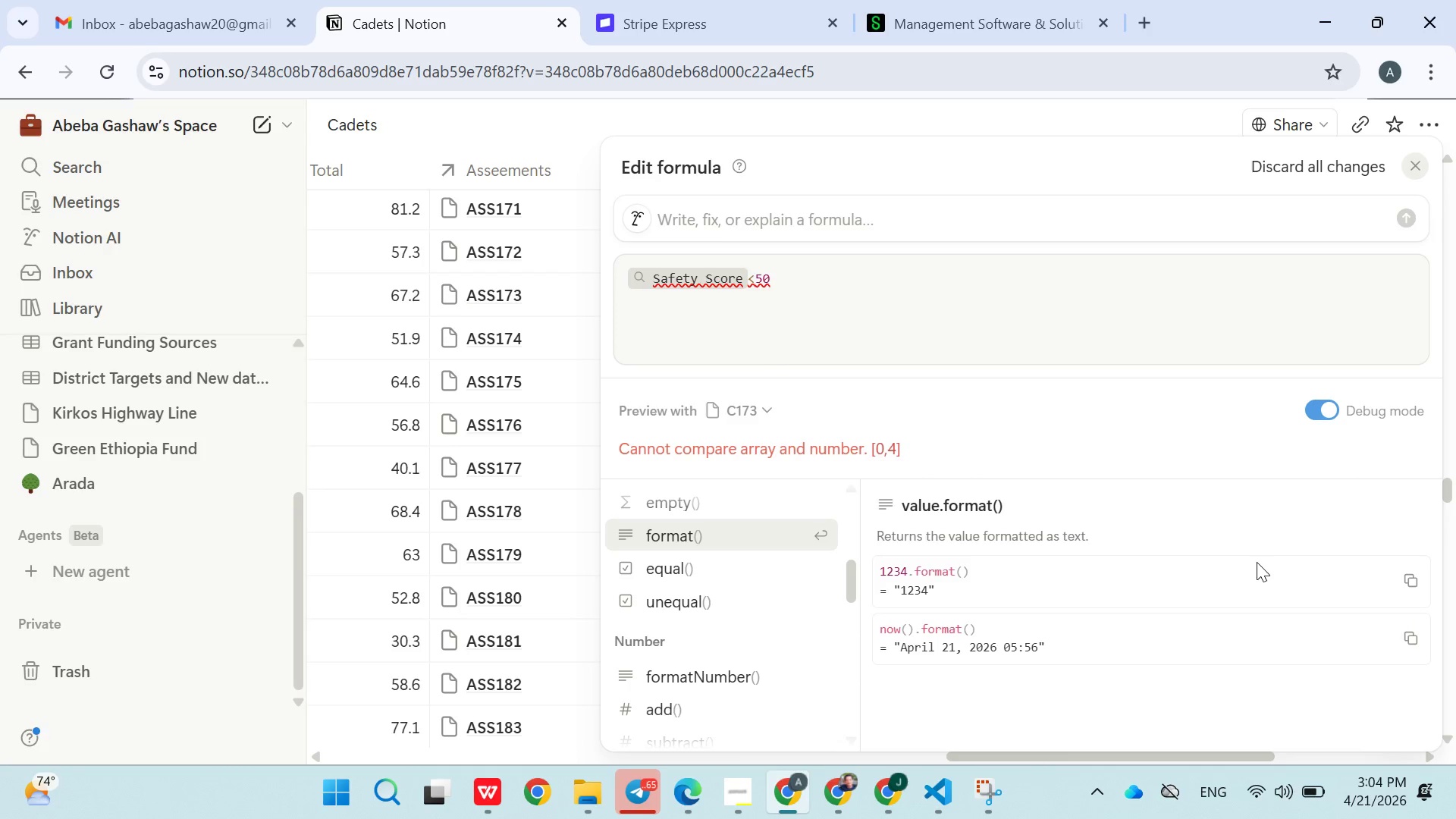 
left_click([816, 286])
 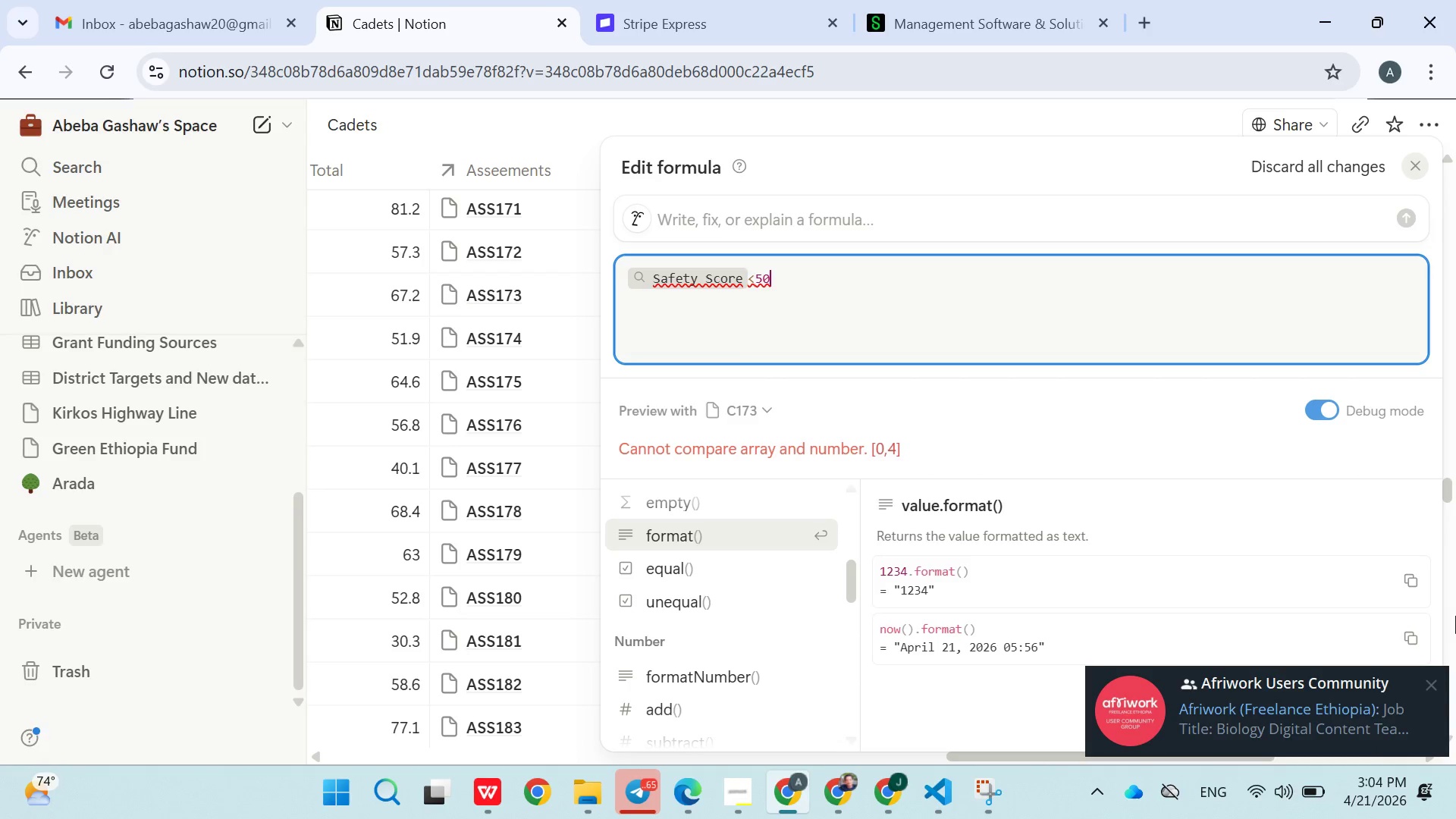 
left_click([1429, 680])
 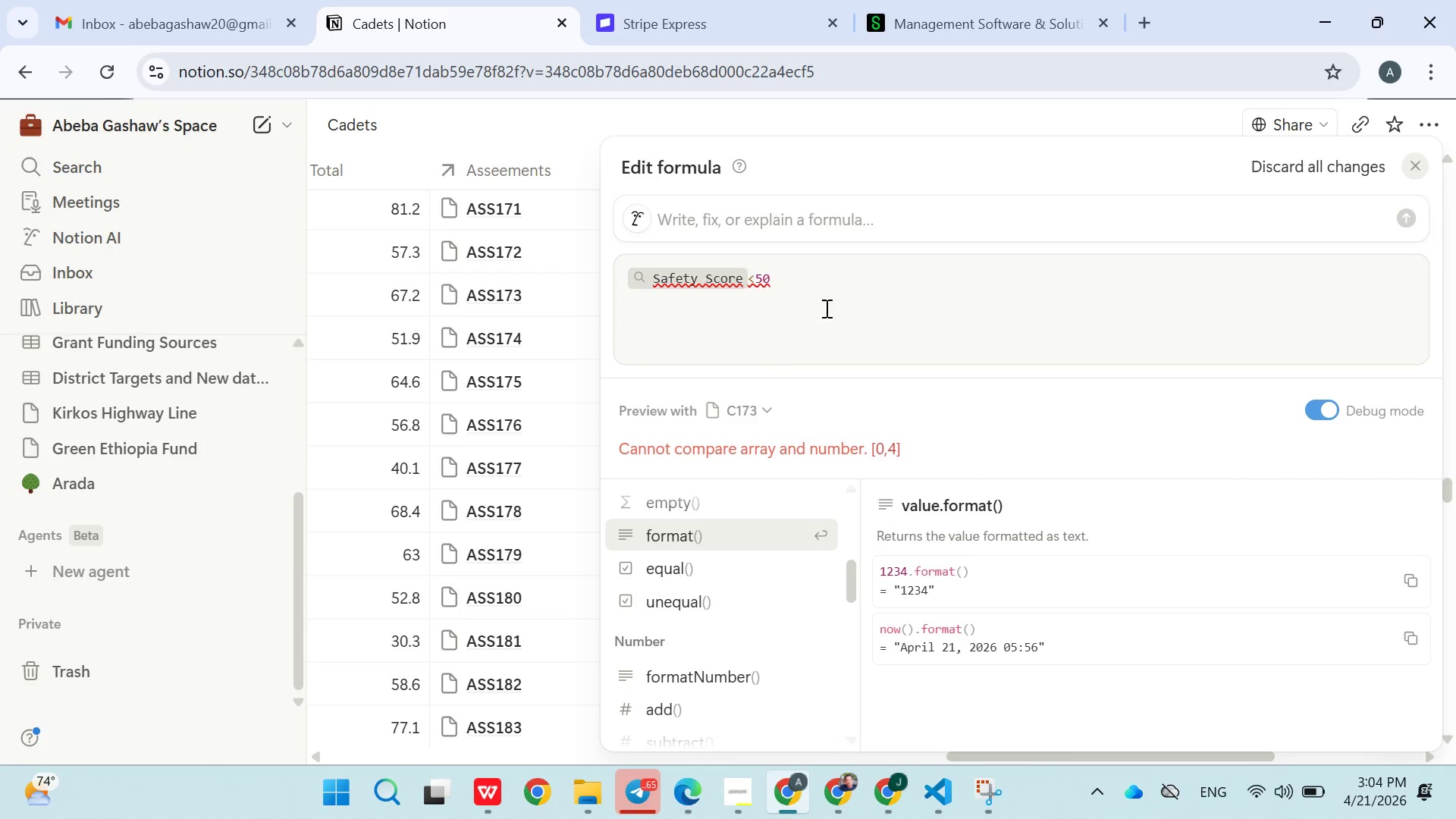 
left_click([825, 303])
 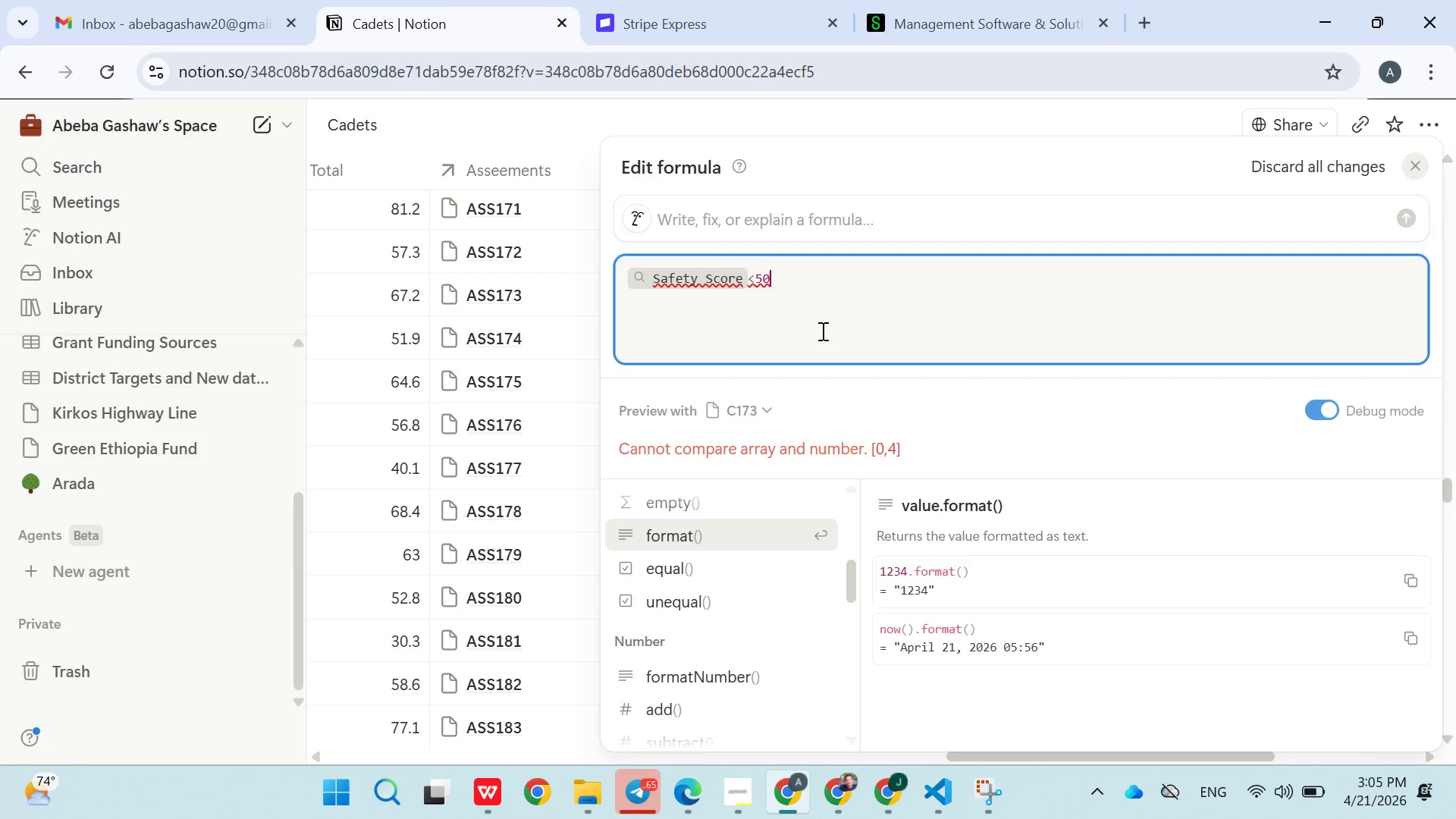 
wait(23.53)
 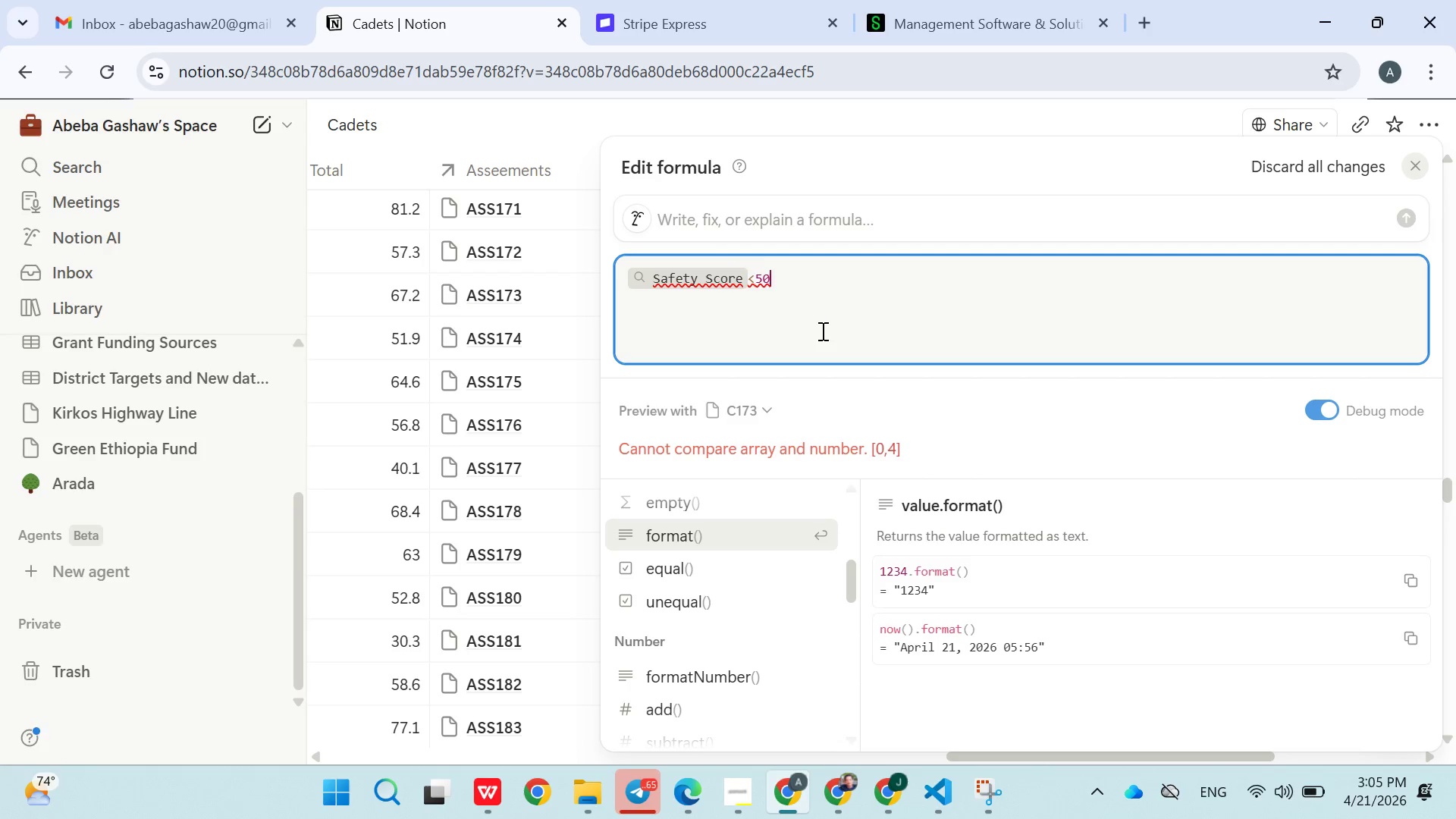 
left_click([553, 294])
 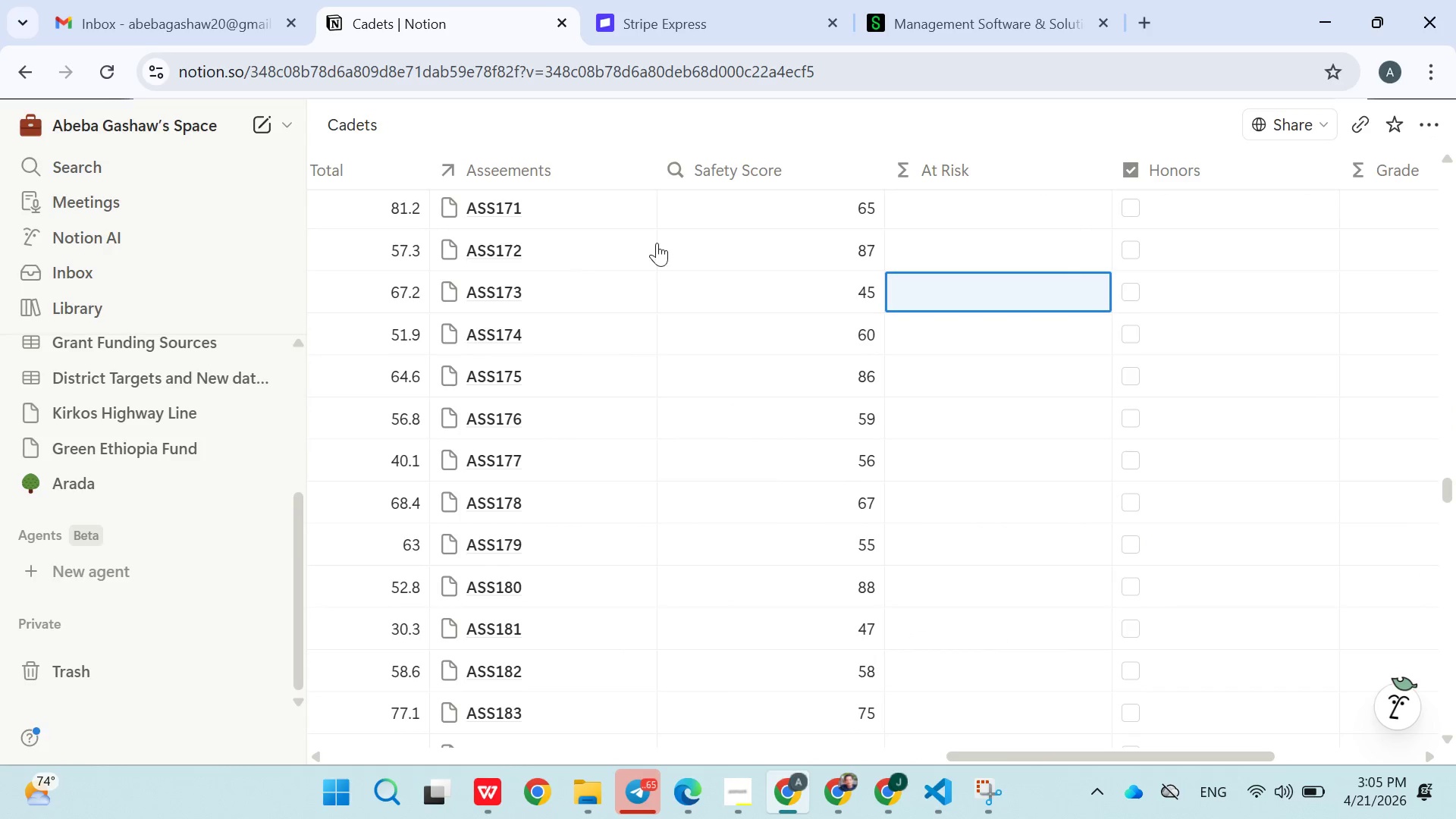 
left_click([693, 222])
 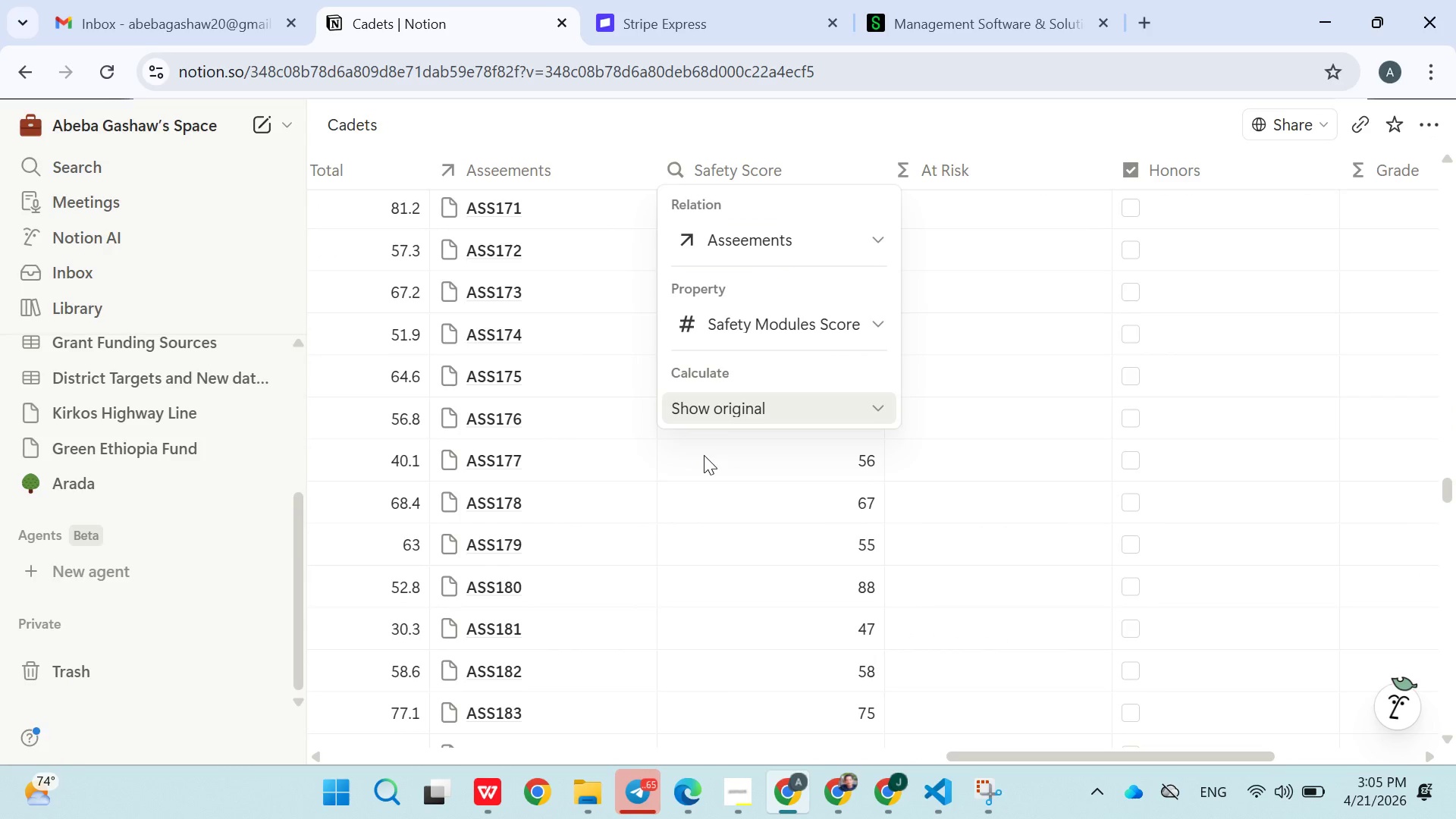 
left_click([704, 455])
 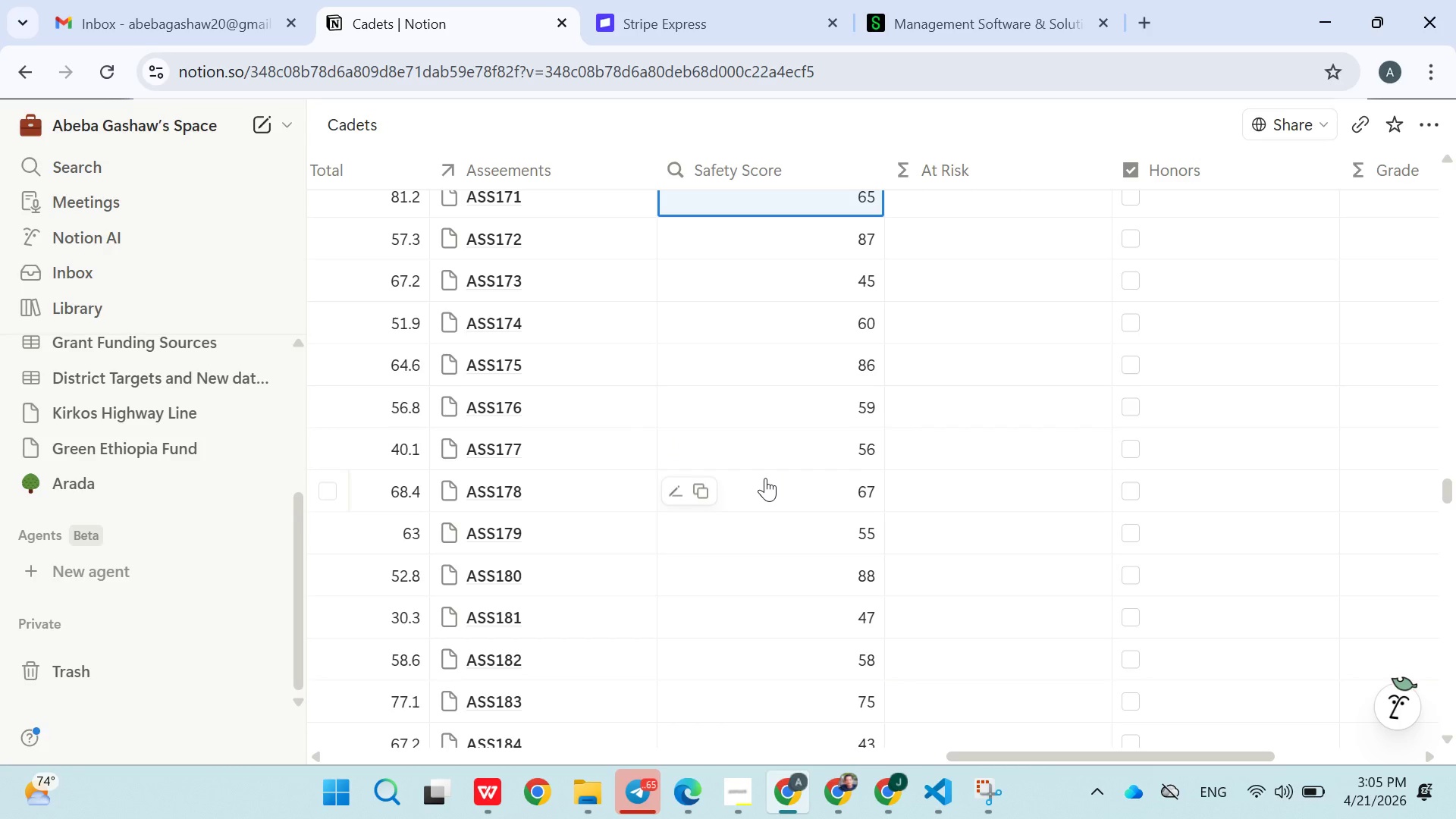 
wait(26.14)
 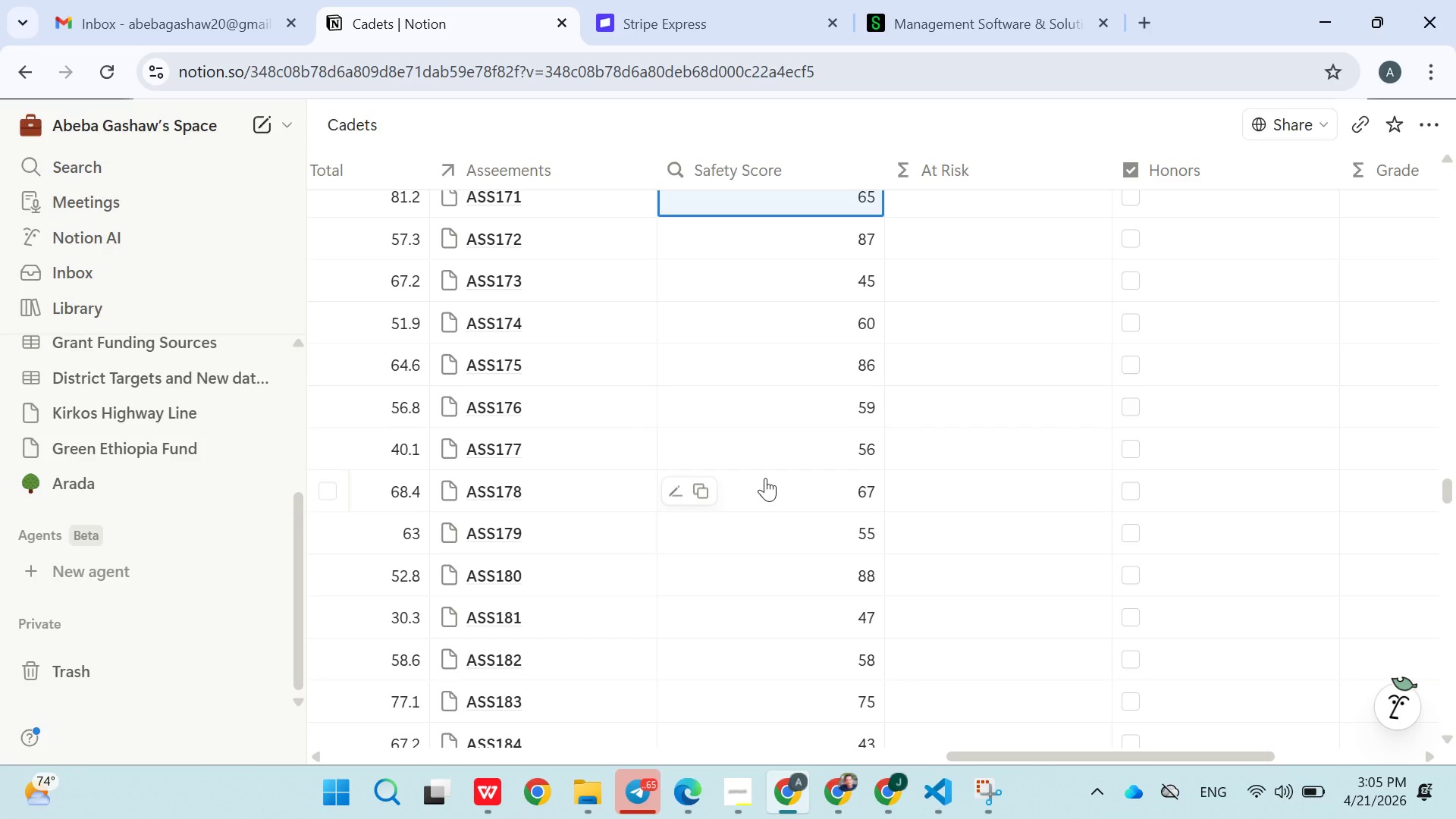 
left_click([824, 241])
 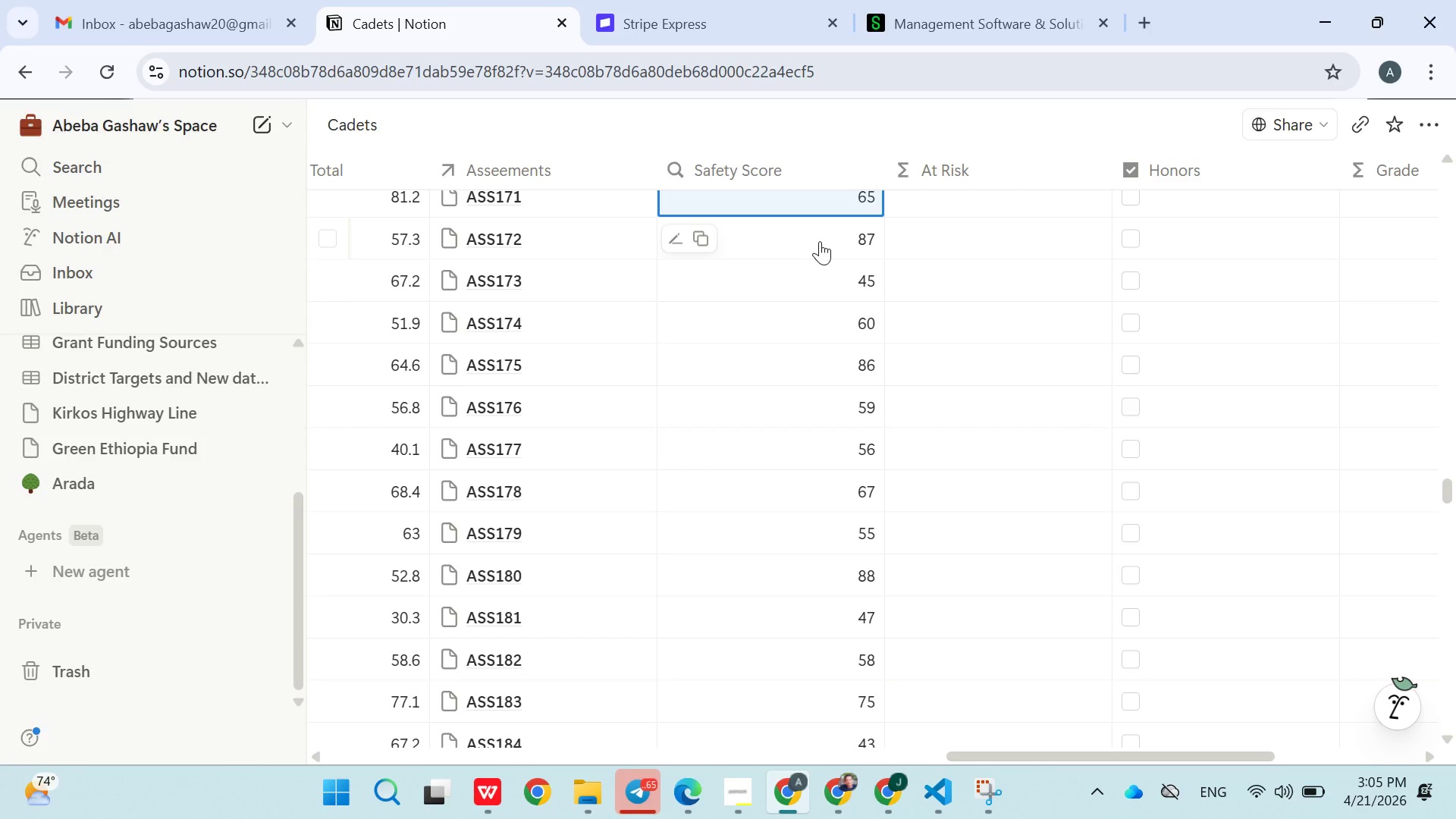 
left_click([802, 236])
 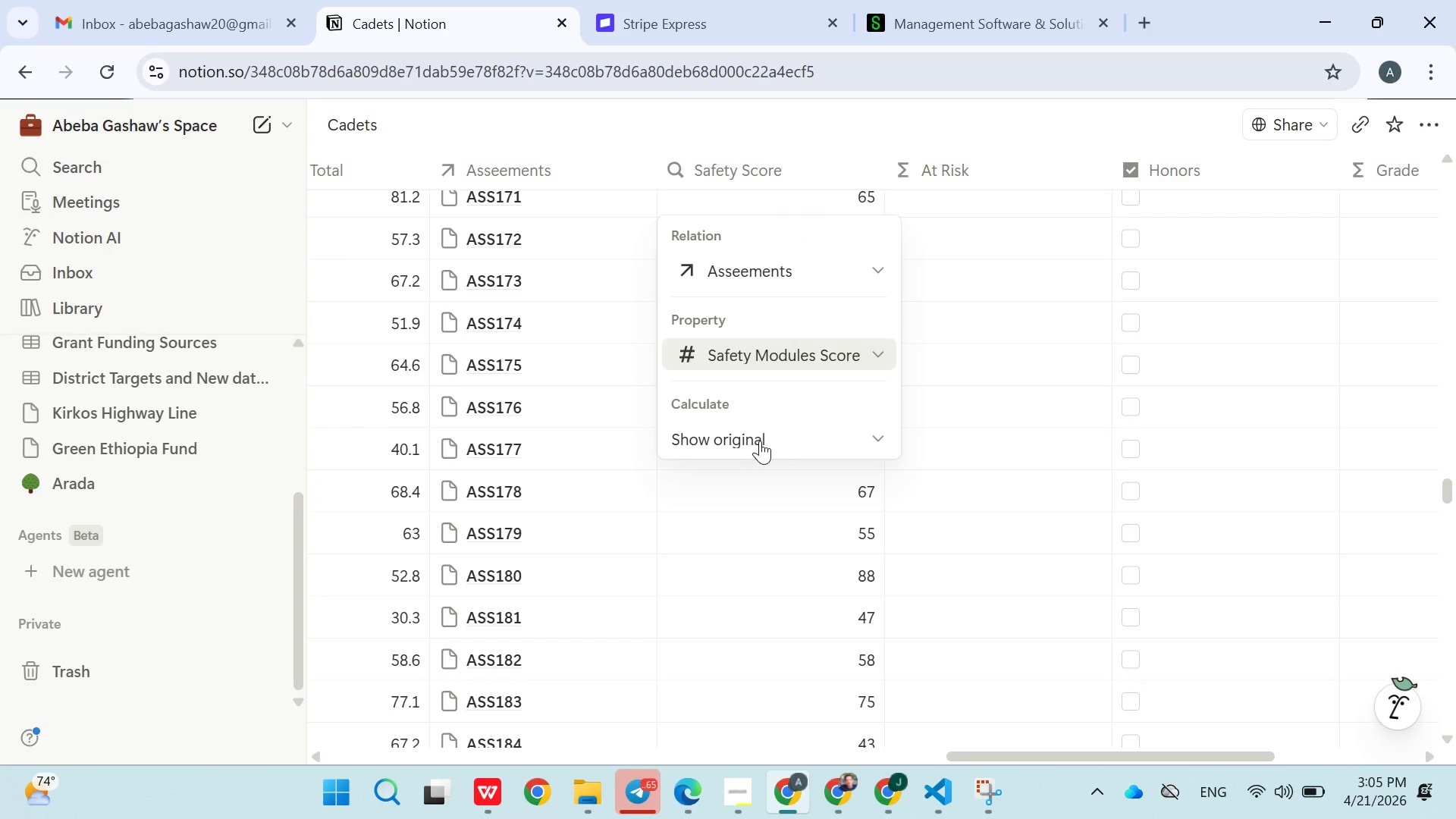 
left_click([762, 425])
 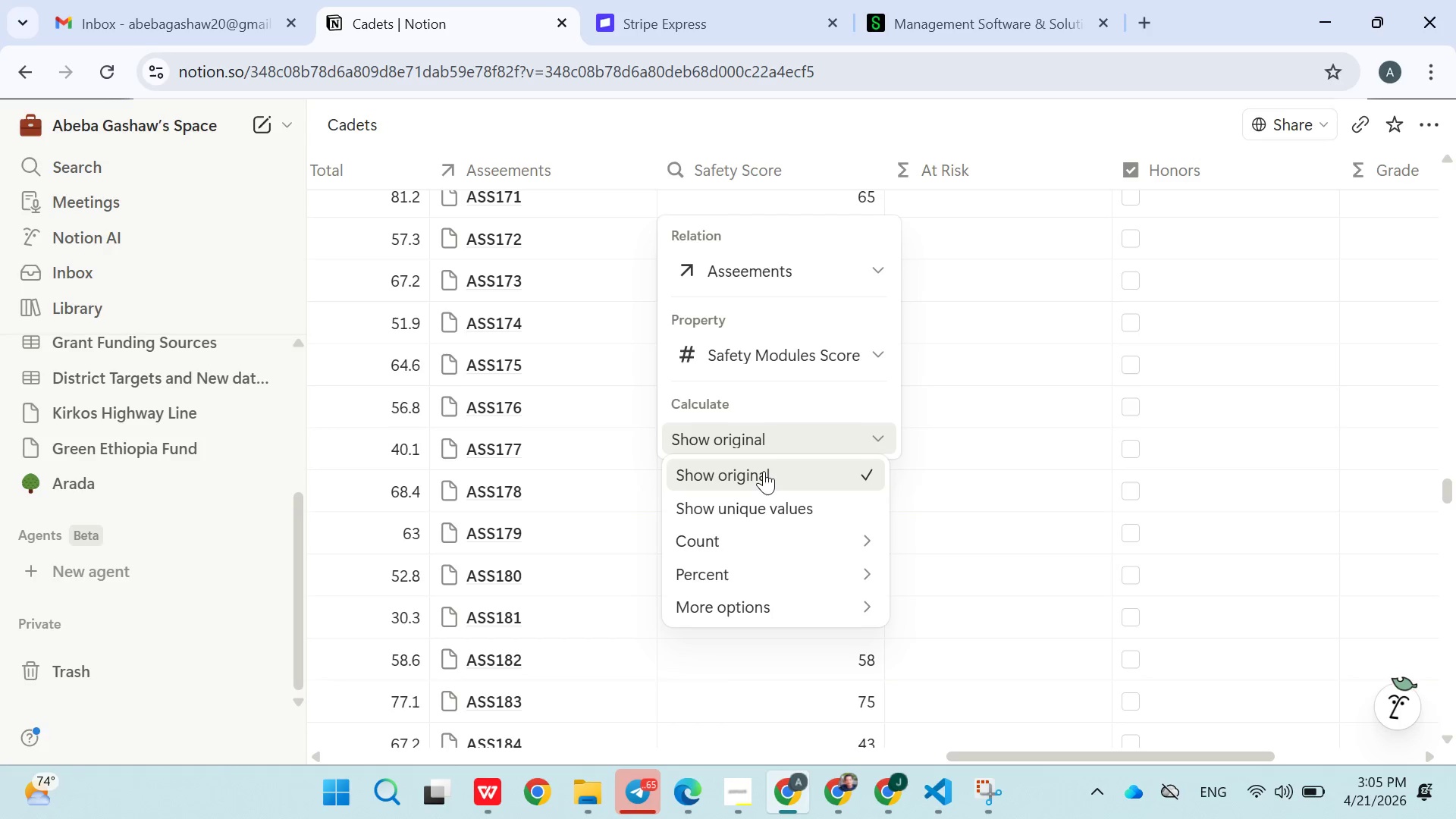 
wait(9.55)
 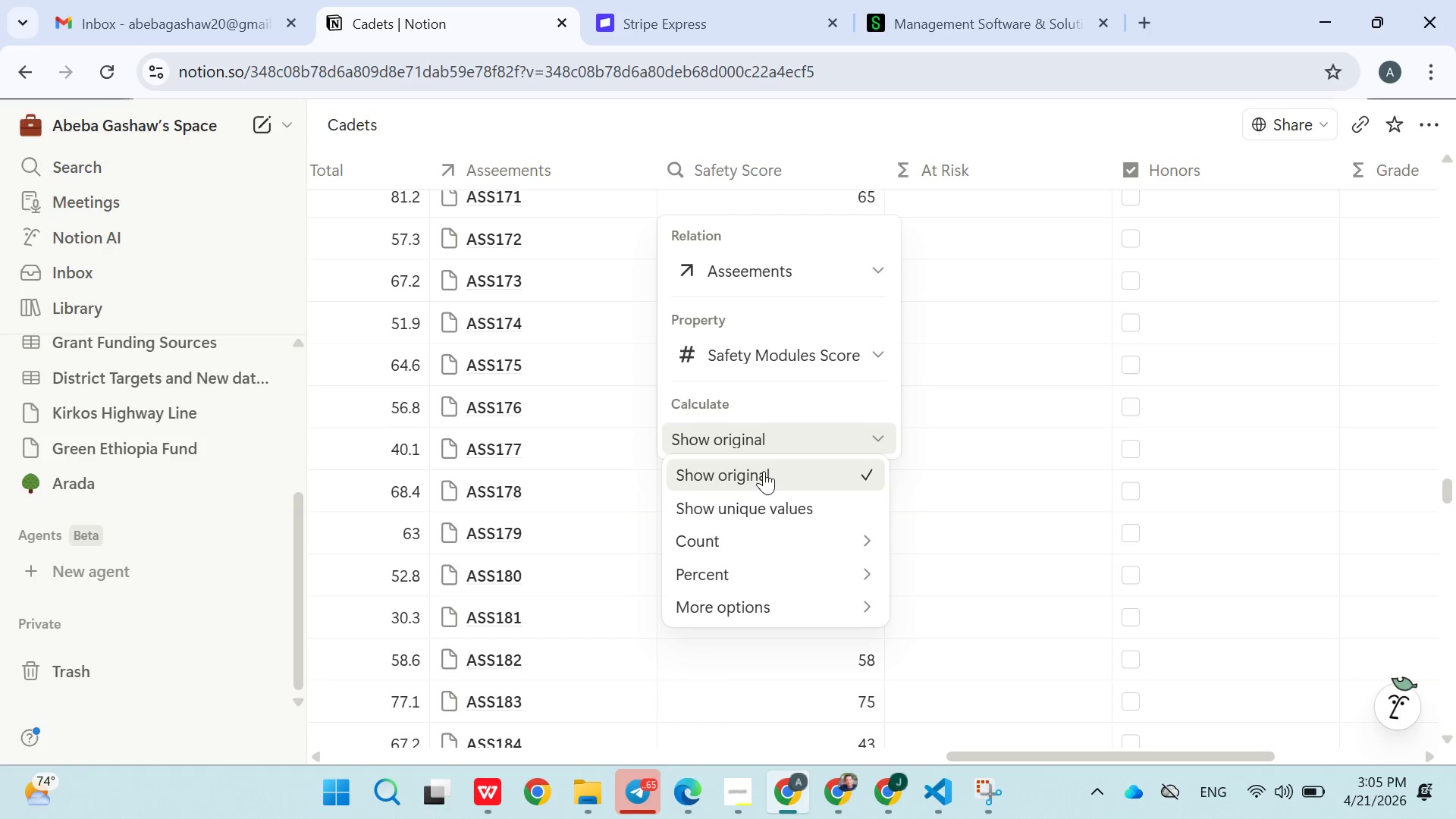 
mouse_move([745, 584])
 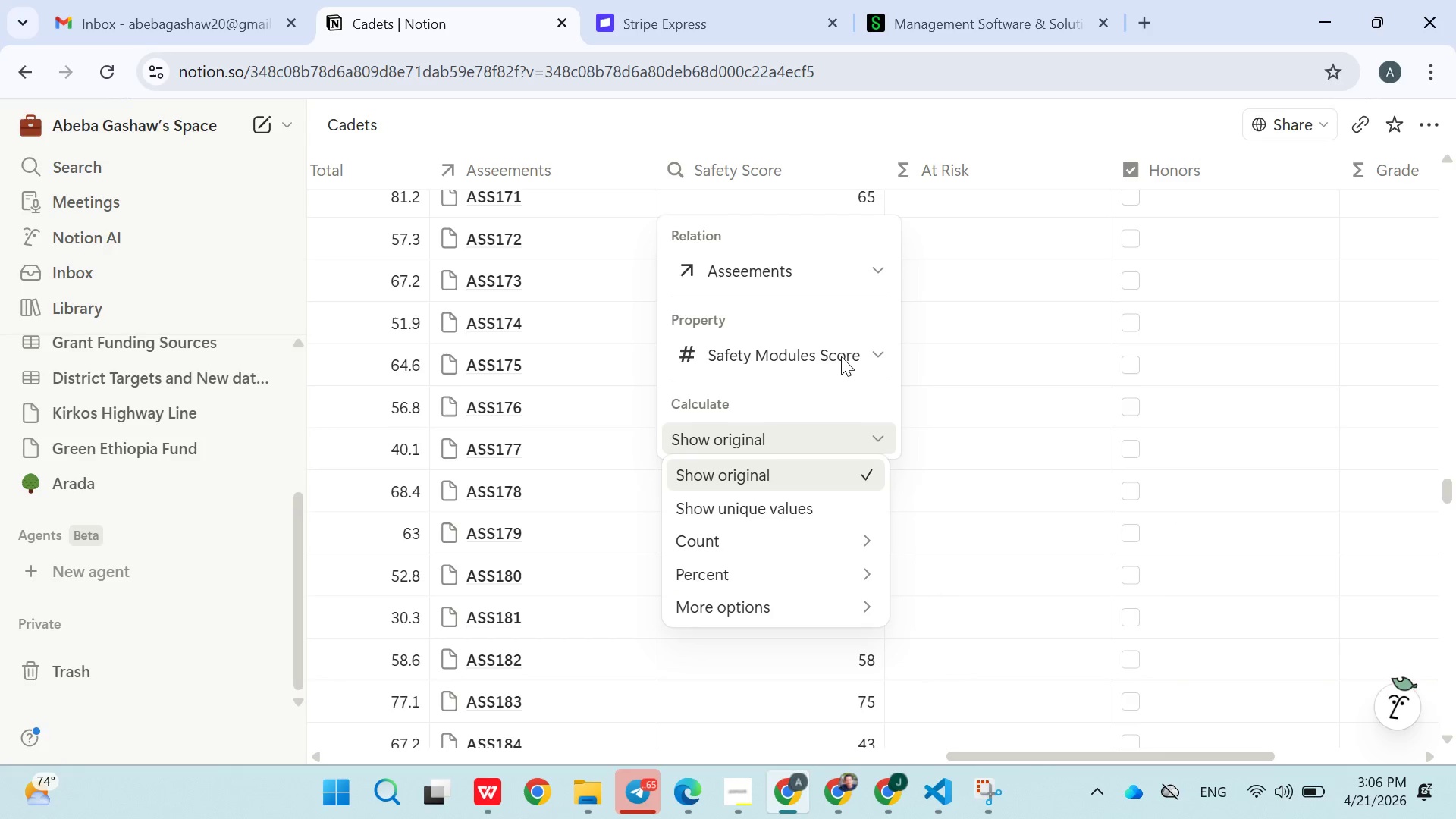 
wait(10.87)
 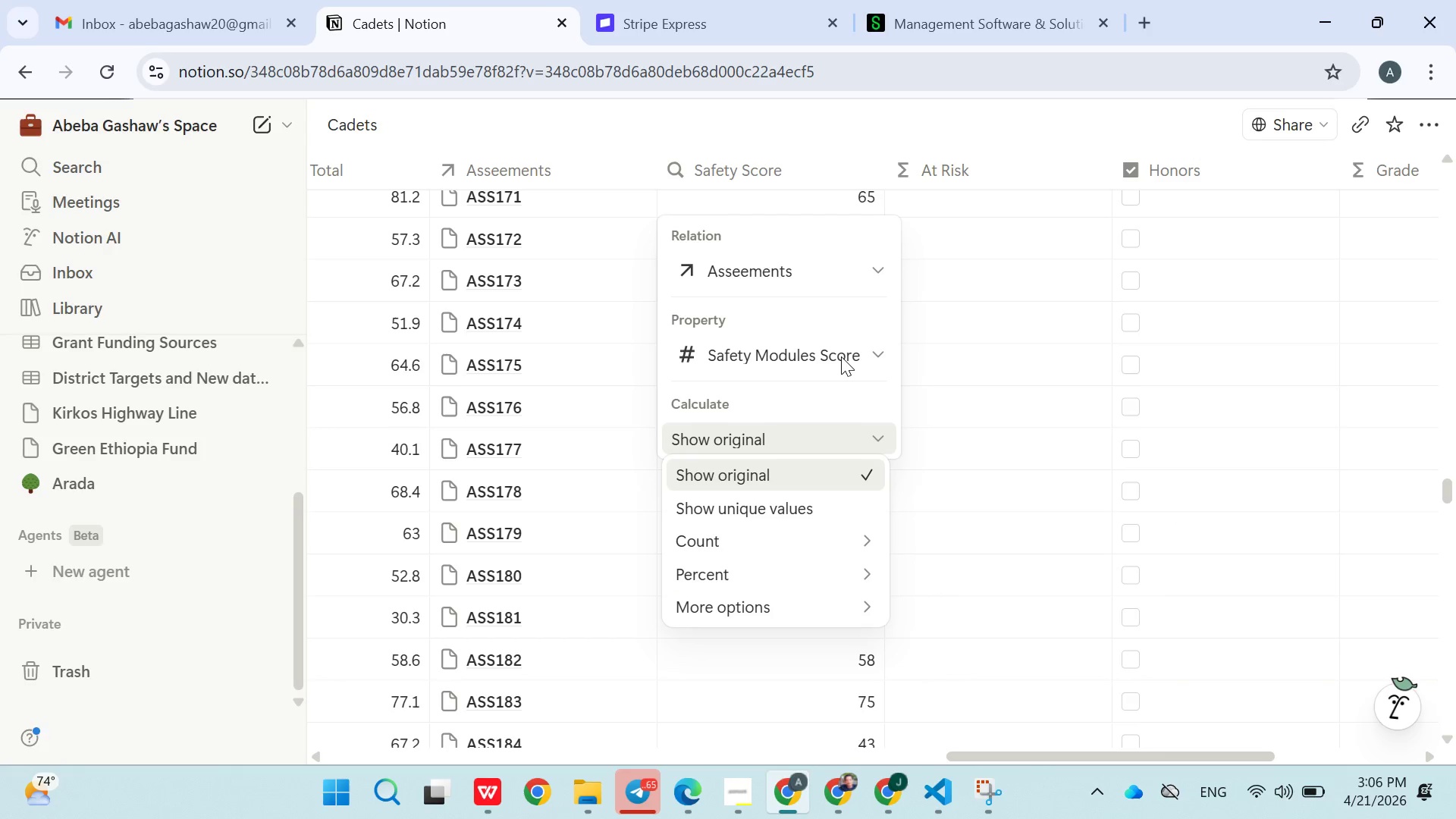 
mouse_move([846, 539])
 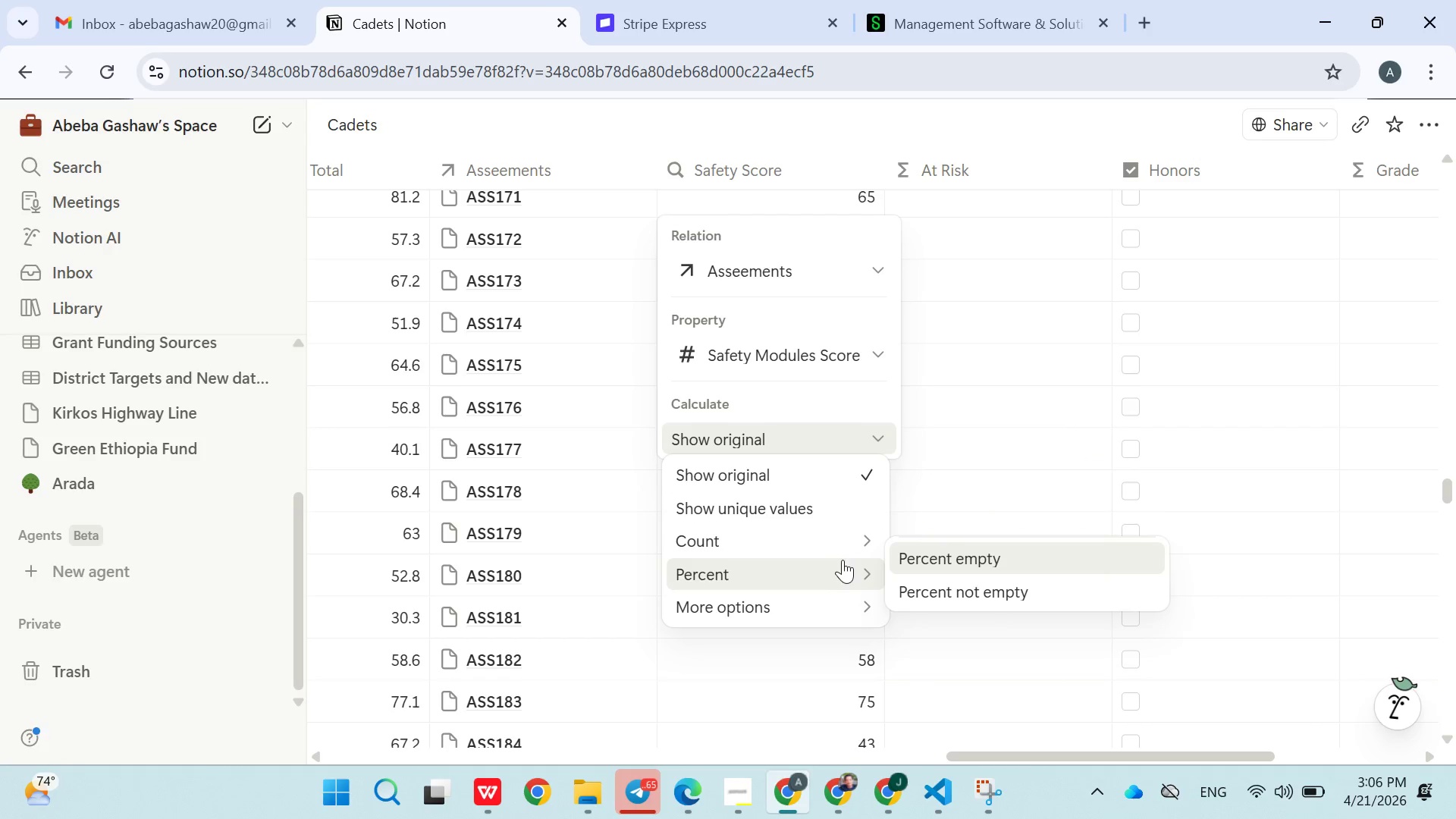 
mouse_move([861, 582])
 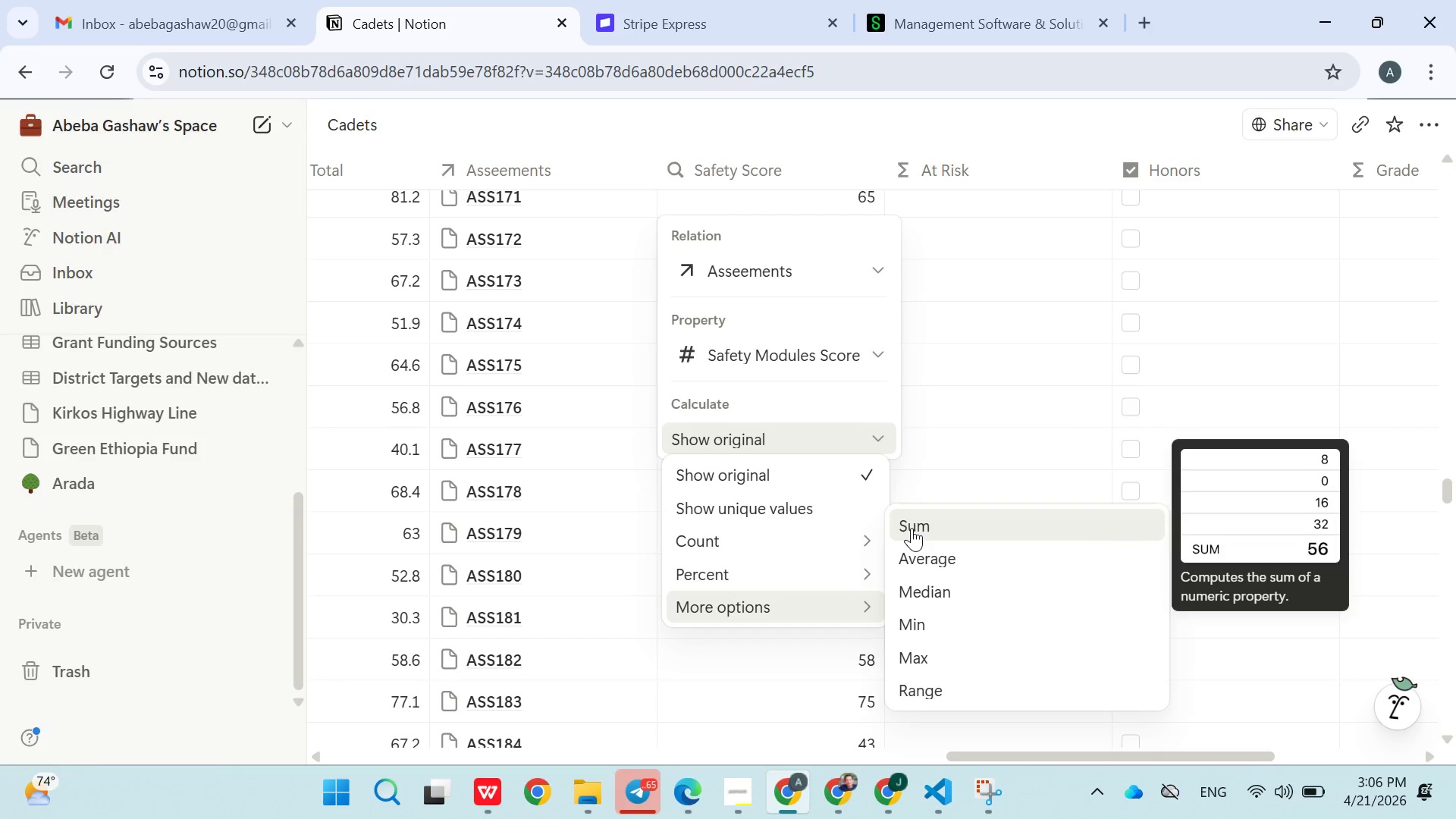 
left_click([912, 528])
 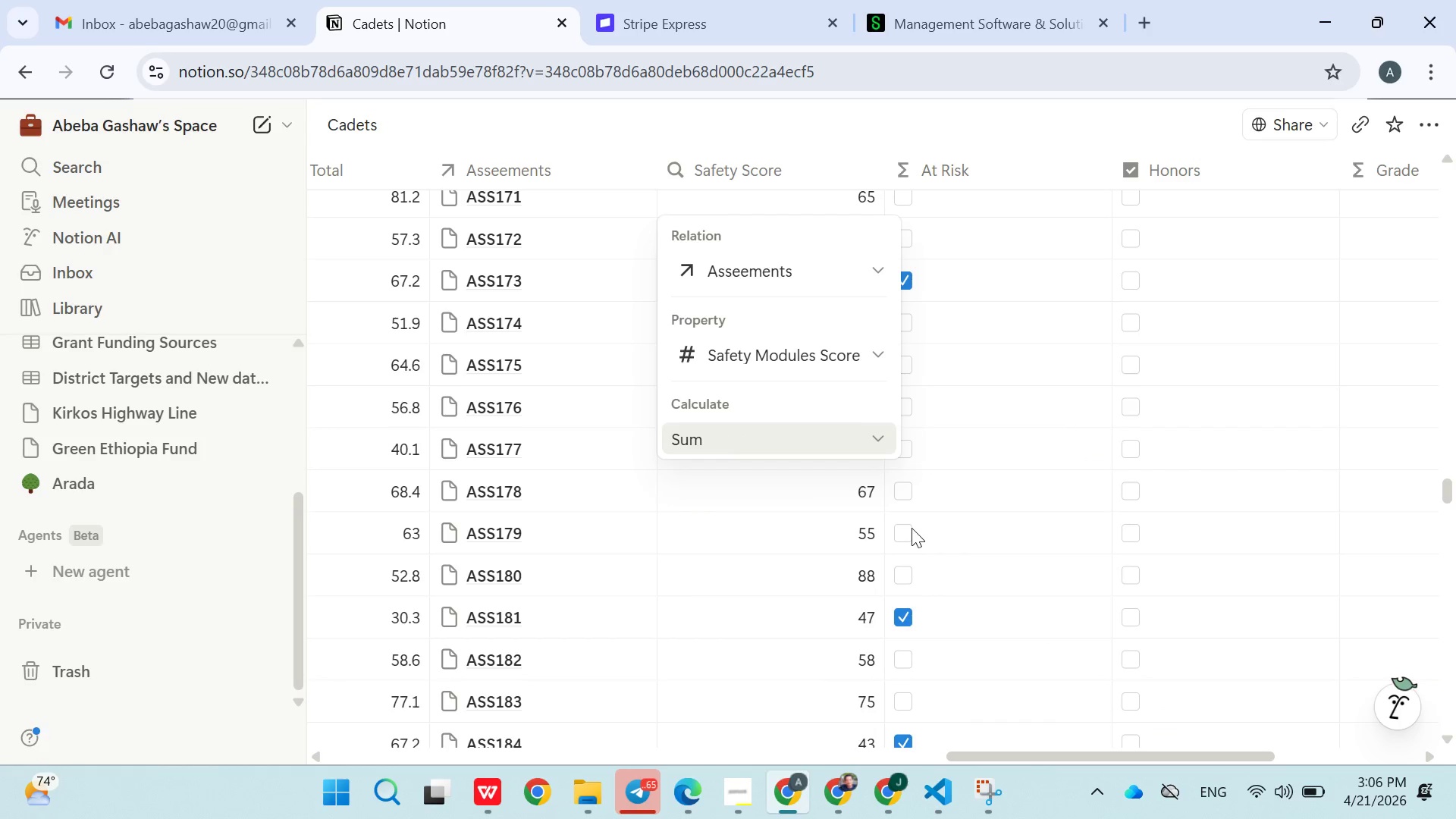 
left_click([784, 519])
 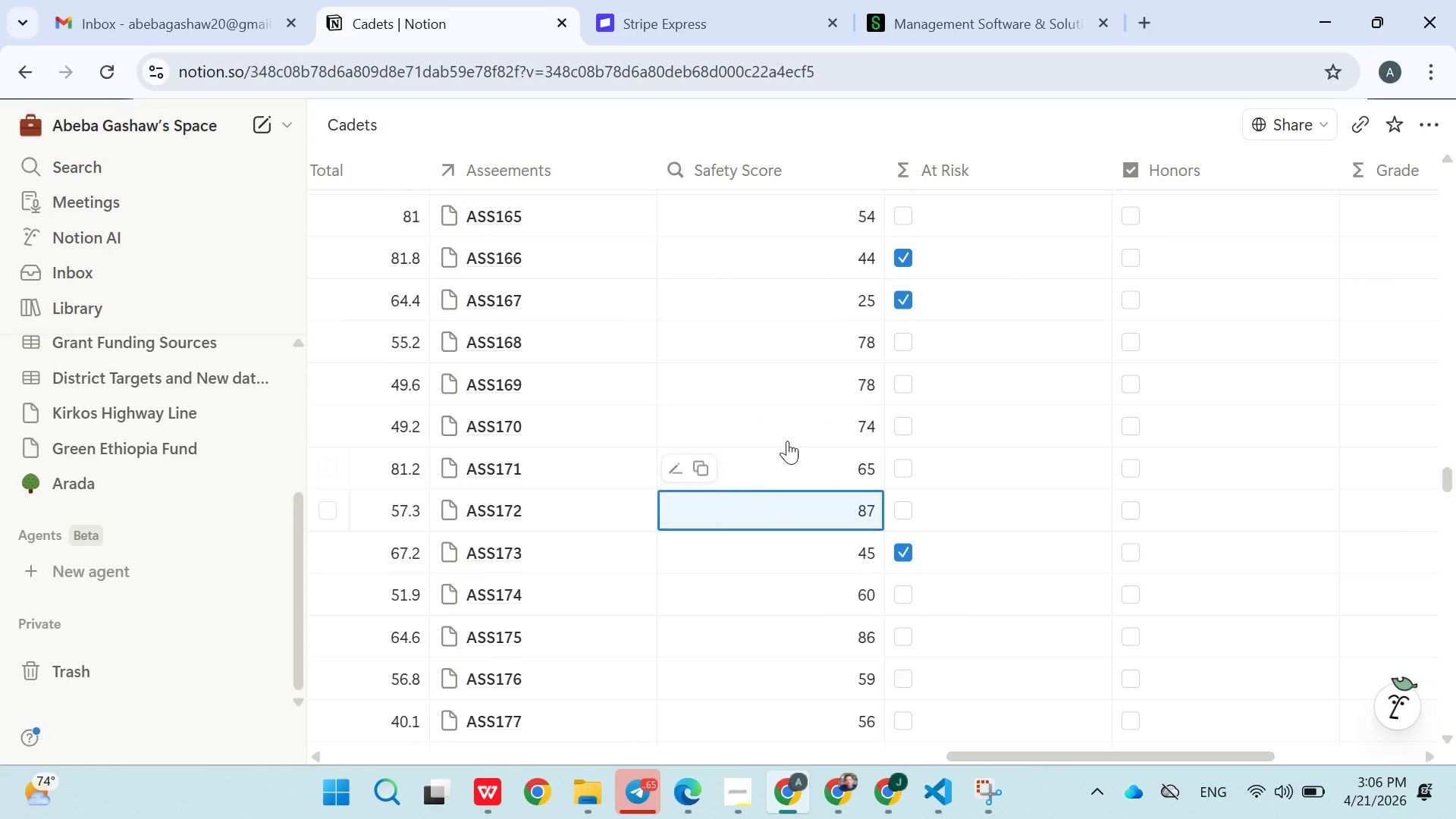 
double_click([943, 211])
 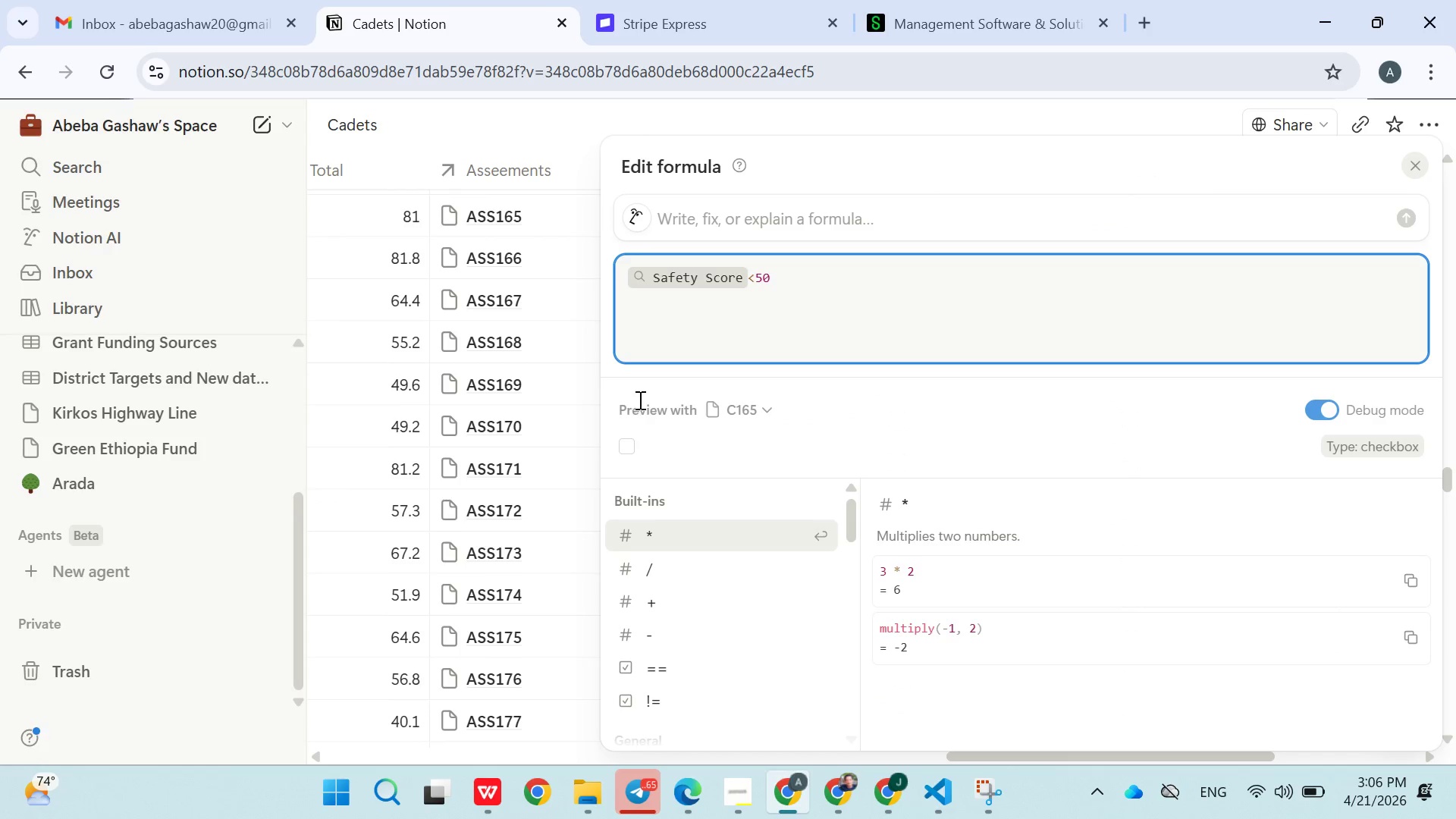 
key(Enter)
 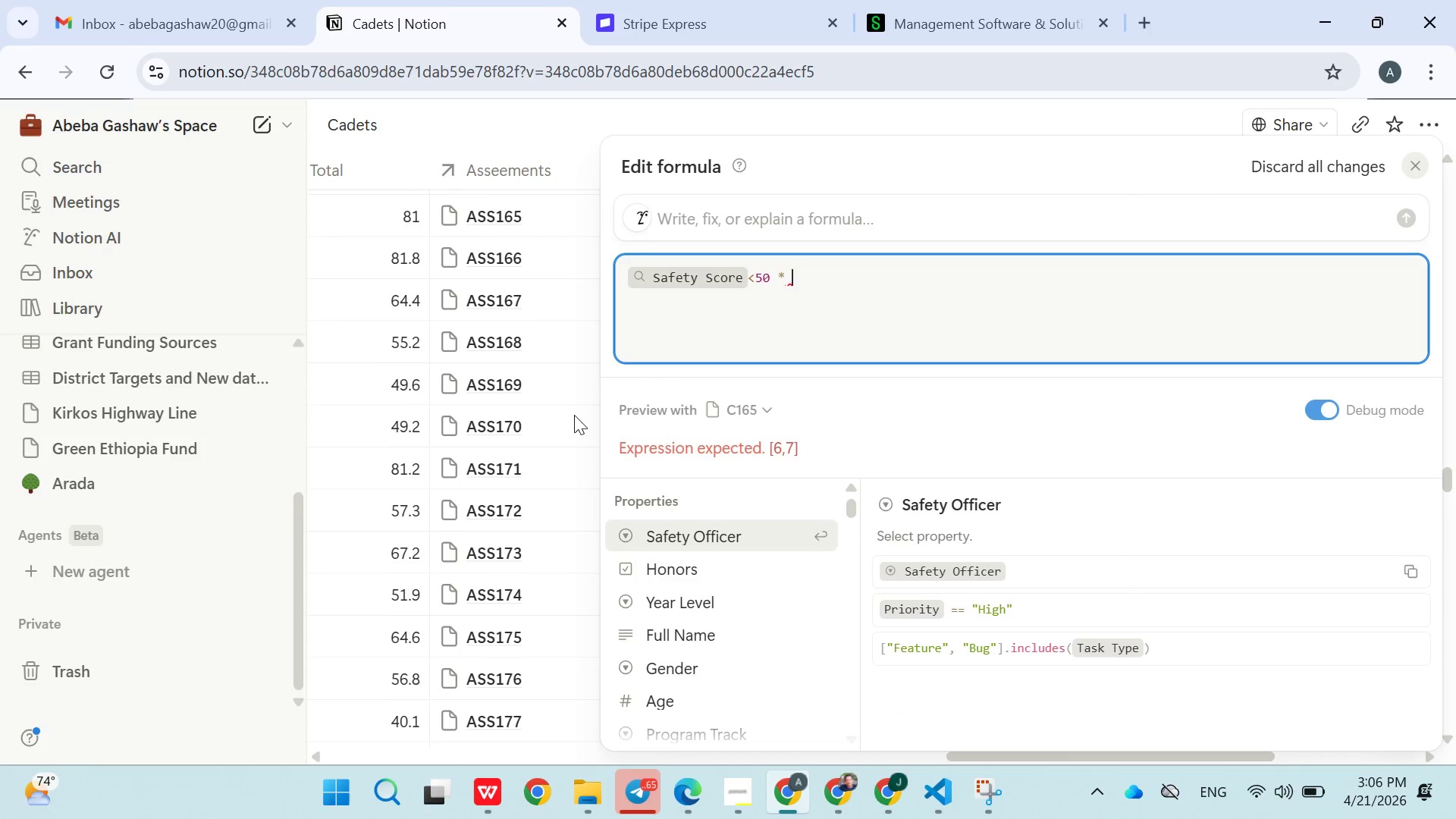 
key(Backspace)
 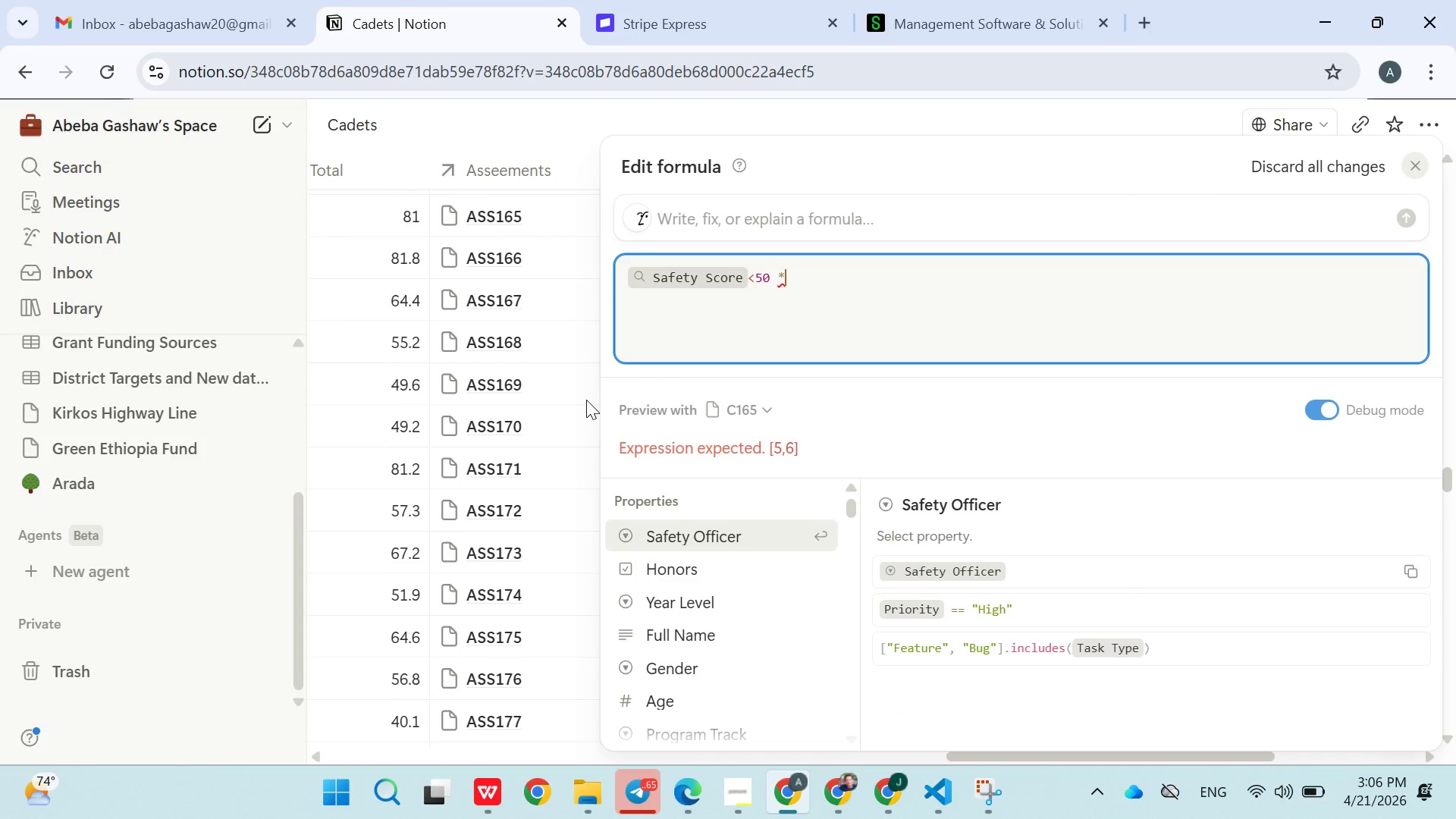 
left_click([586, 400])
 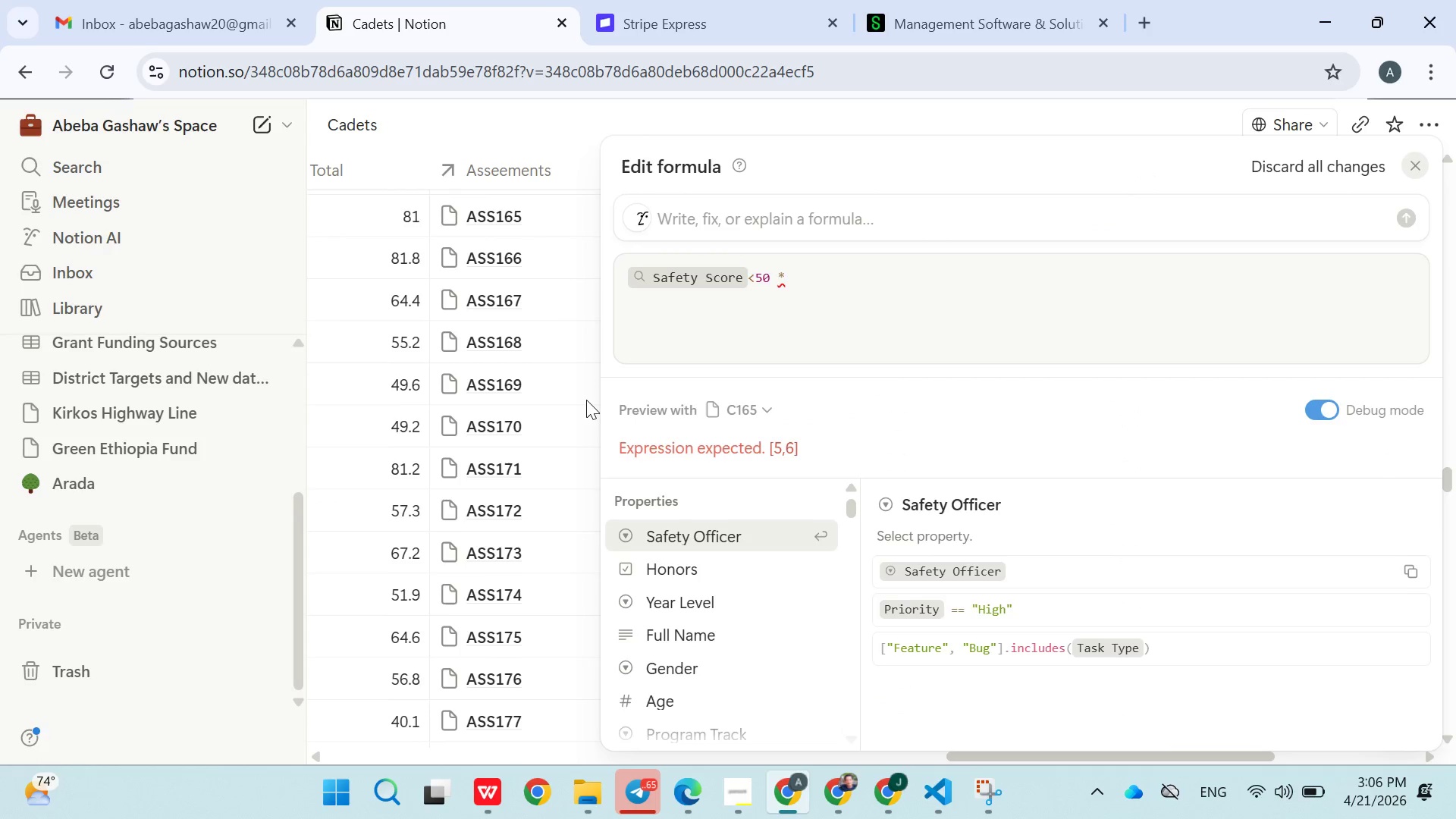 
key(Backspace)
 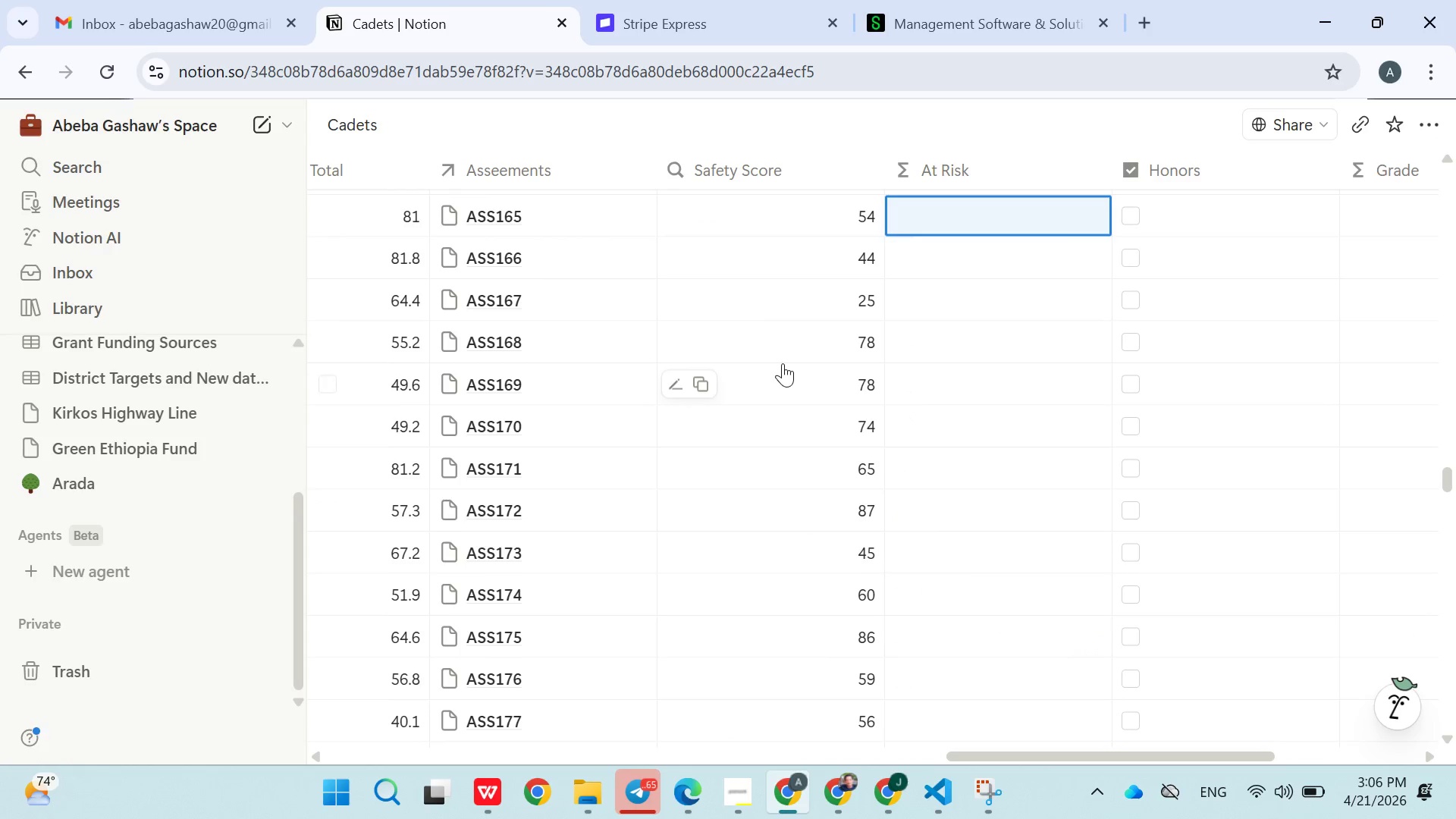 
left_click([785, 363])
 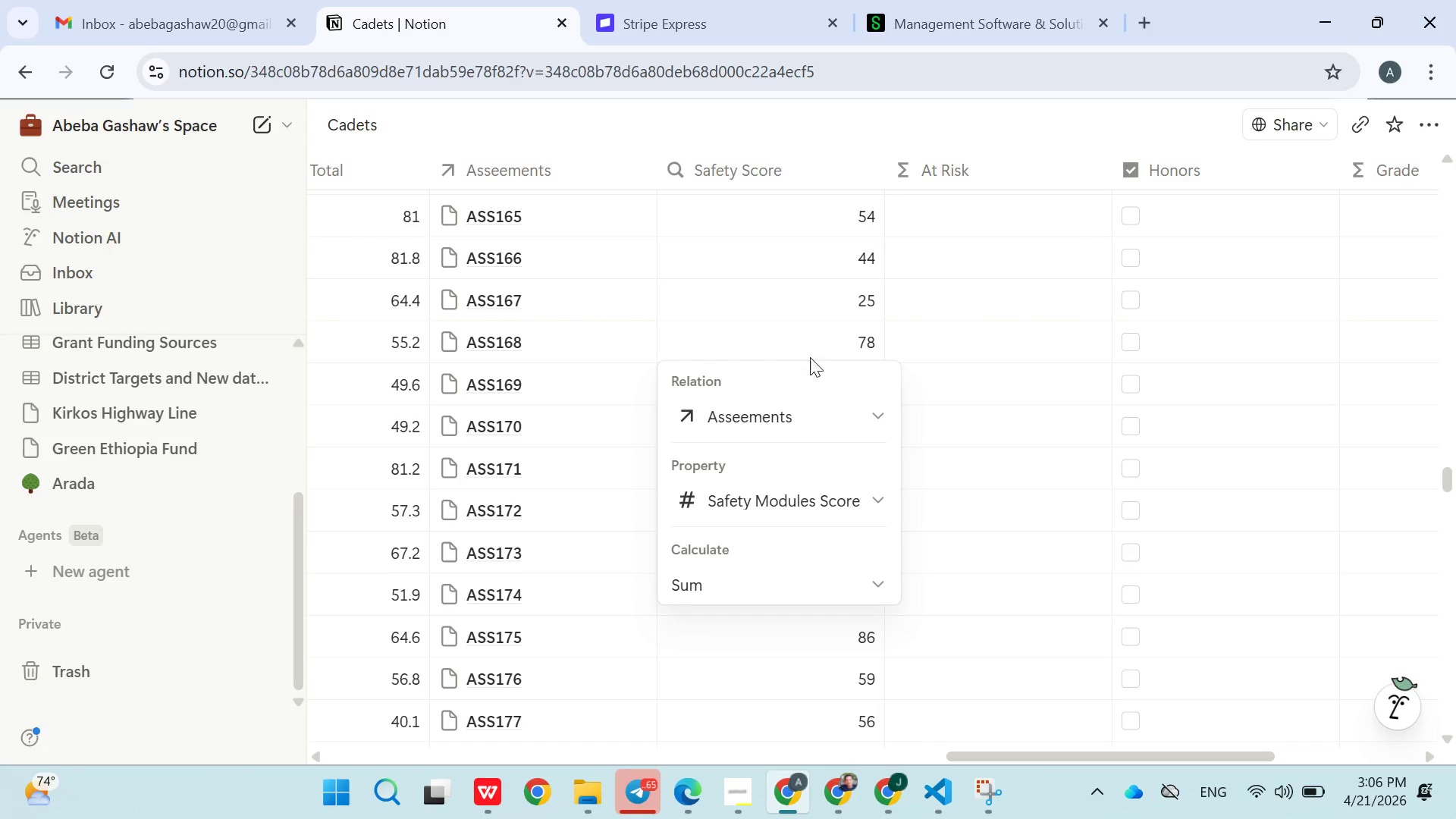 
left_click([790, 356])
 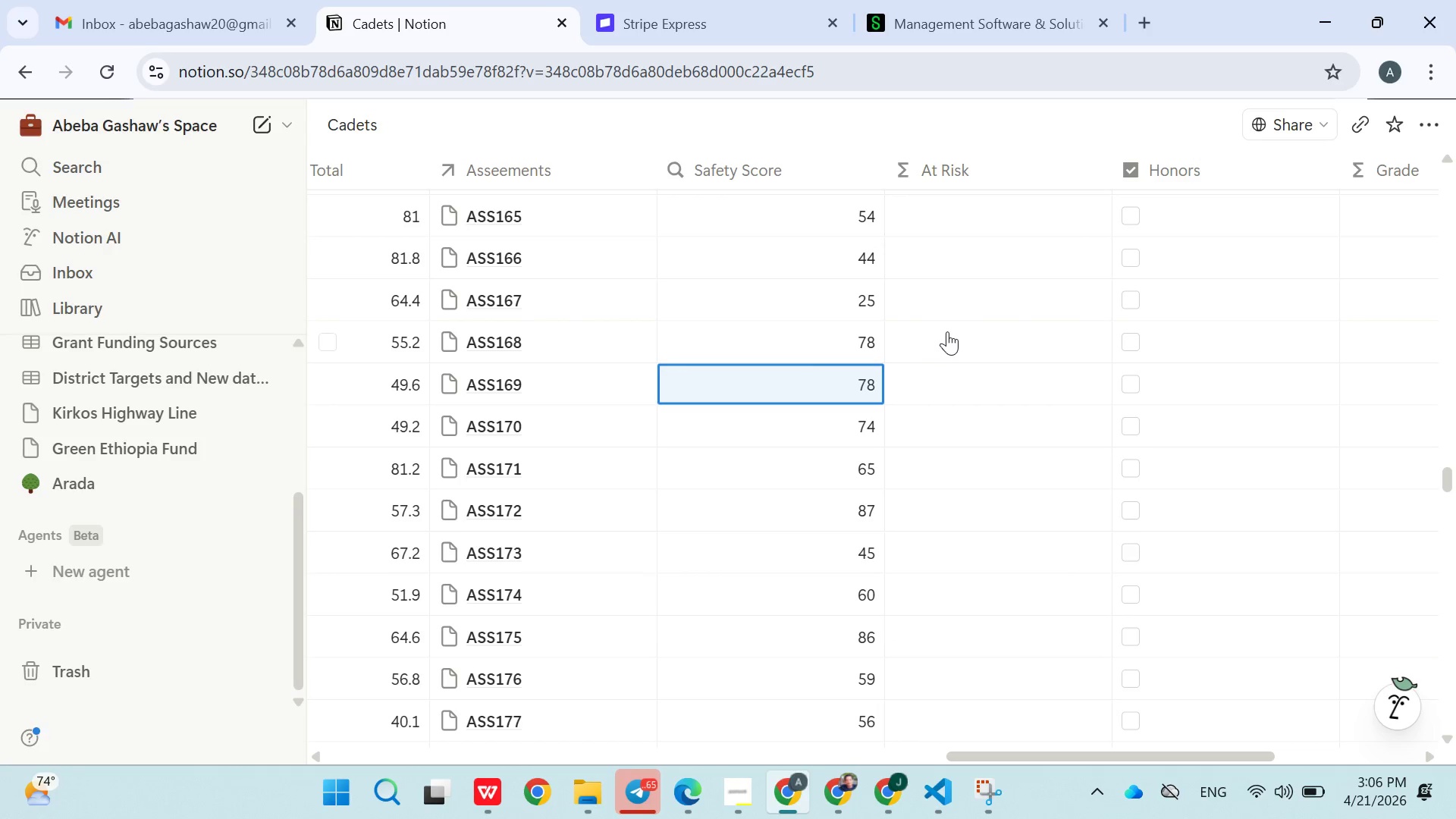 
left_click([949, 332])
 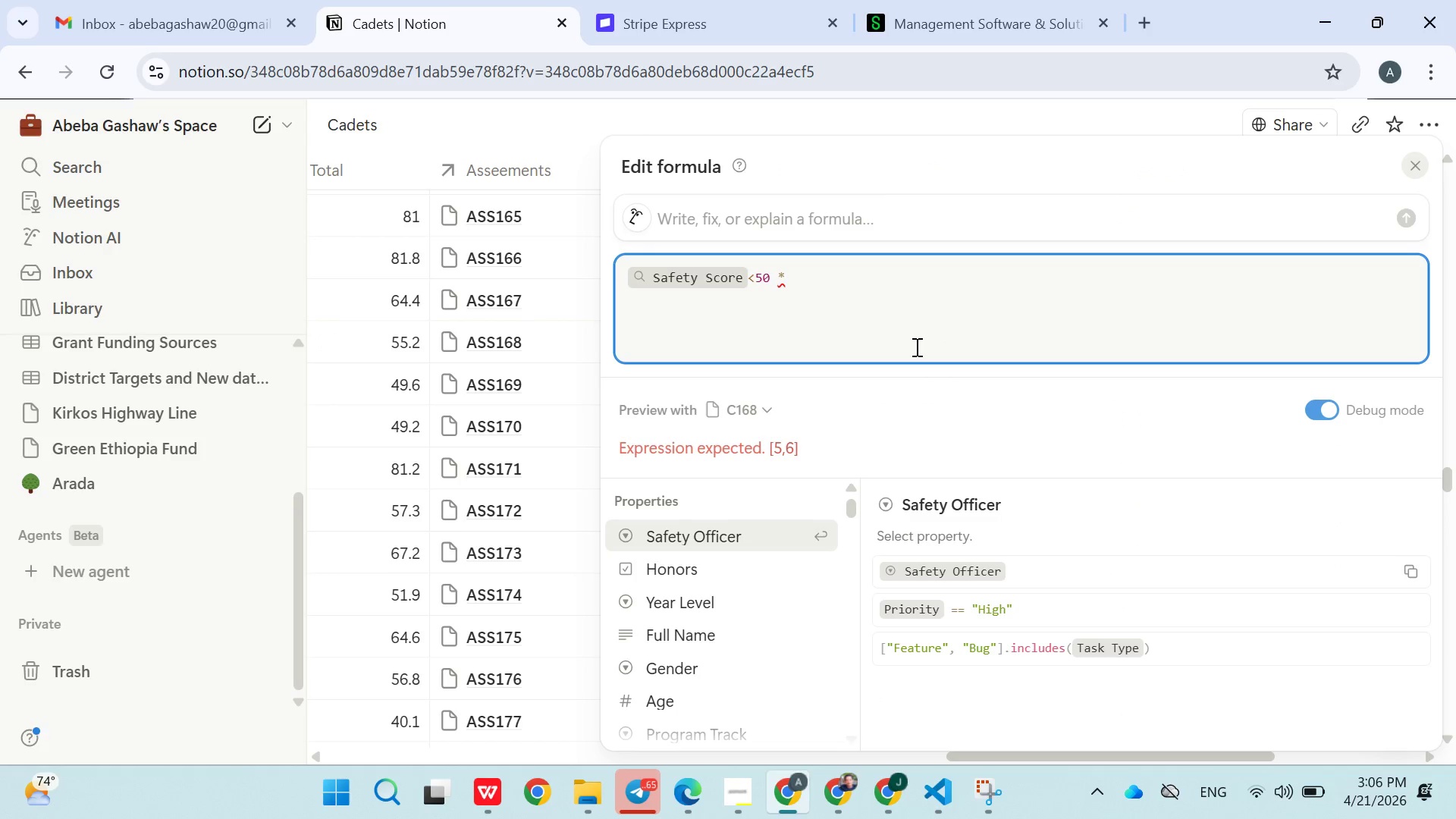 
key(Backspace)
 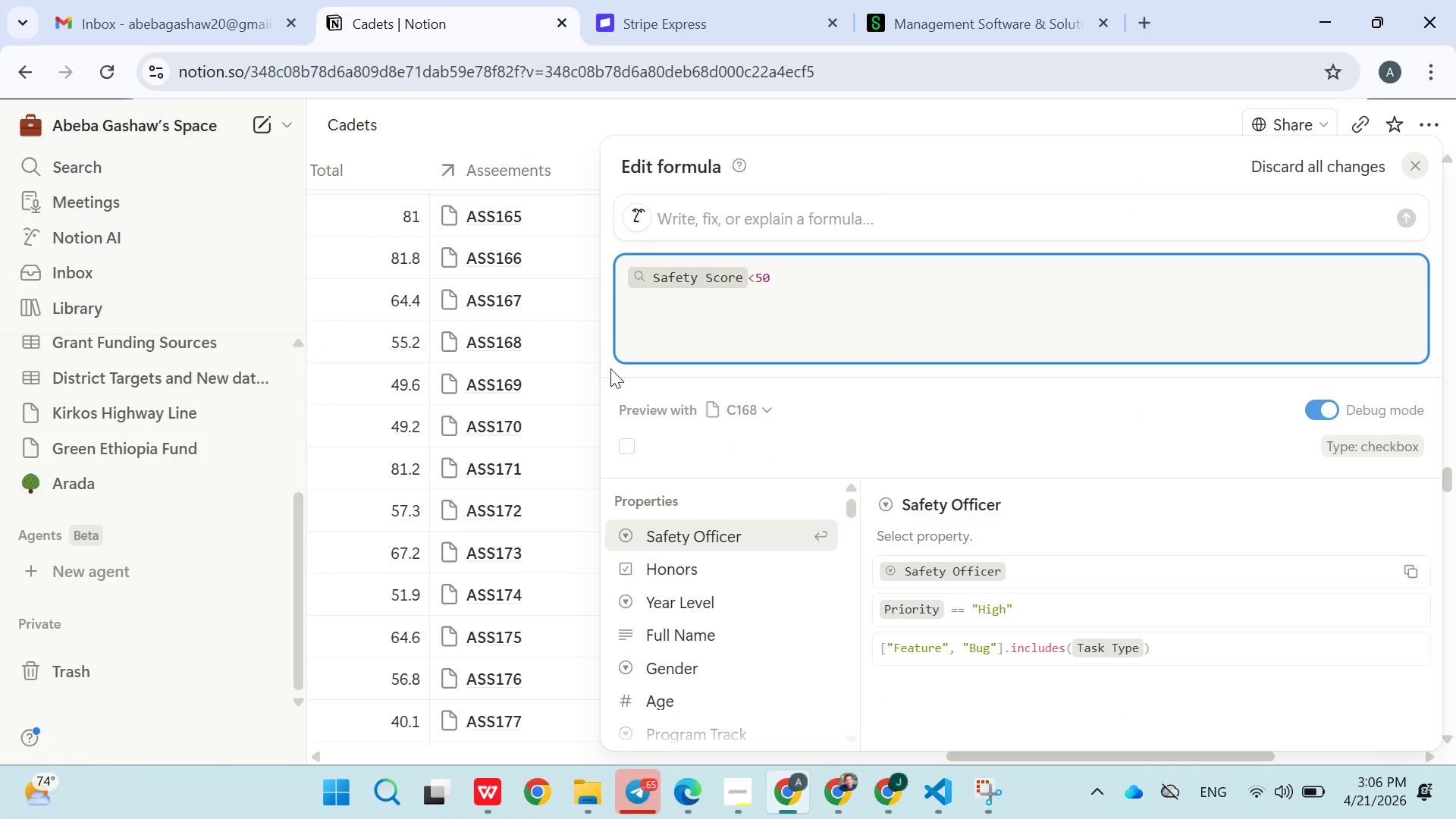 
left_click([545, 379])
 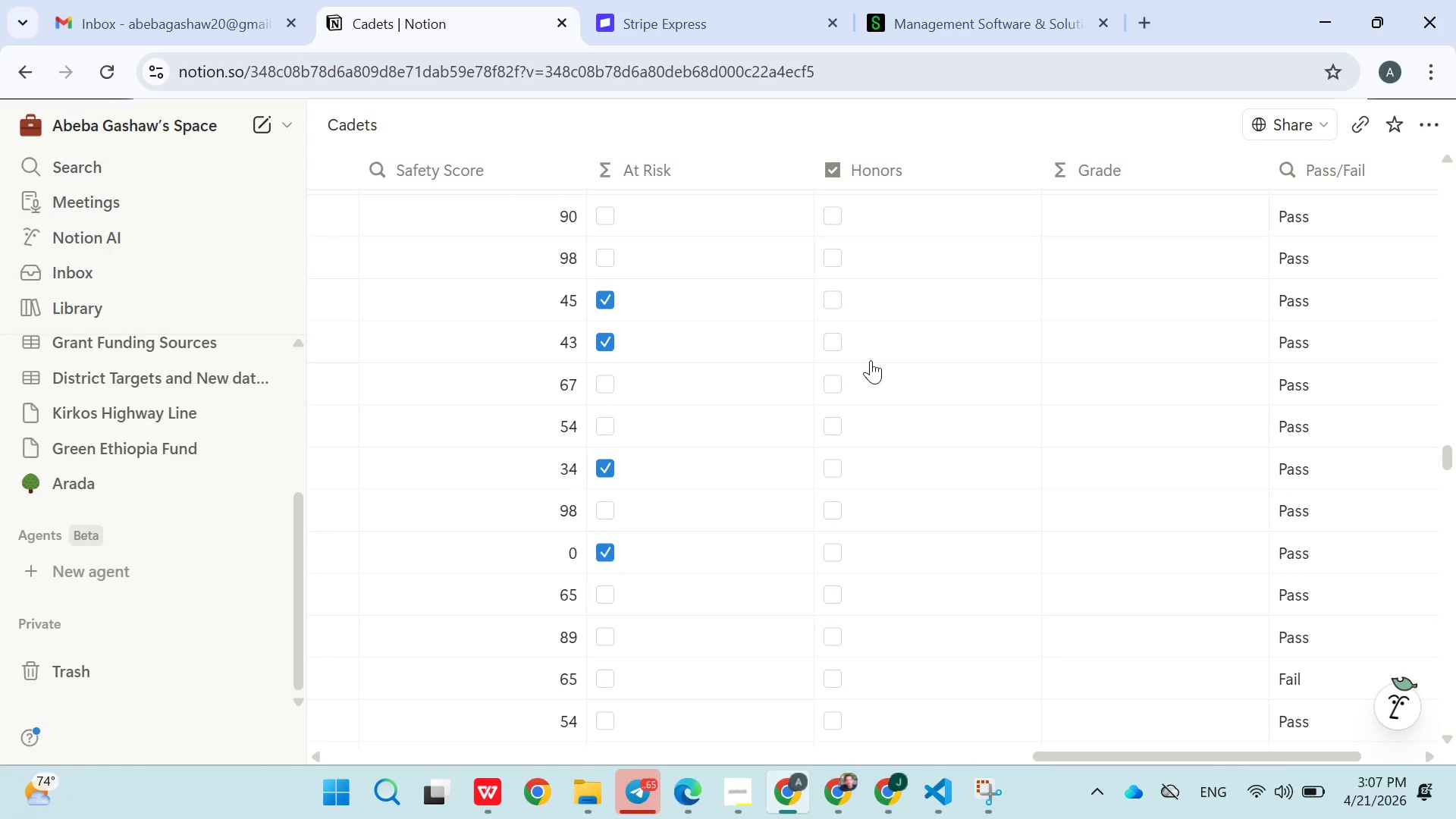 
wait(22.19)
 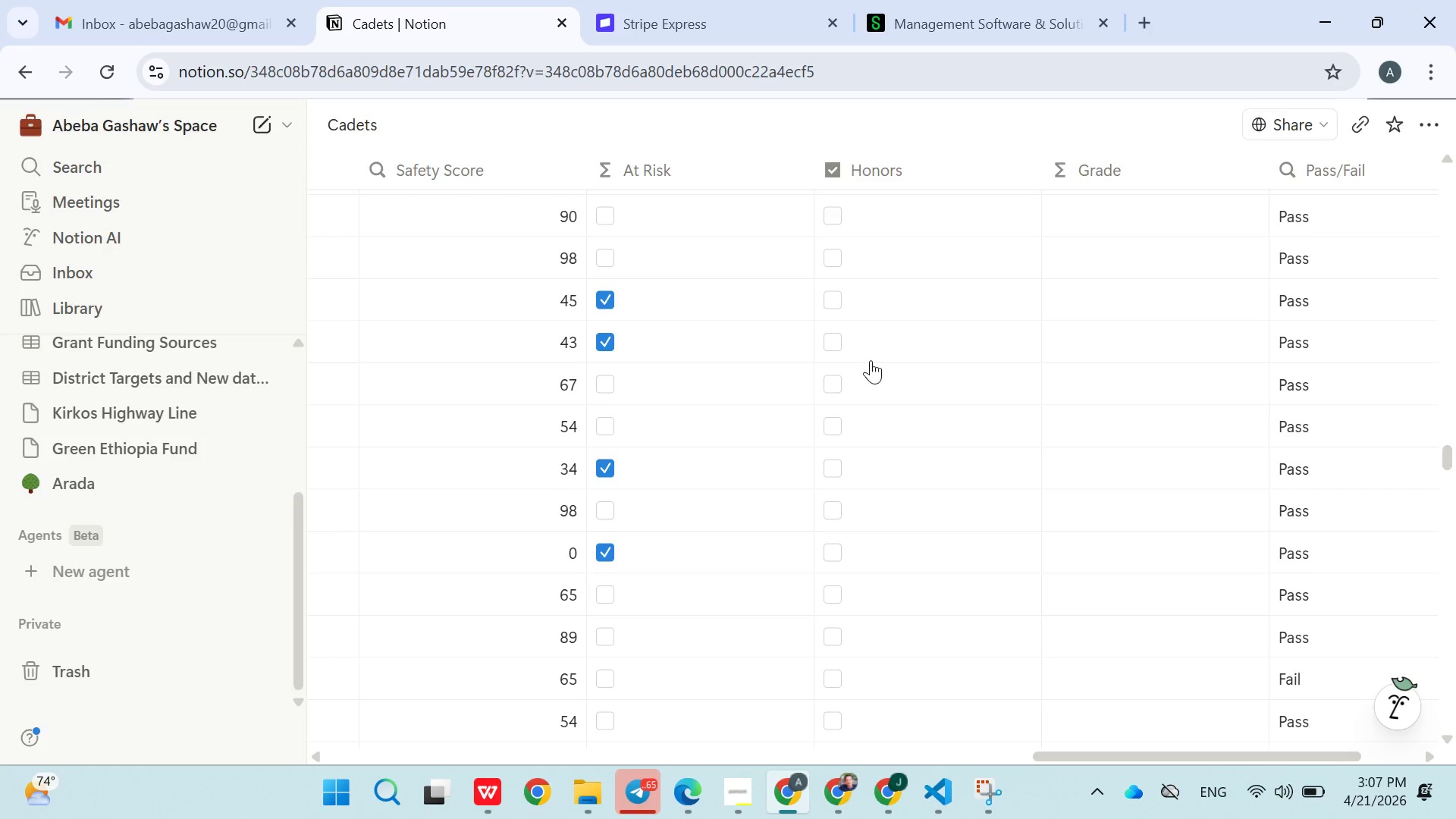 
left_click([714, 275])
 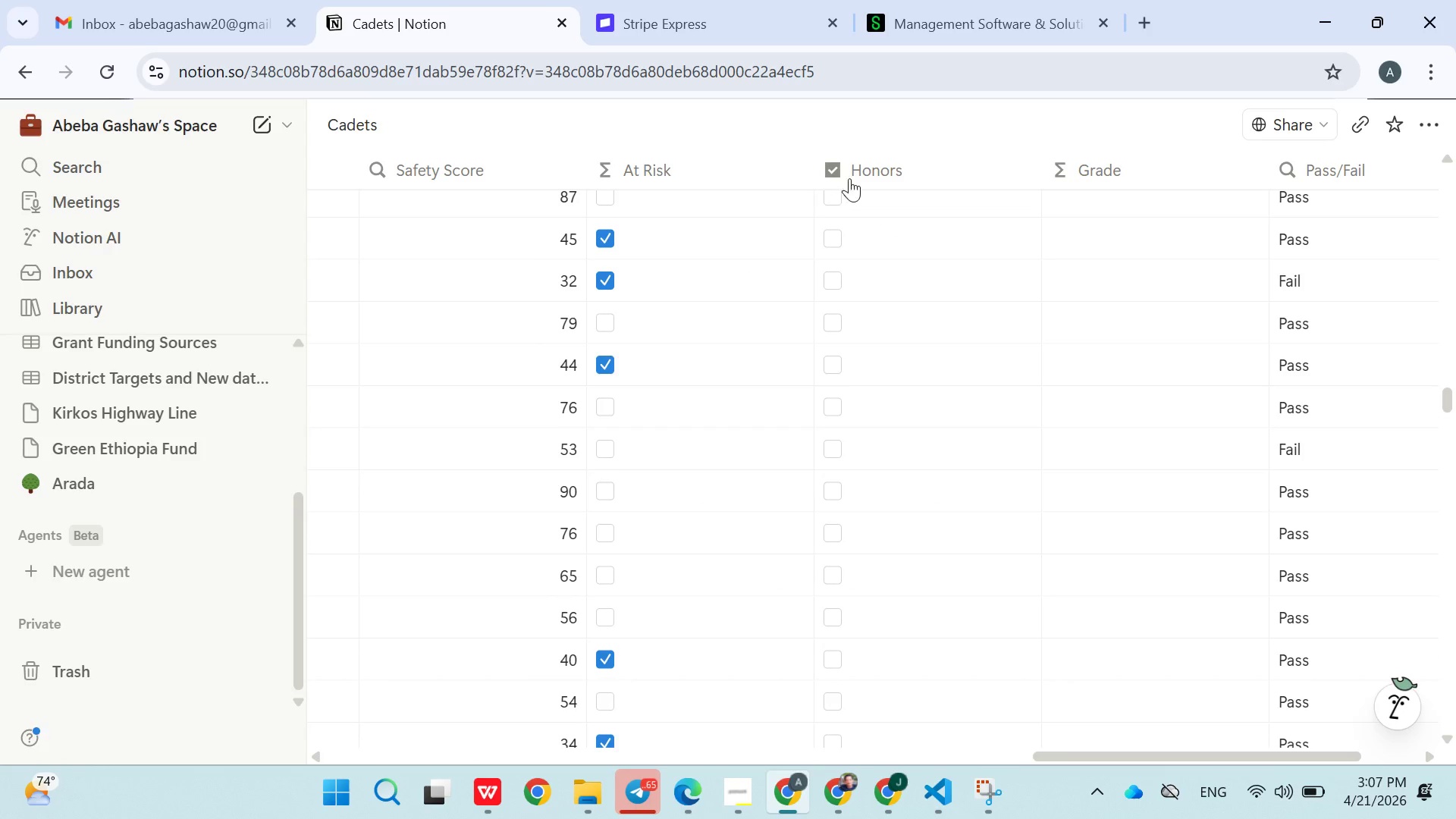 
left_click([863, 176])
 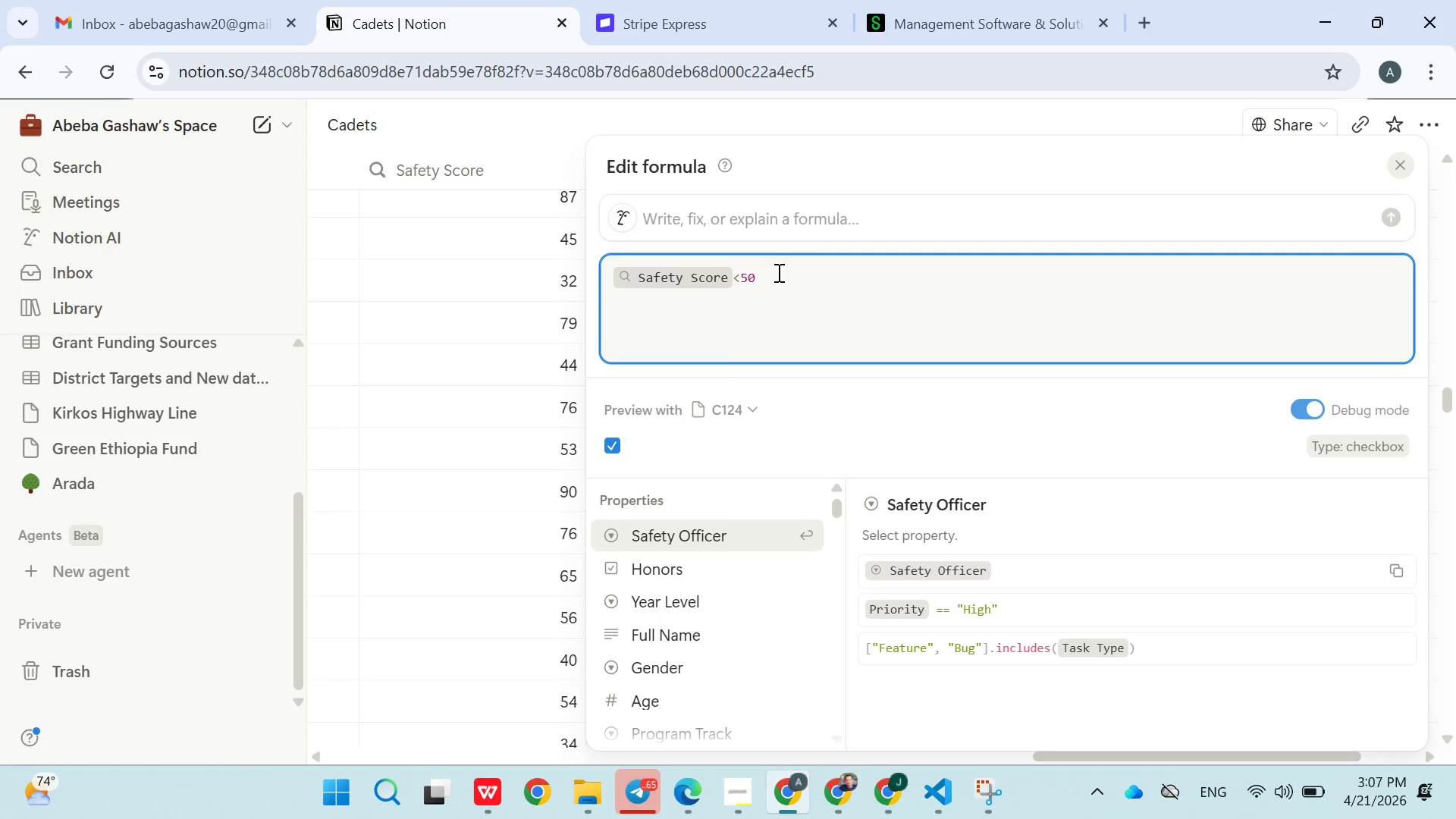 
wait(27.81)
 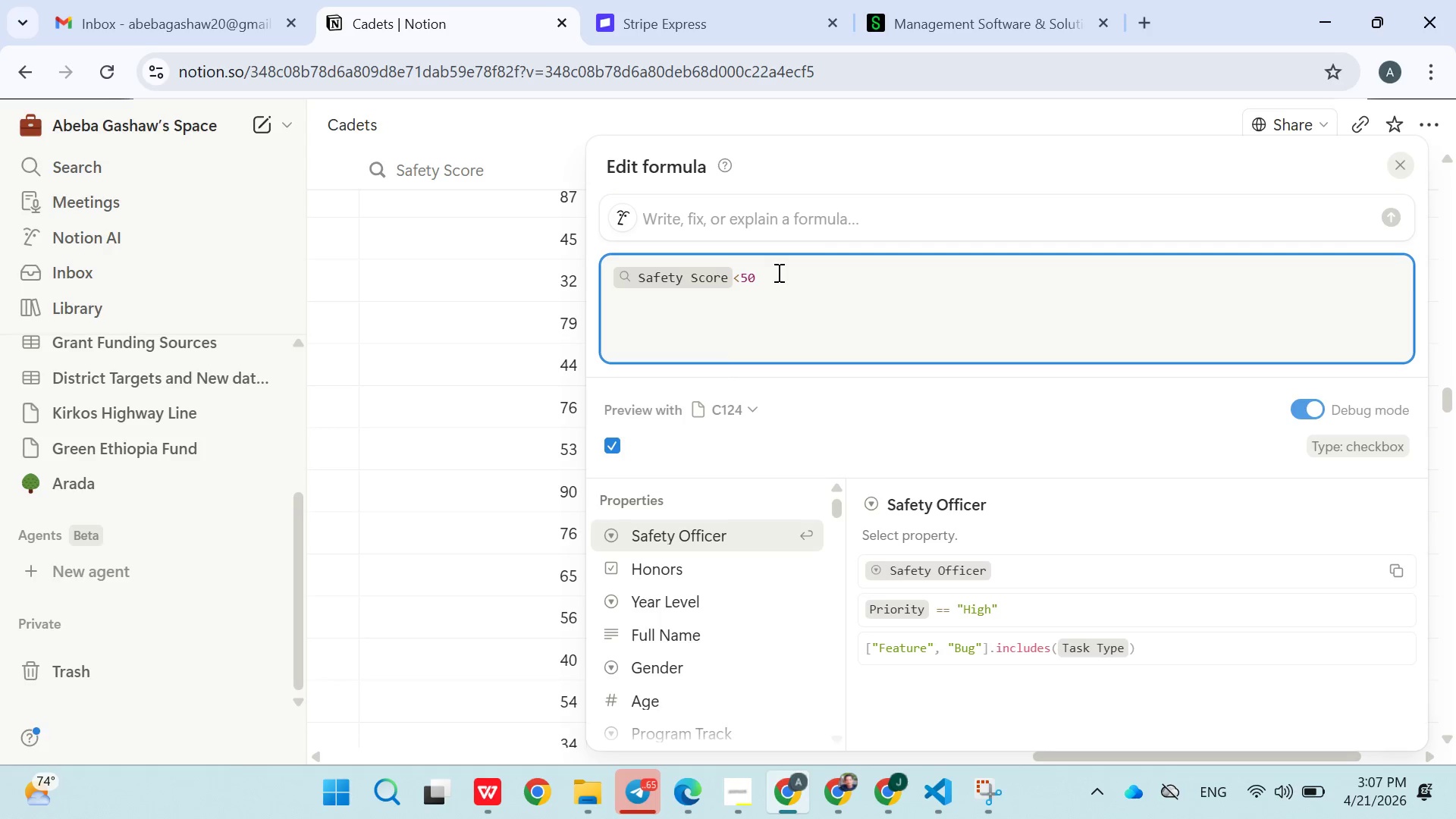 
left_click([778, 274])
 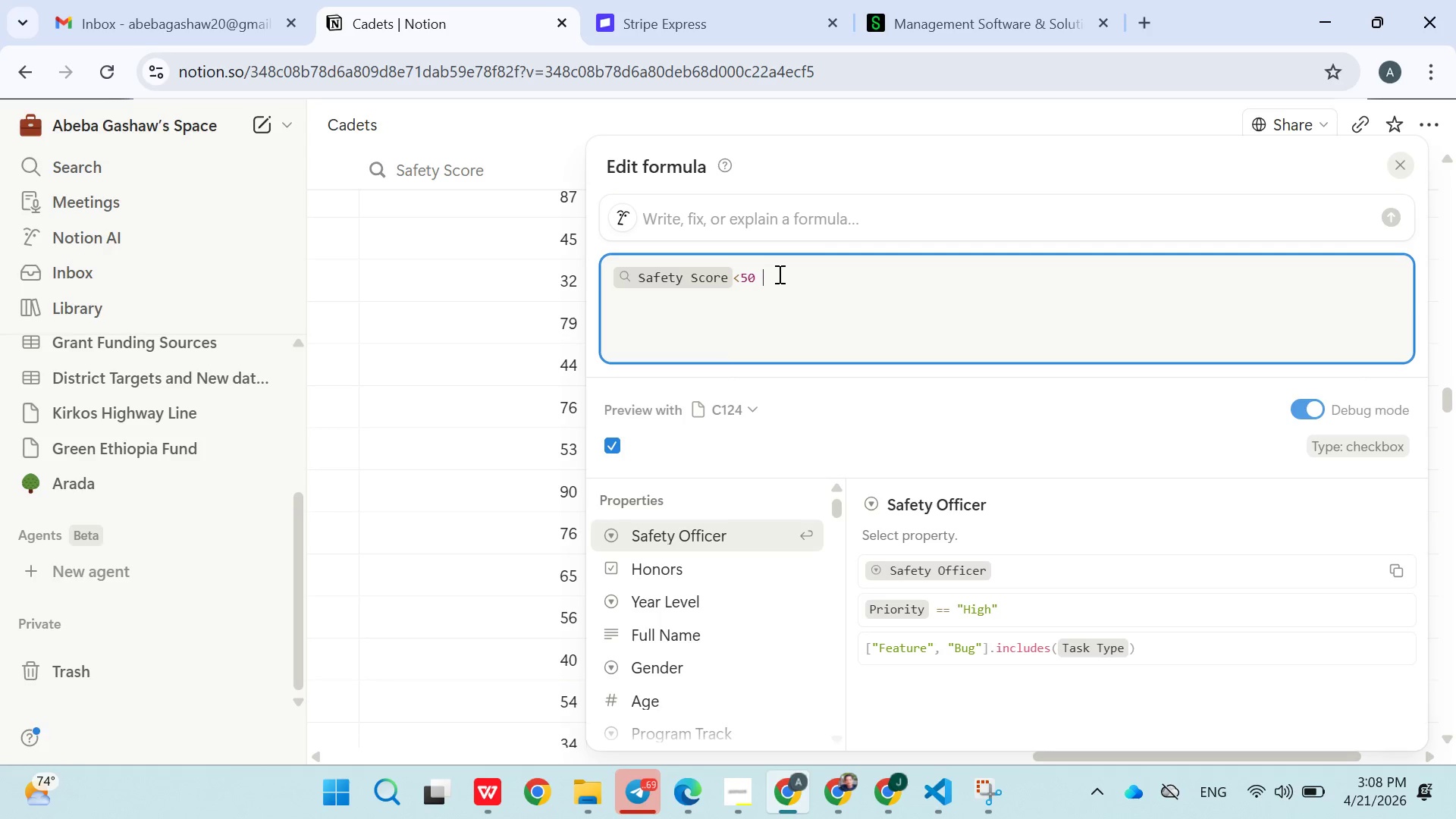 
wait(32.97)
 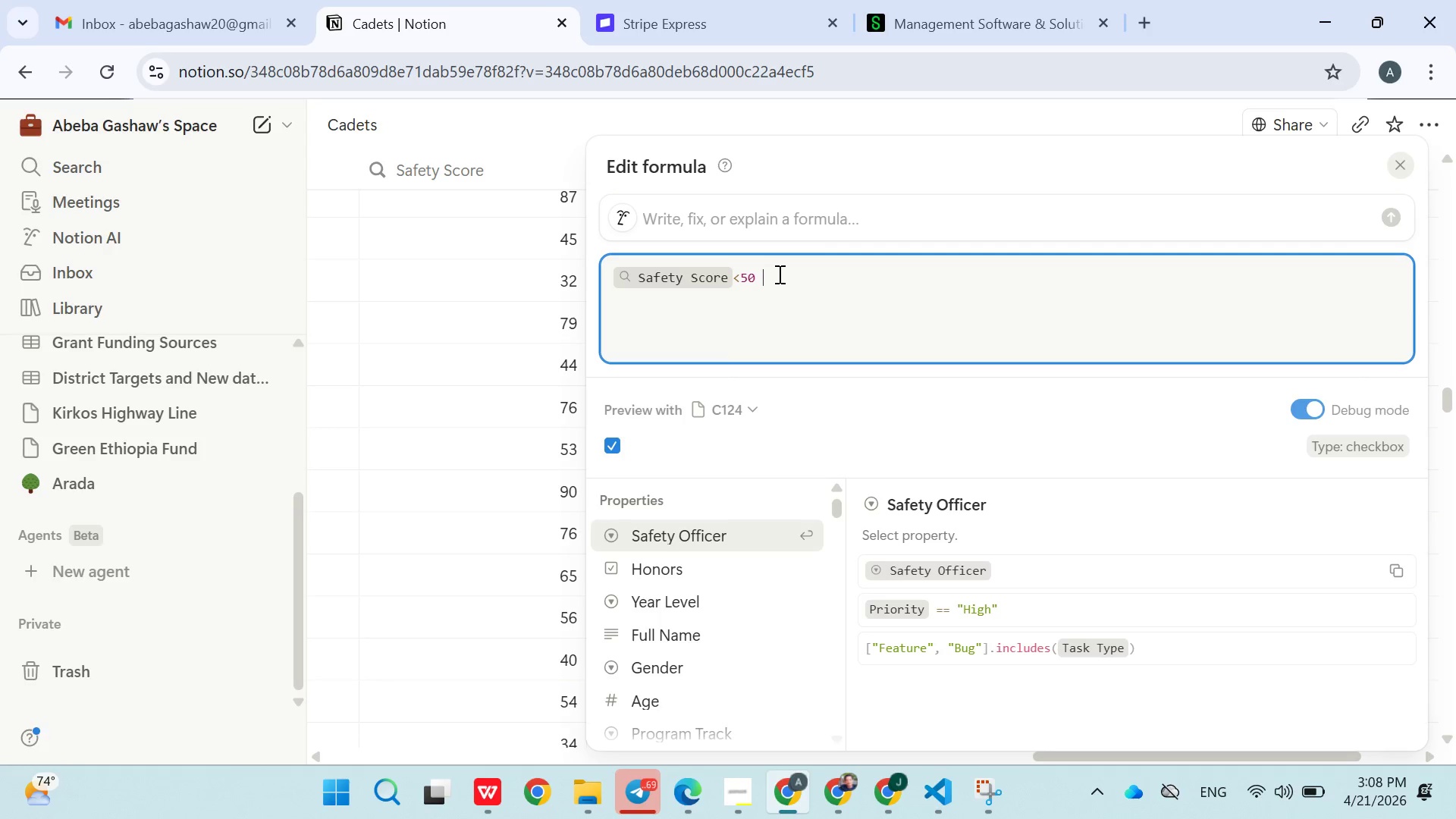 
left_click([652, 764])
 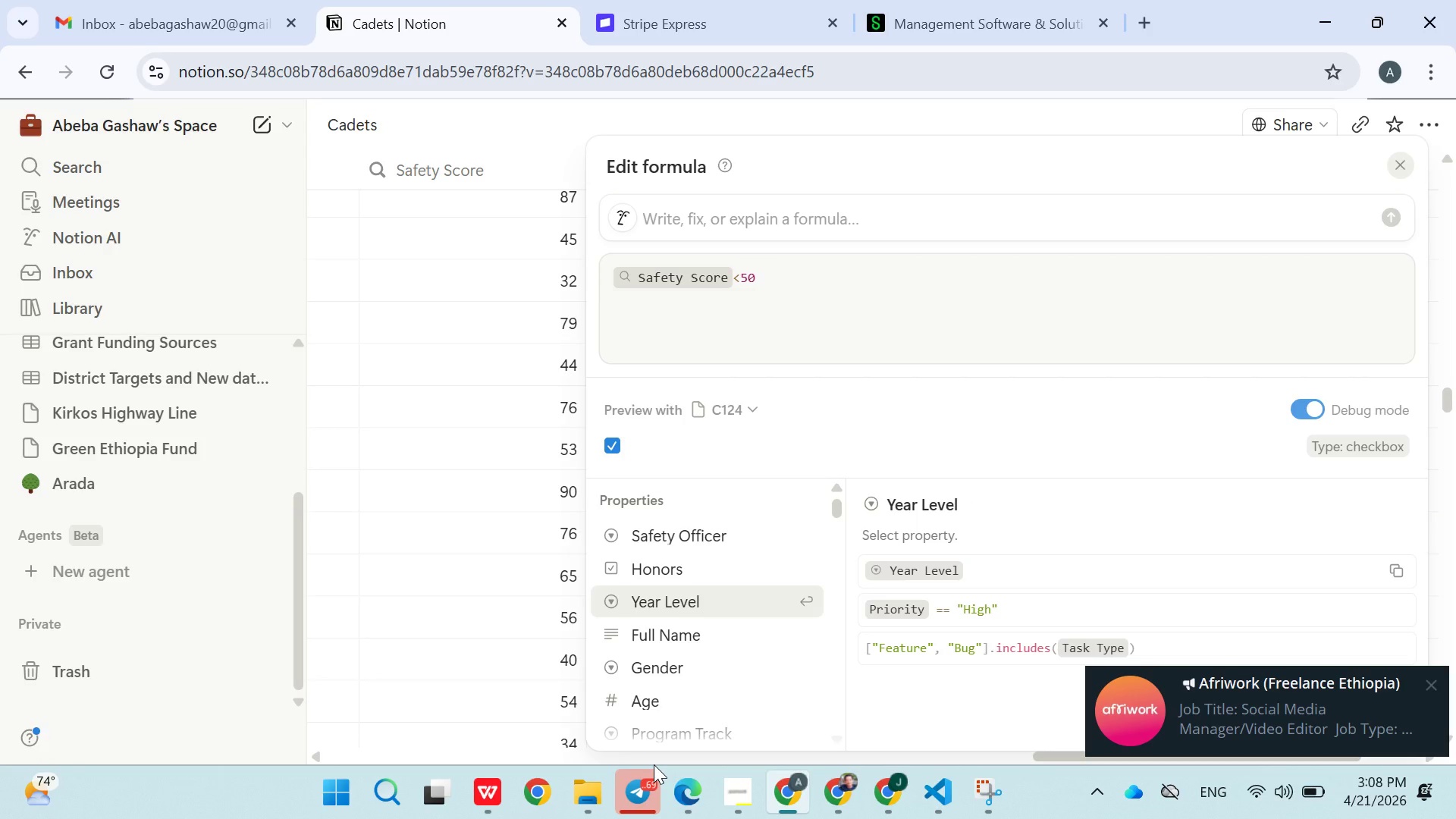 
left_click([645, 777])
 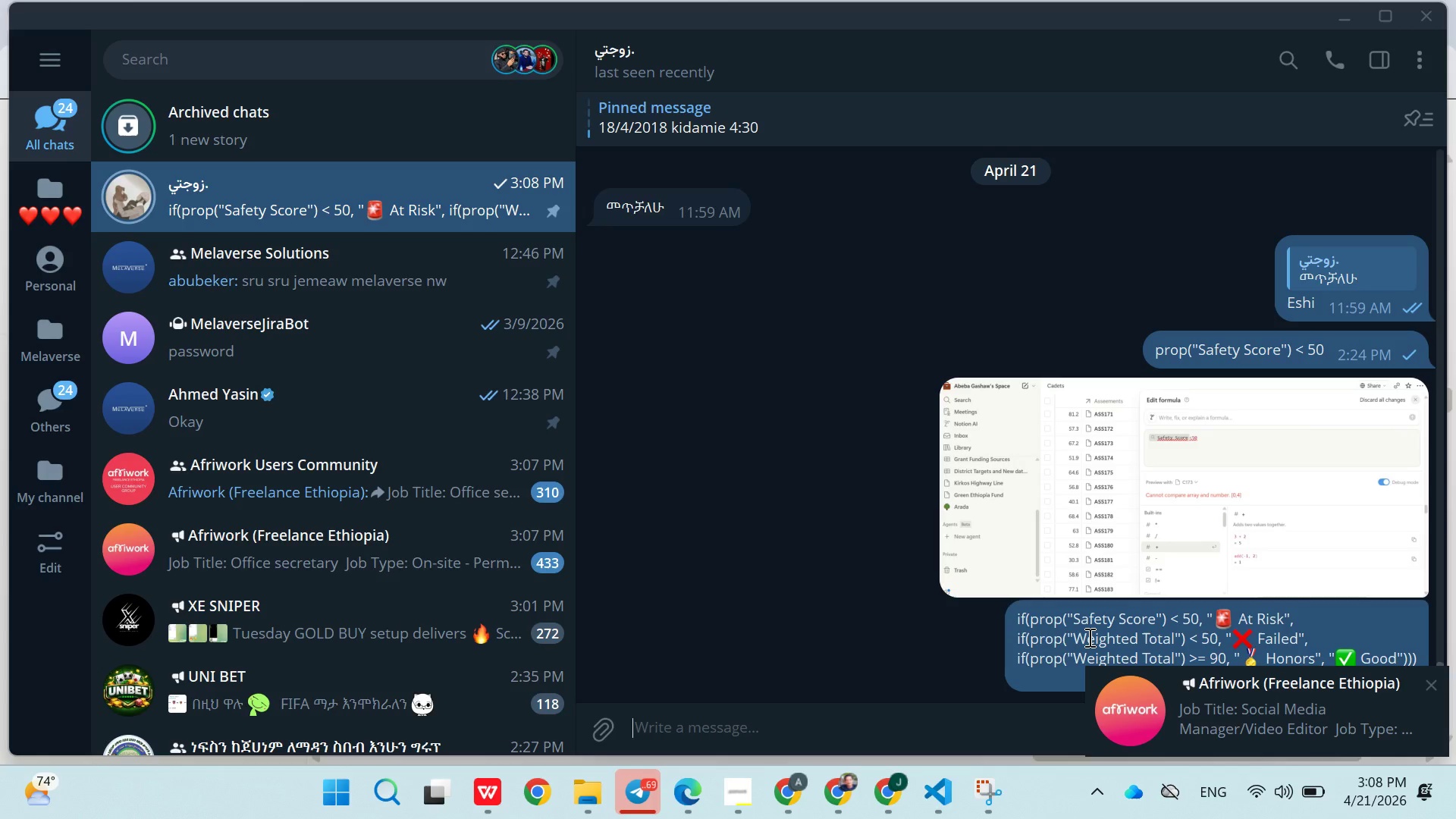 
right_click([1088, 637])
 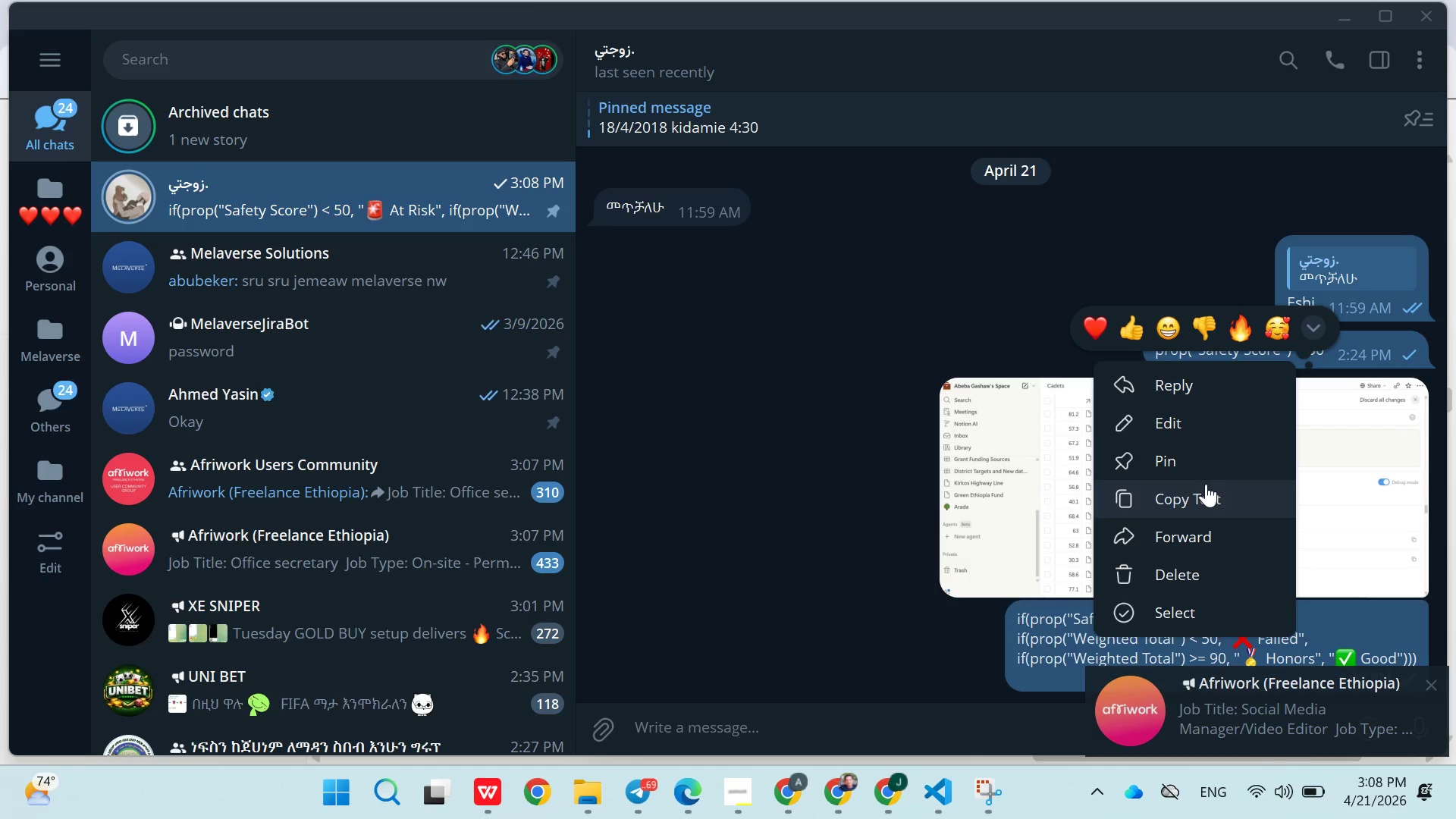 
left_click([1203, 486])
 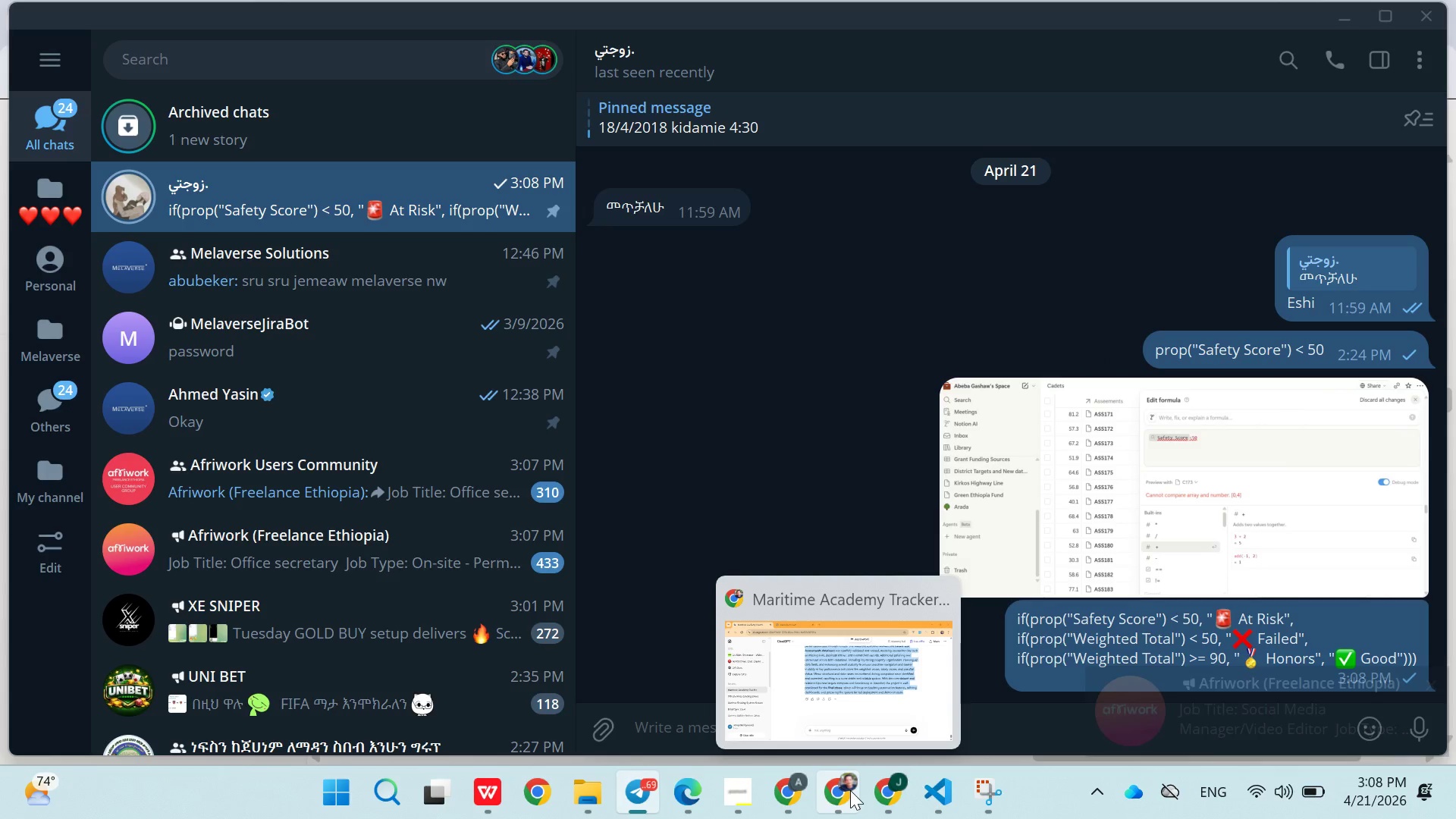 
left_click([805, 789])
 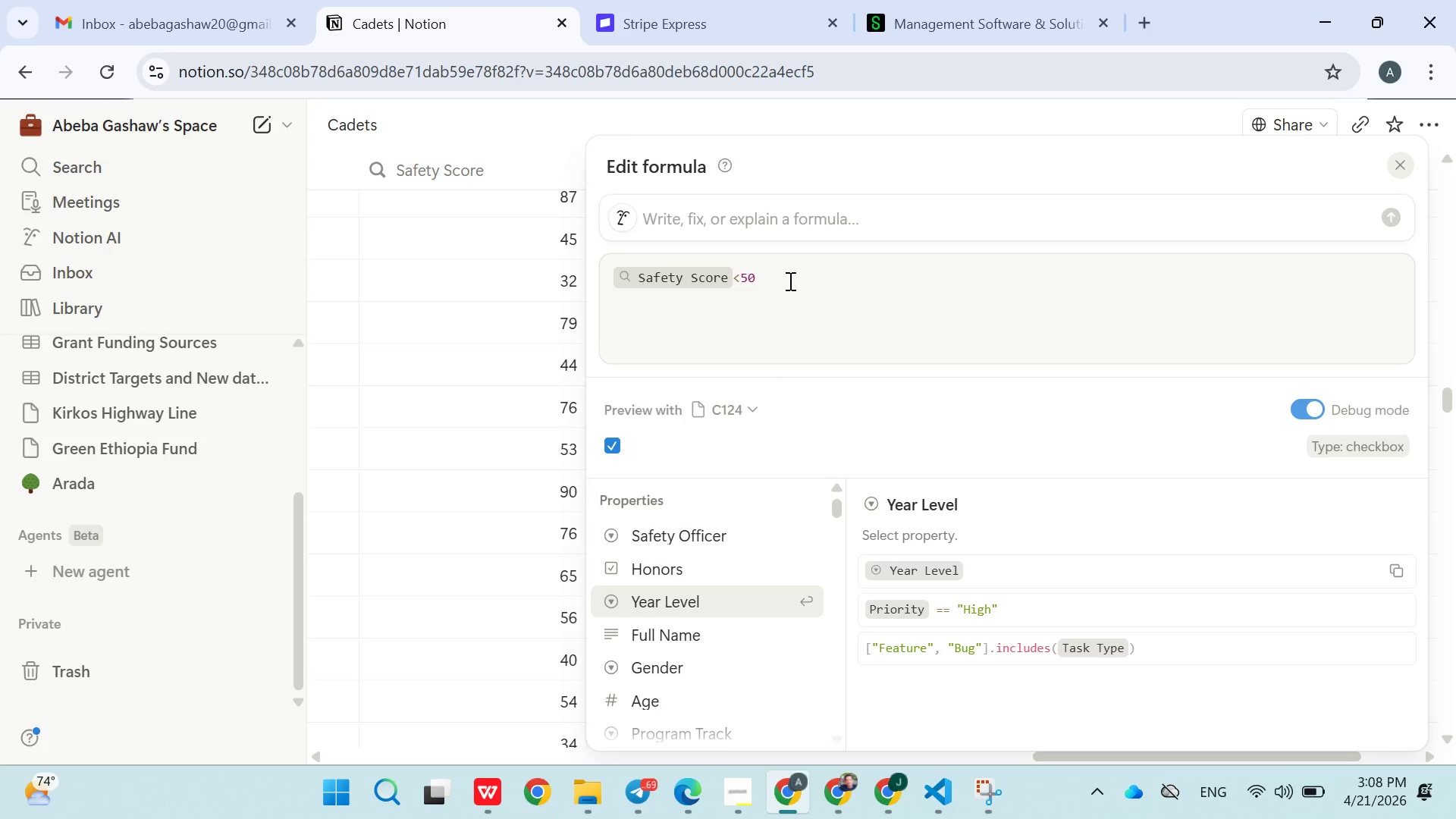 
double_click([789, 281])
 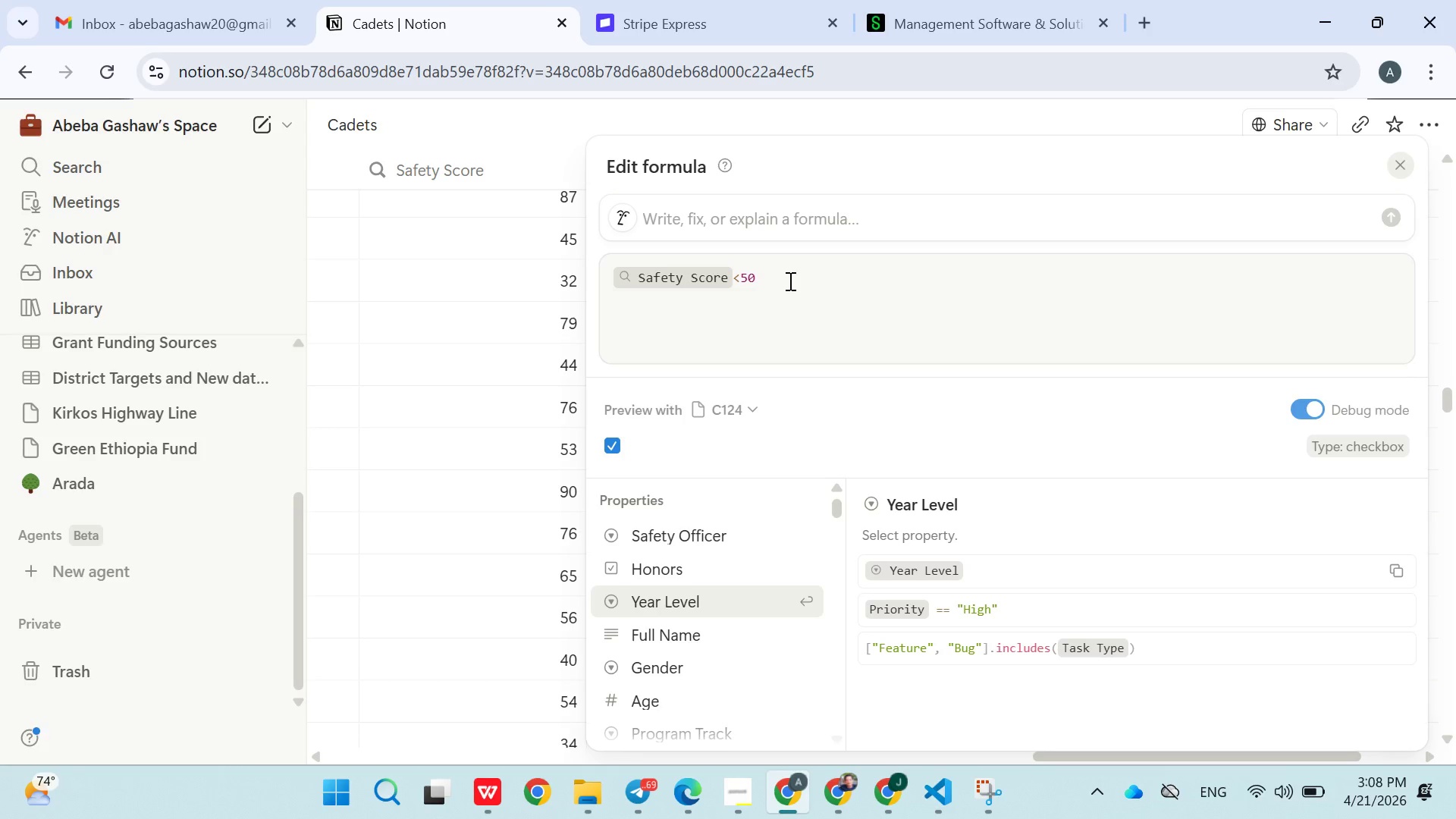 
triple_click([789, 281])
 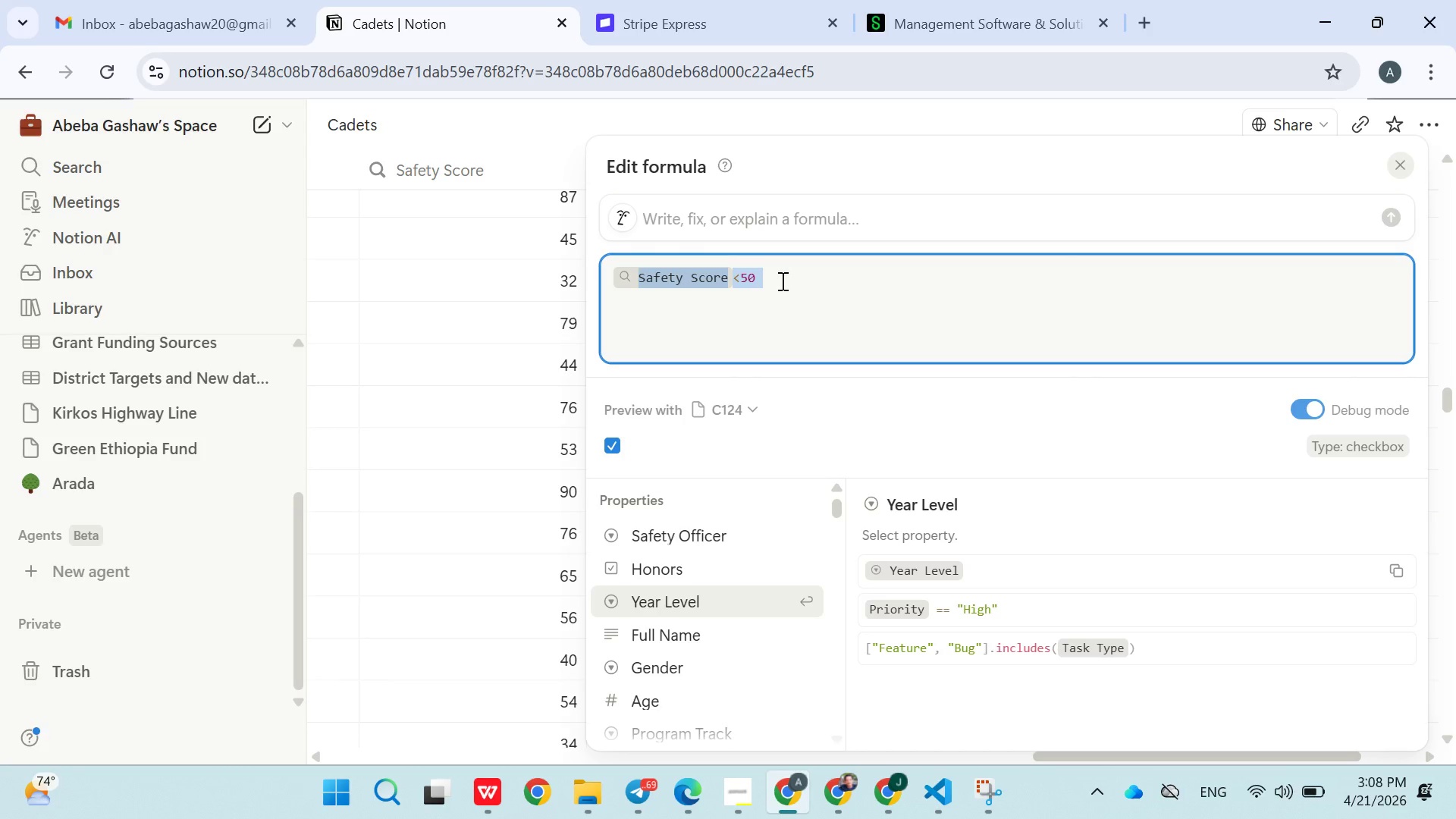 
left_click([781, 281])
 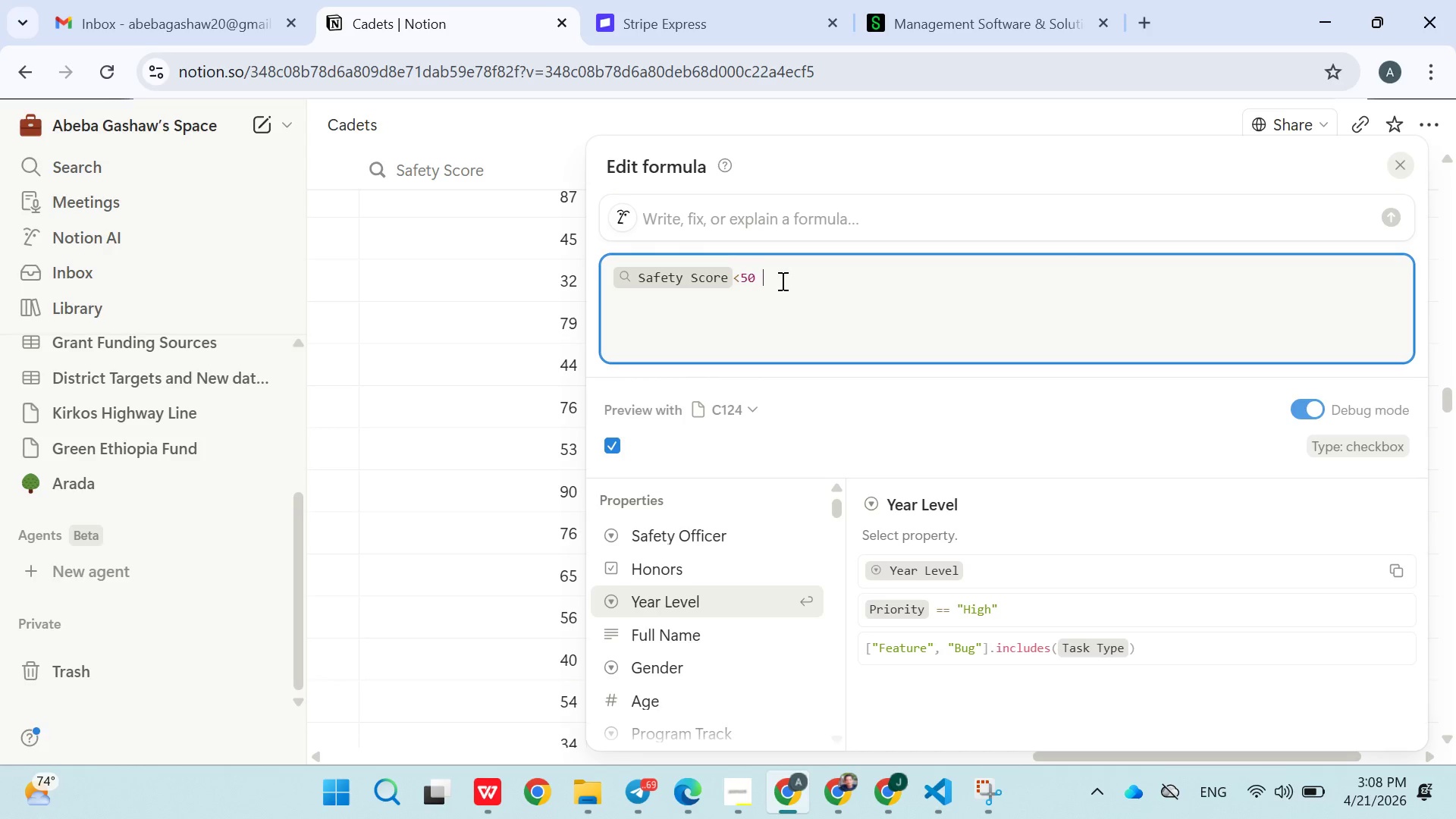 
left_click_drag(start_coordinate=[781, 281], to_coordinate=[605, 306])
 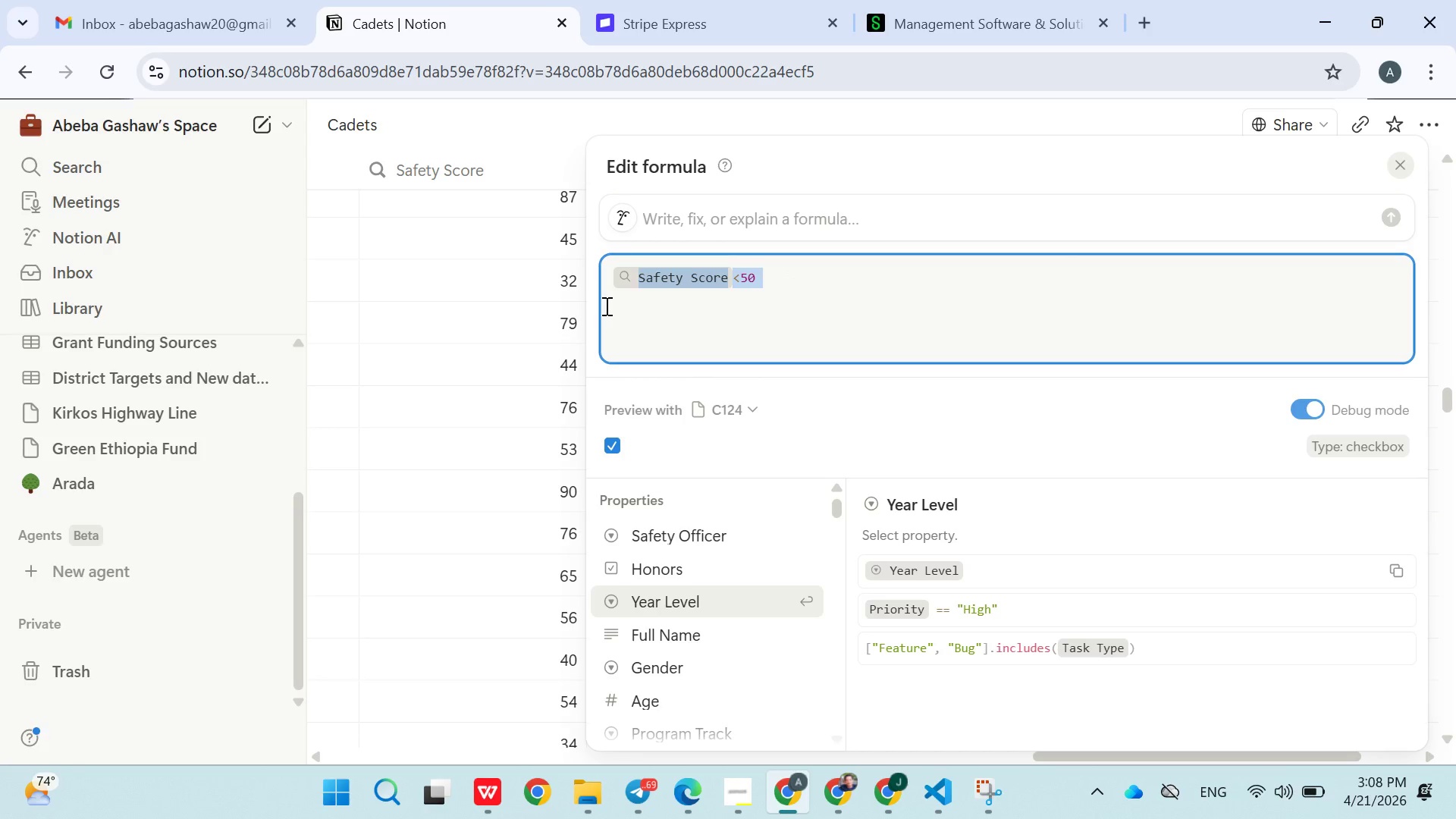 
key(Control+V)
 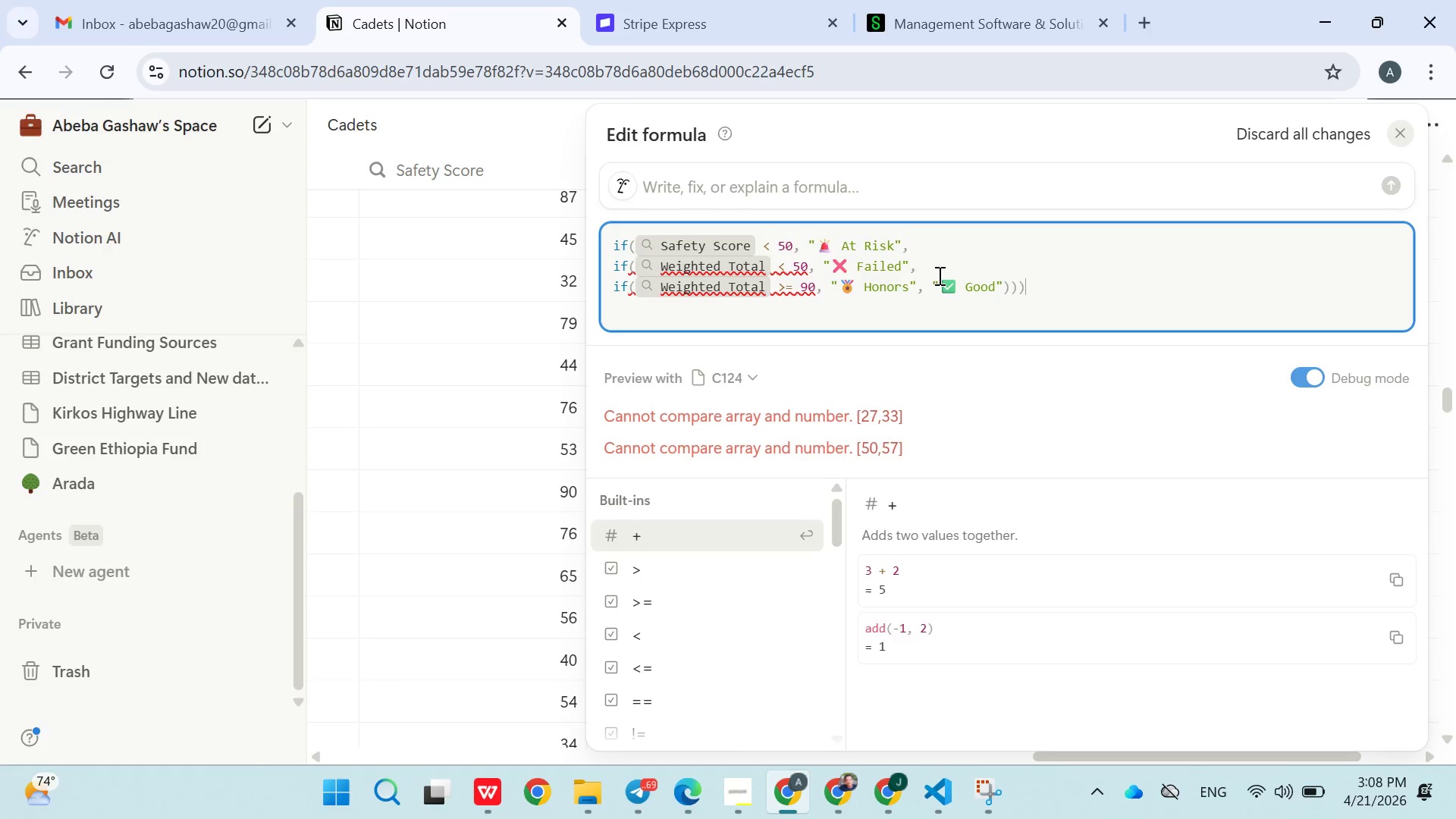 
wait(5.66)
 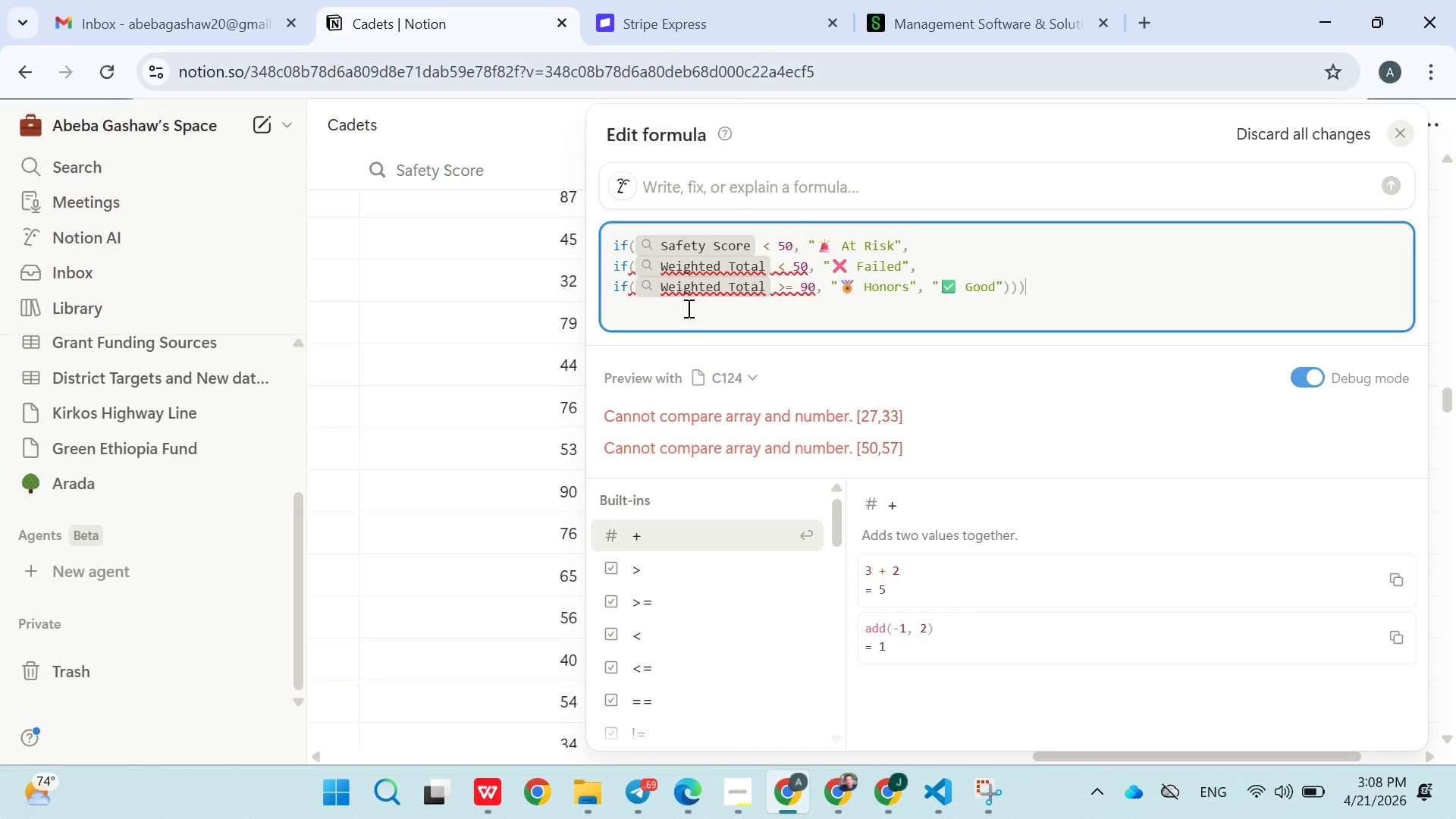 
left_click([1025, 289])
 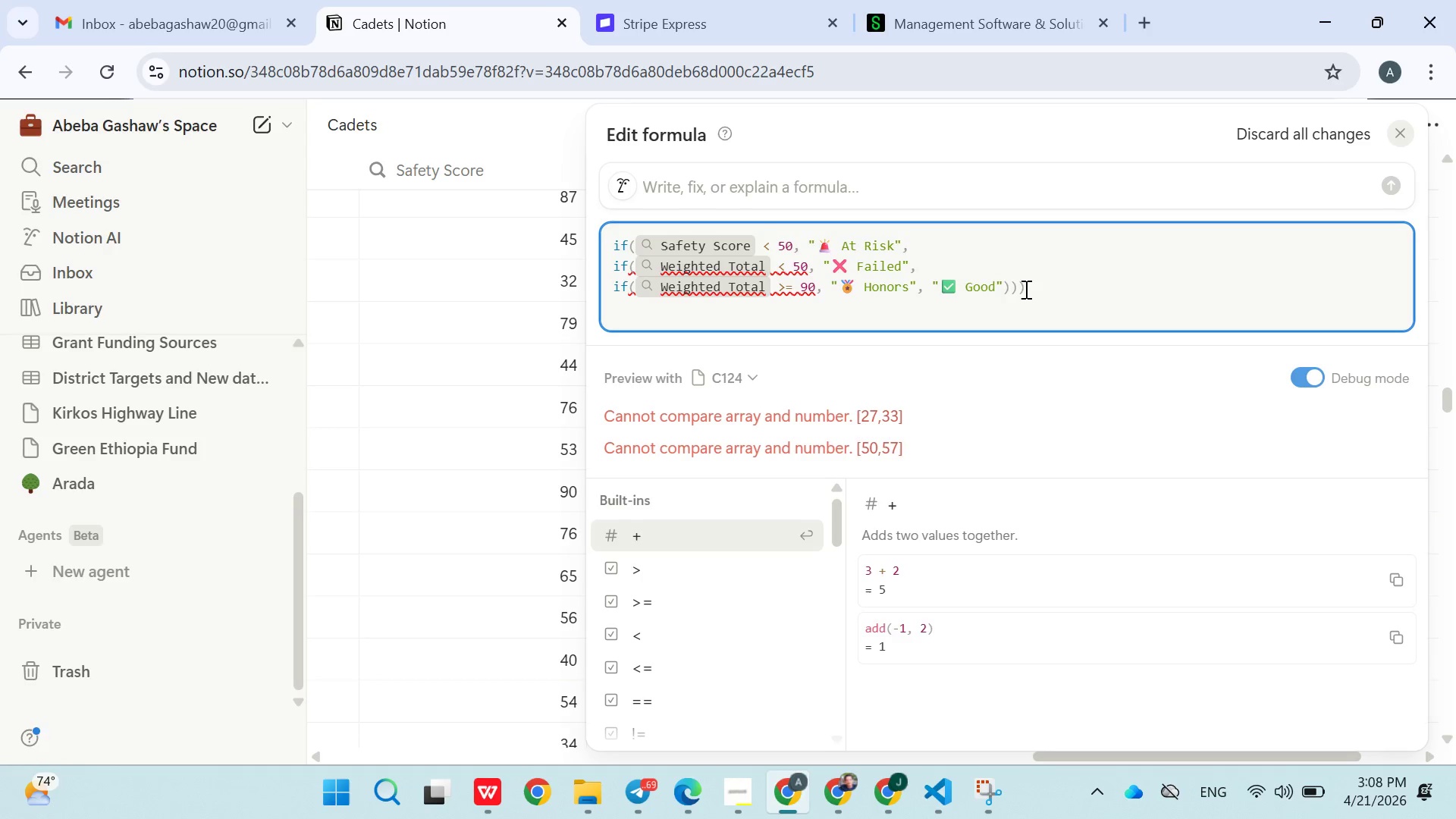 
left_click_drag(start_coordinate=[1025, 289], to_coordinate=[608, 263])
 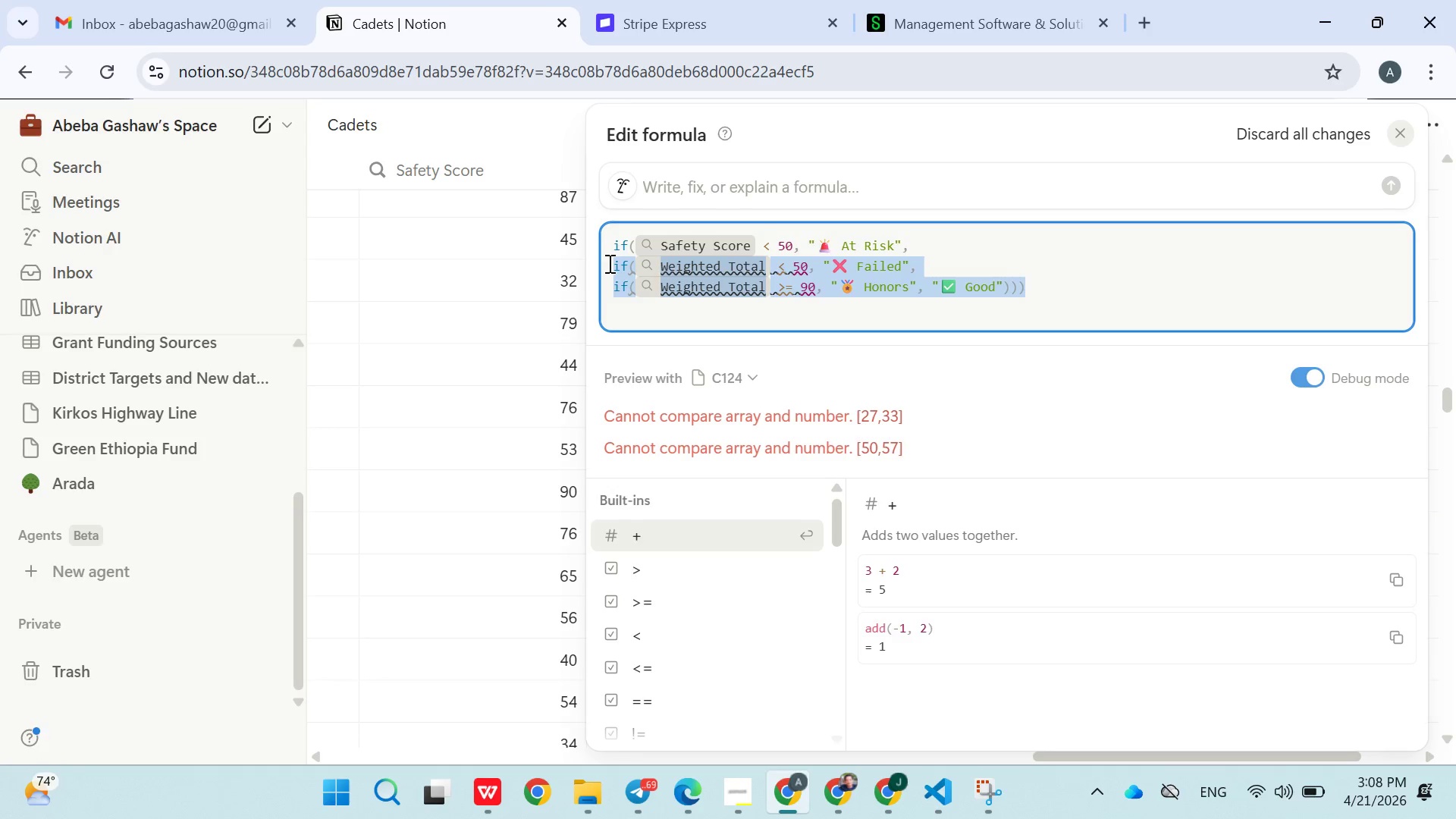 
key(Backspace)
 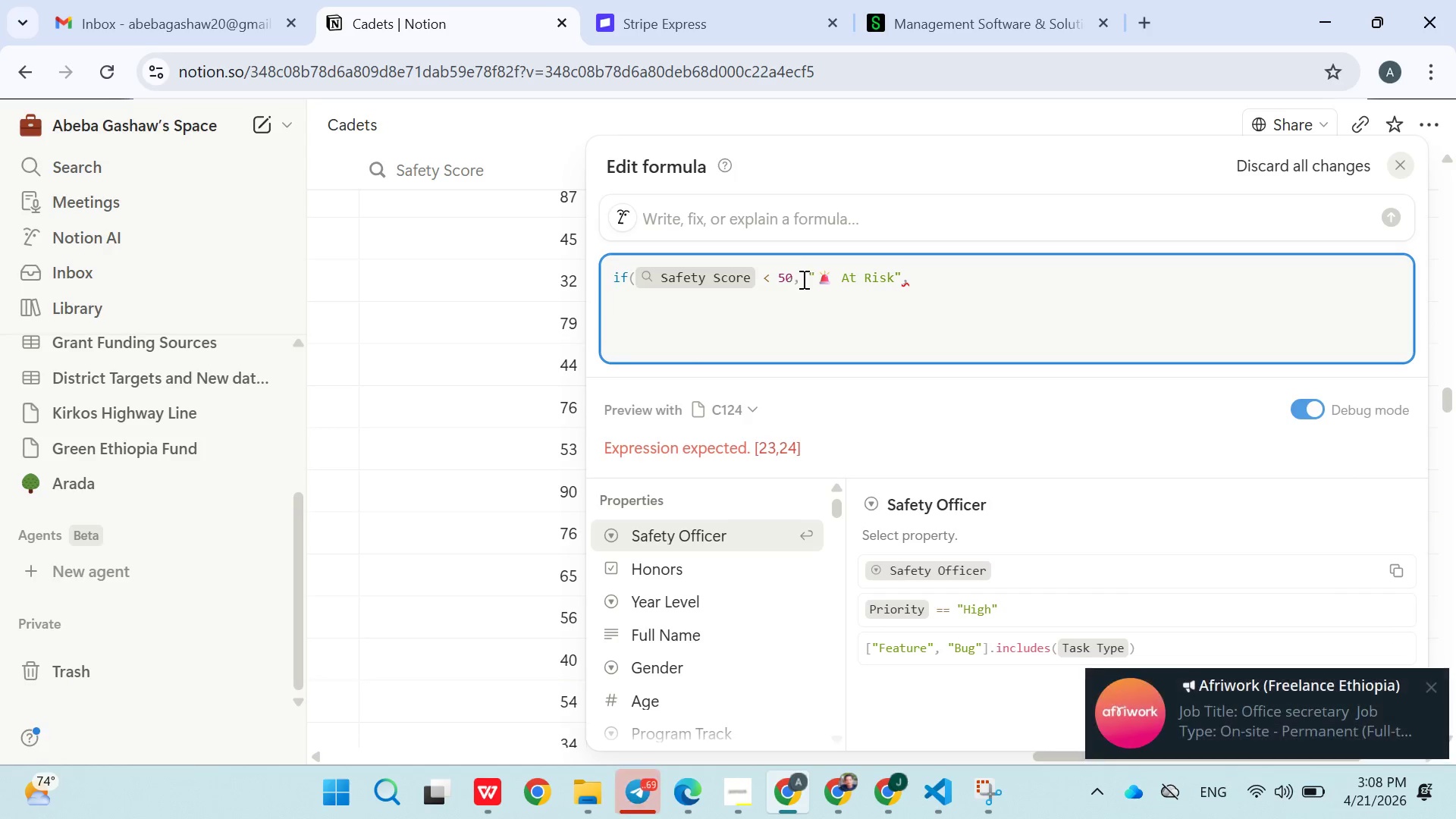 
left_click([917, 287])
 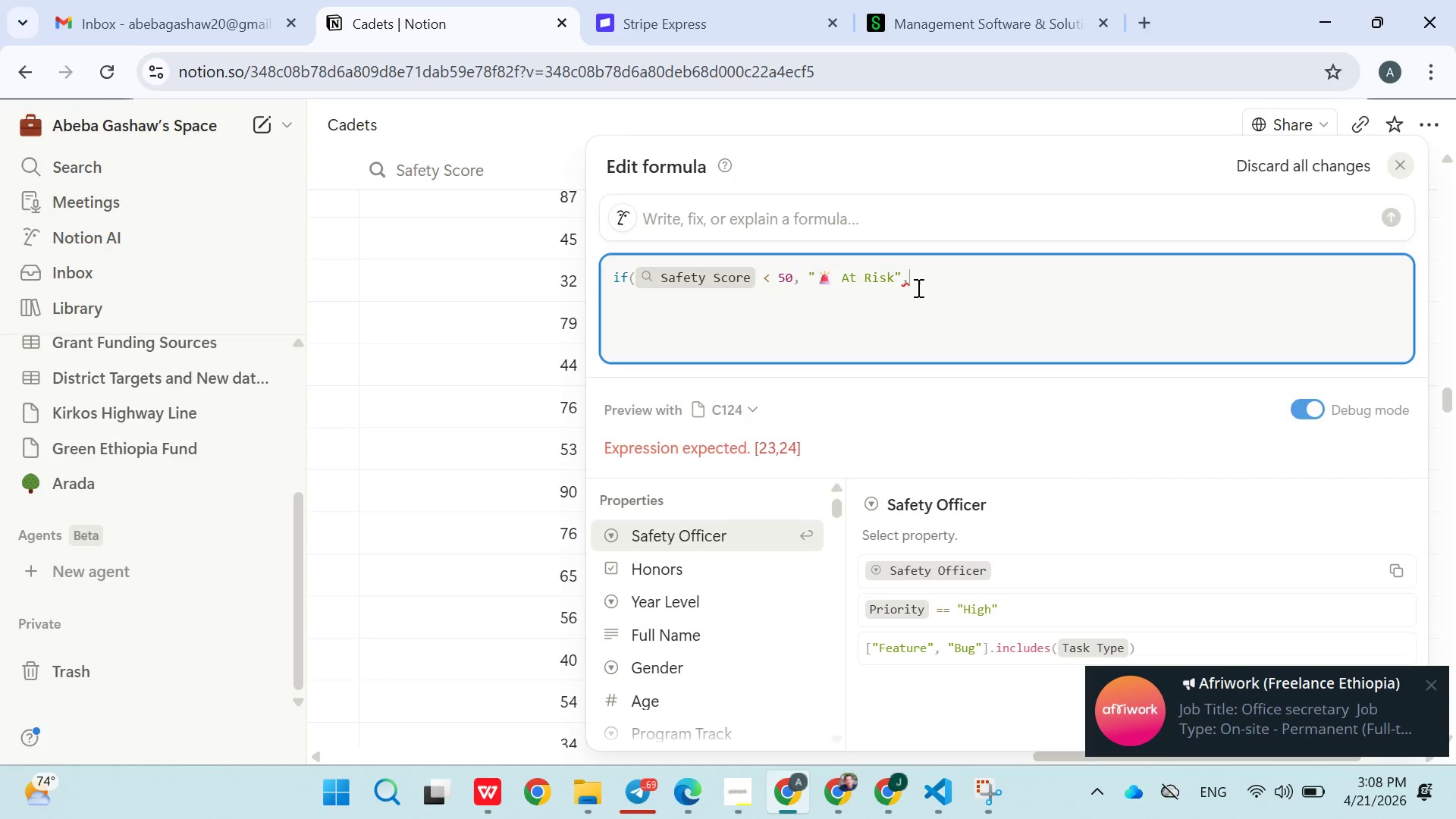 
key(Backspace)
 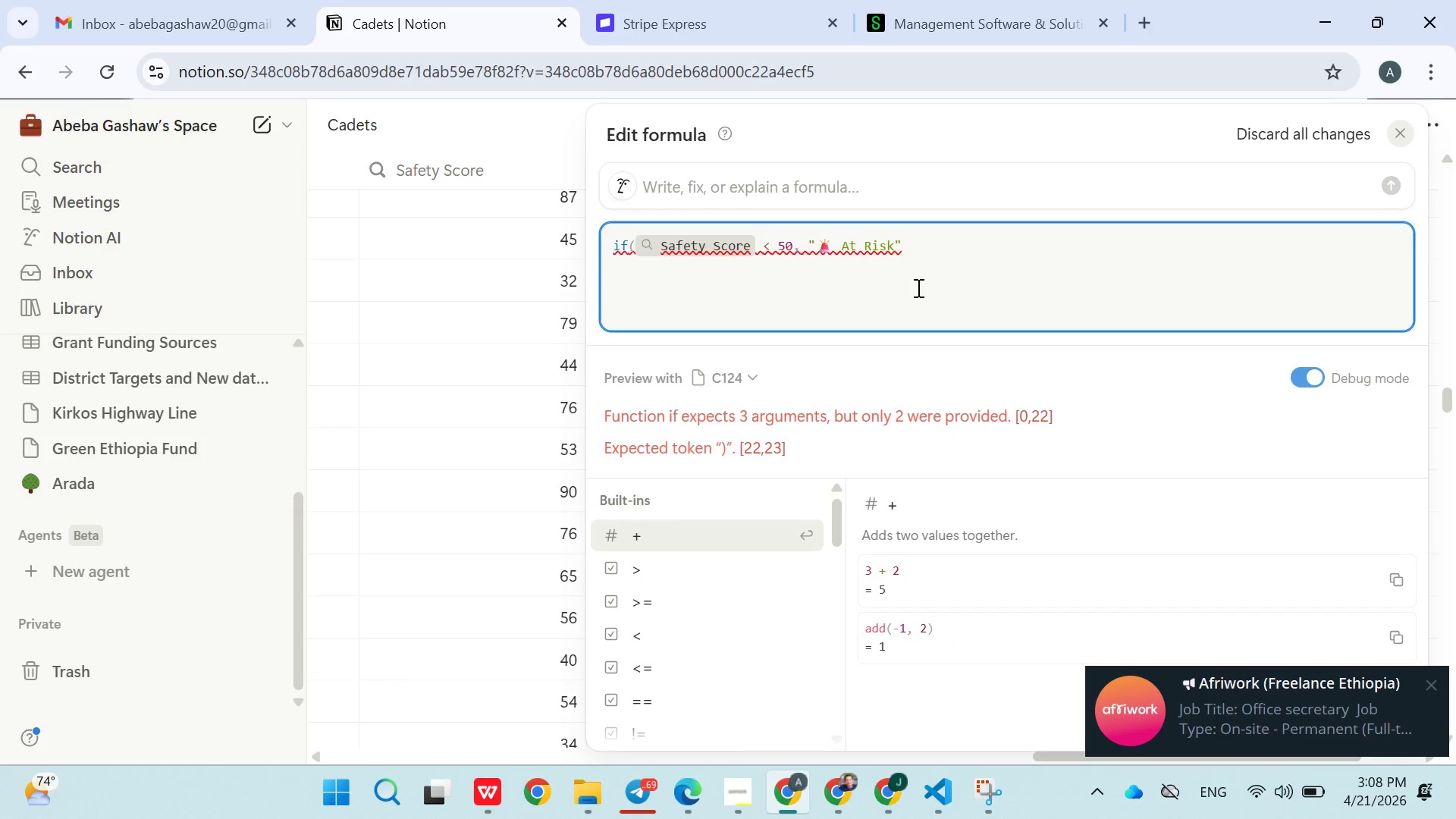 
hold_key(key=ControlLeft, duration=0.97)
 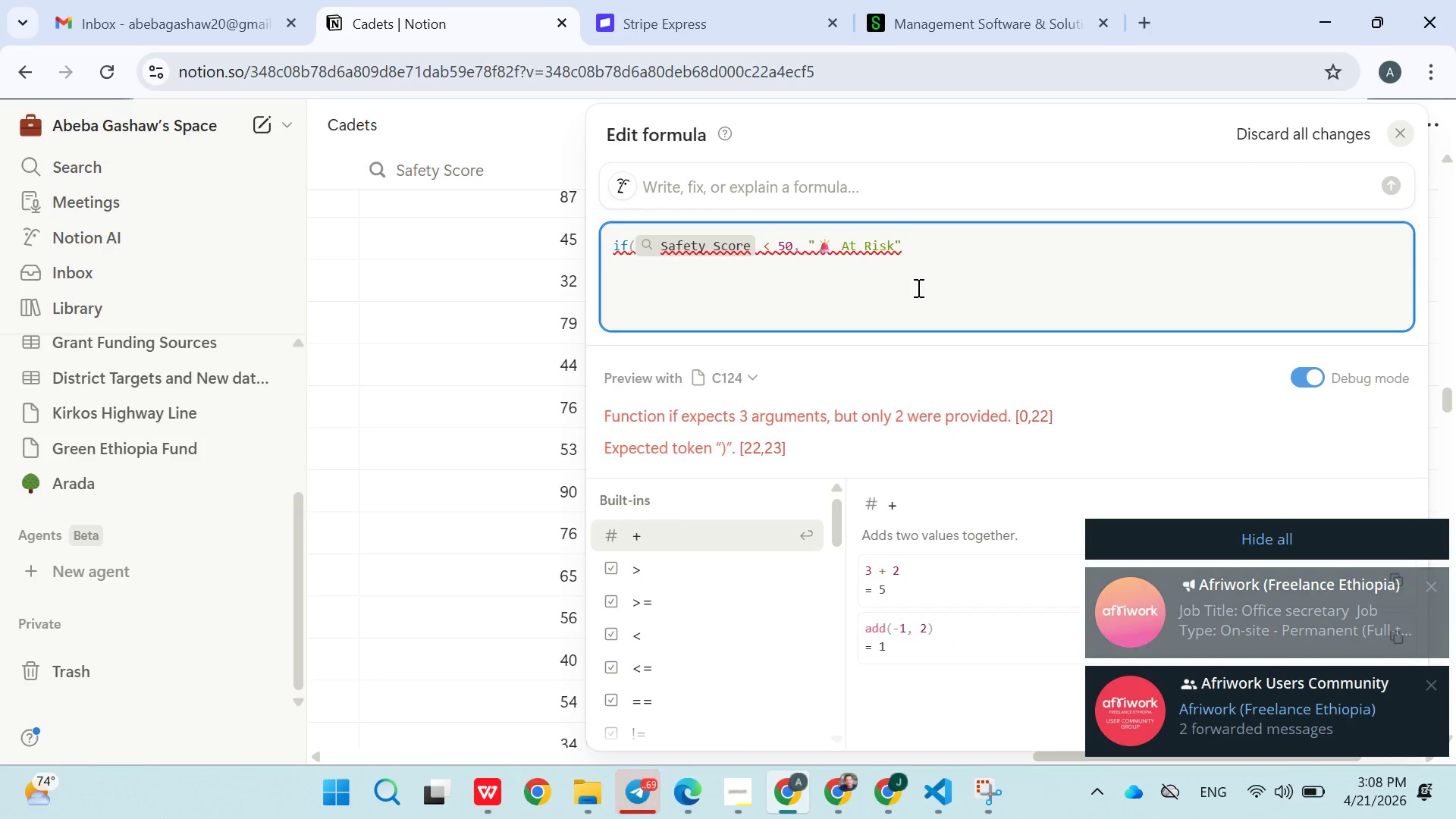 
key(Comma)
 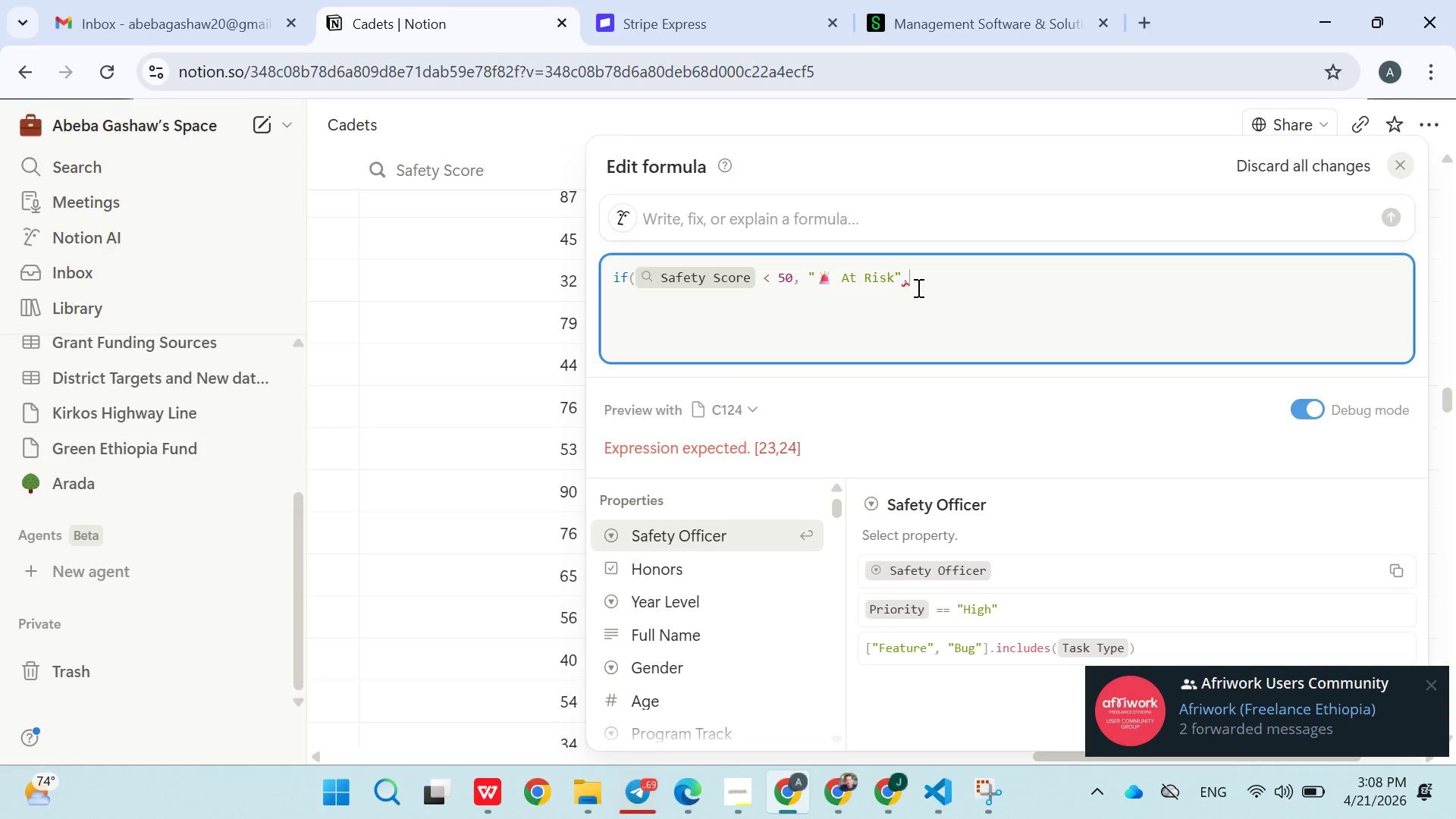 
key(Shift+Quote)
 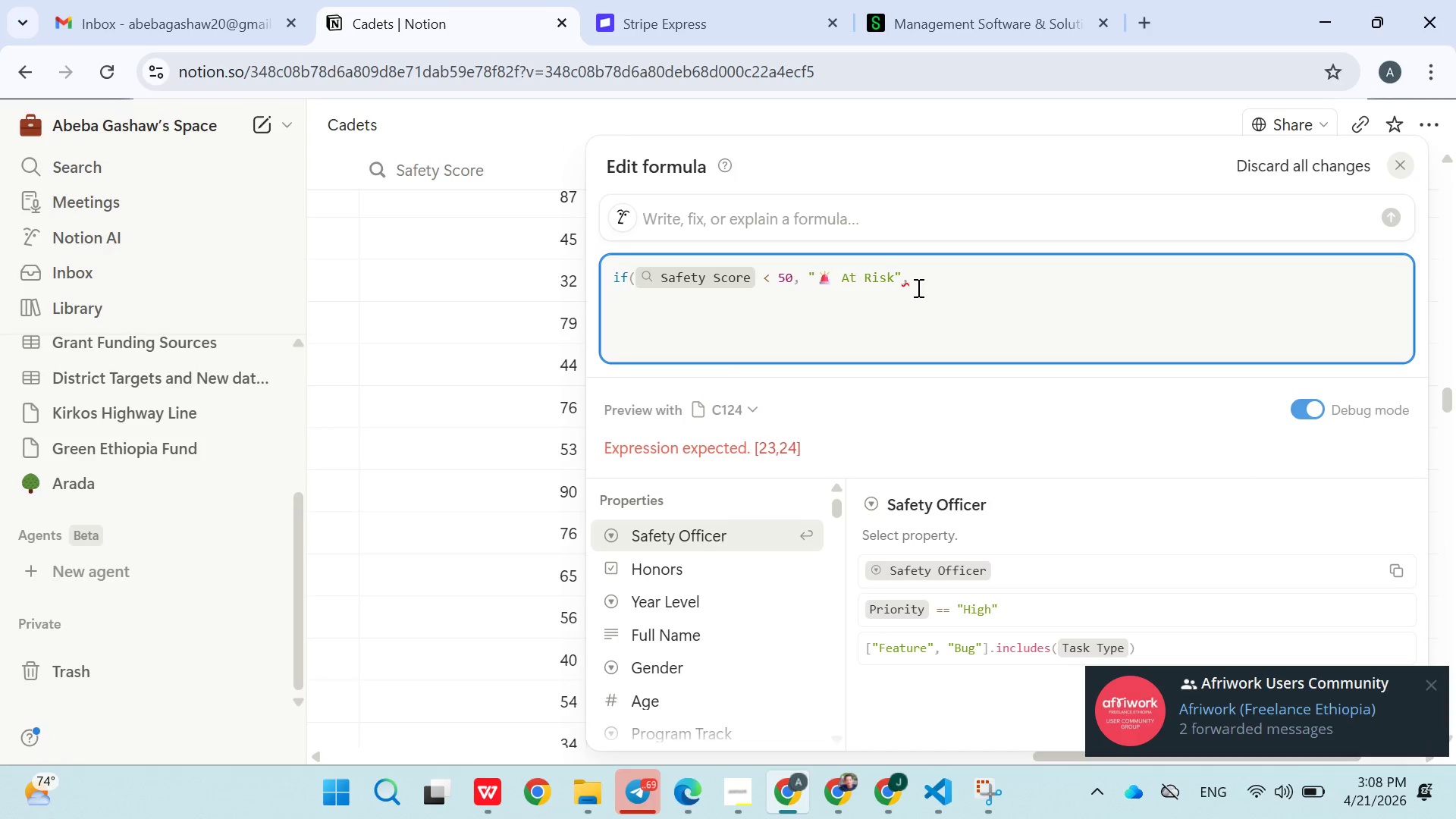 
key(Shift+Quote)
 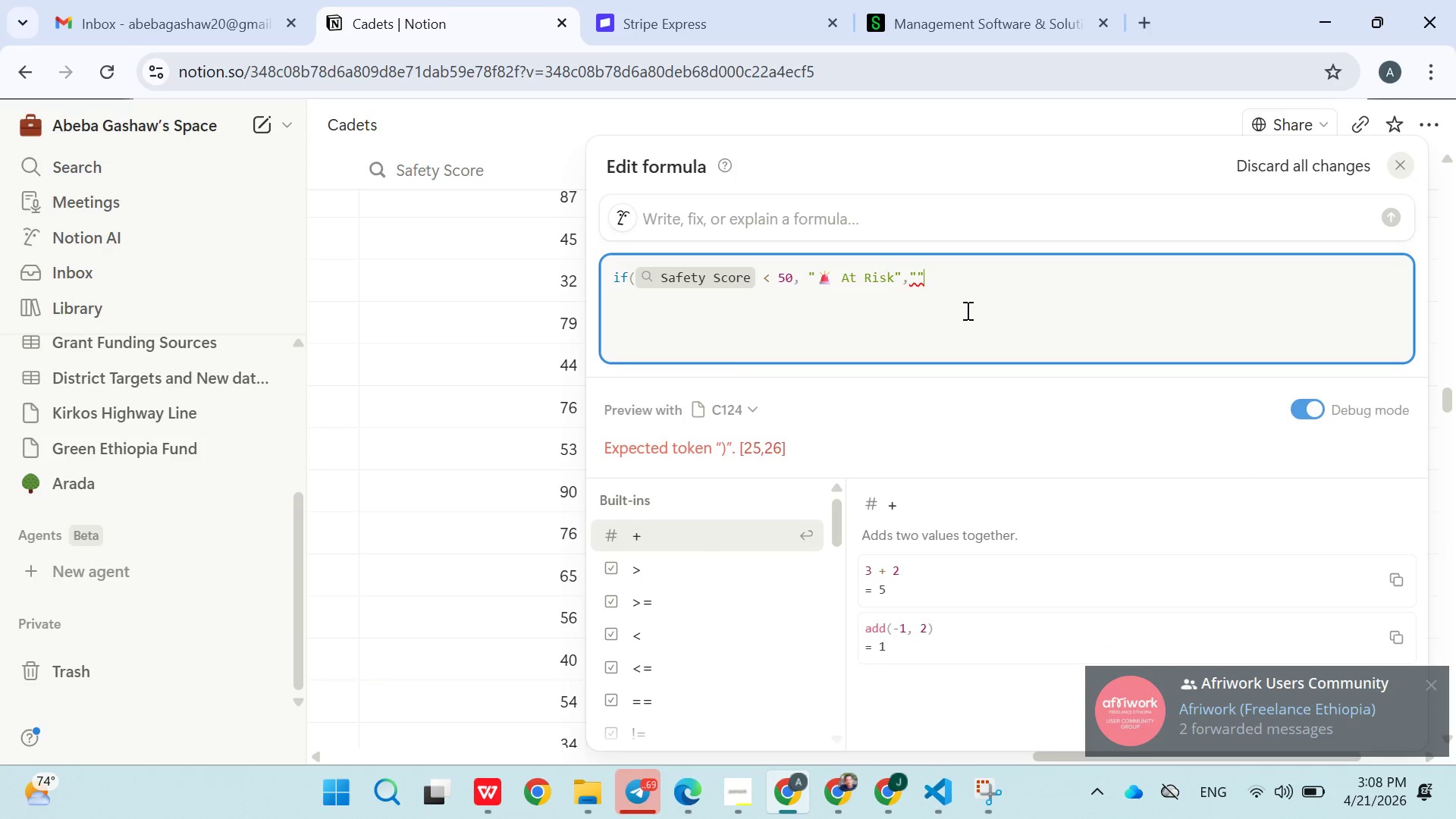 
key(Backspace)
 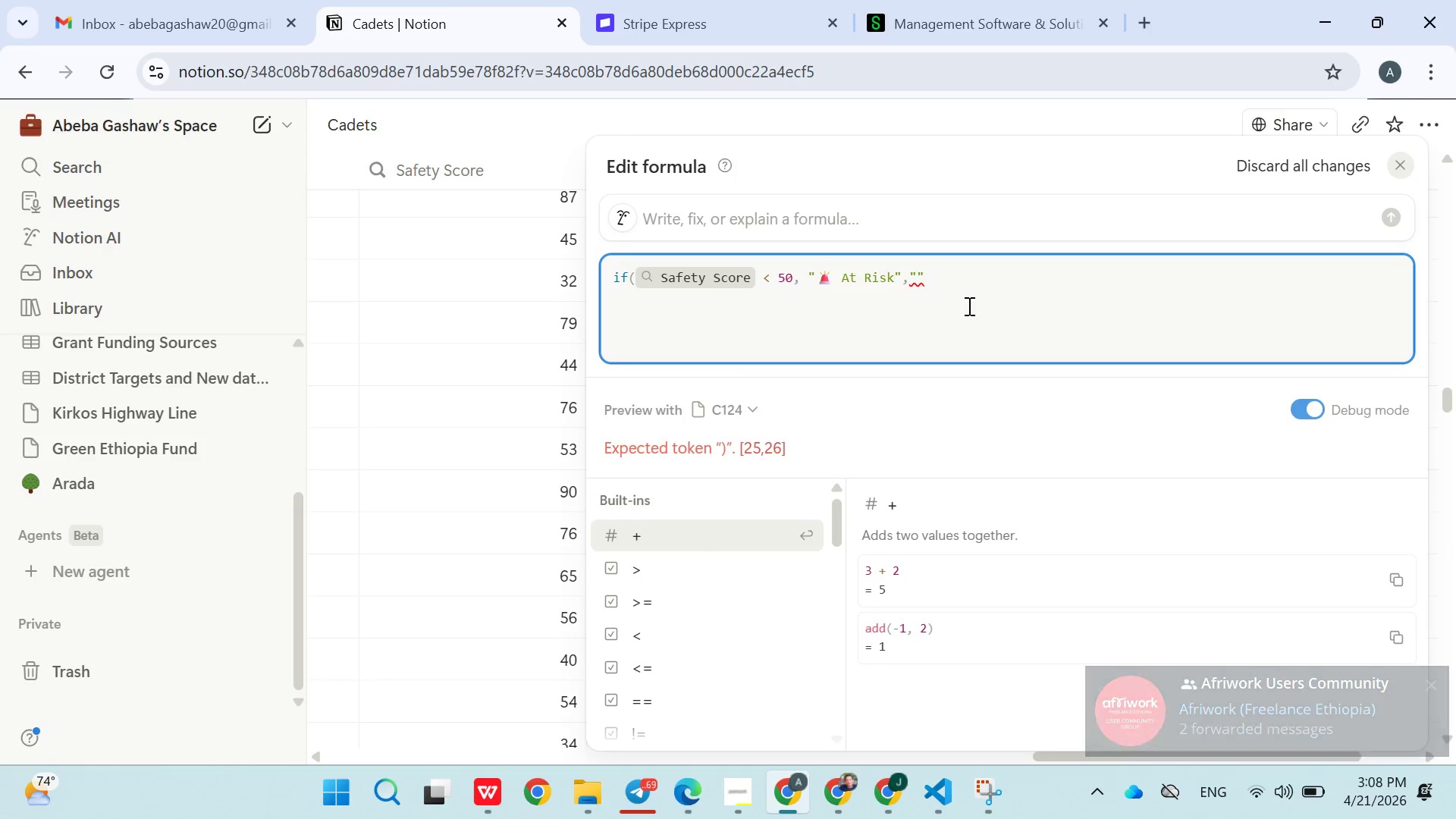 
key(Backspace)
 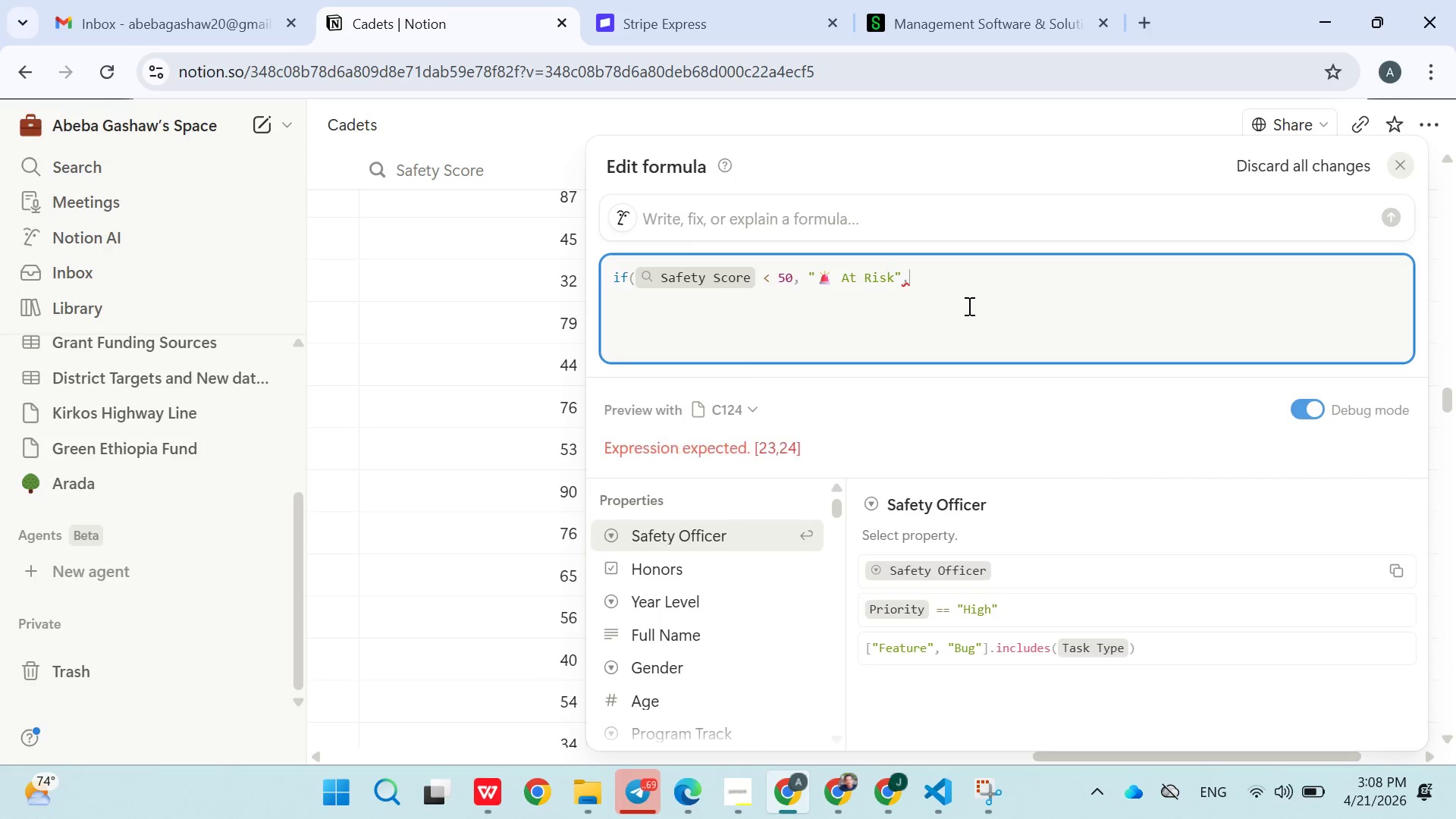 
key(Backspace)
 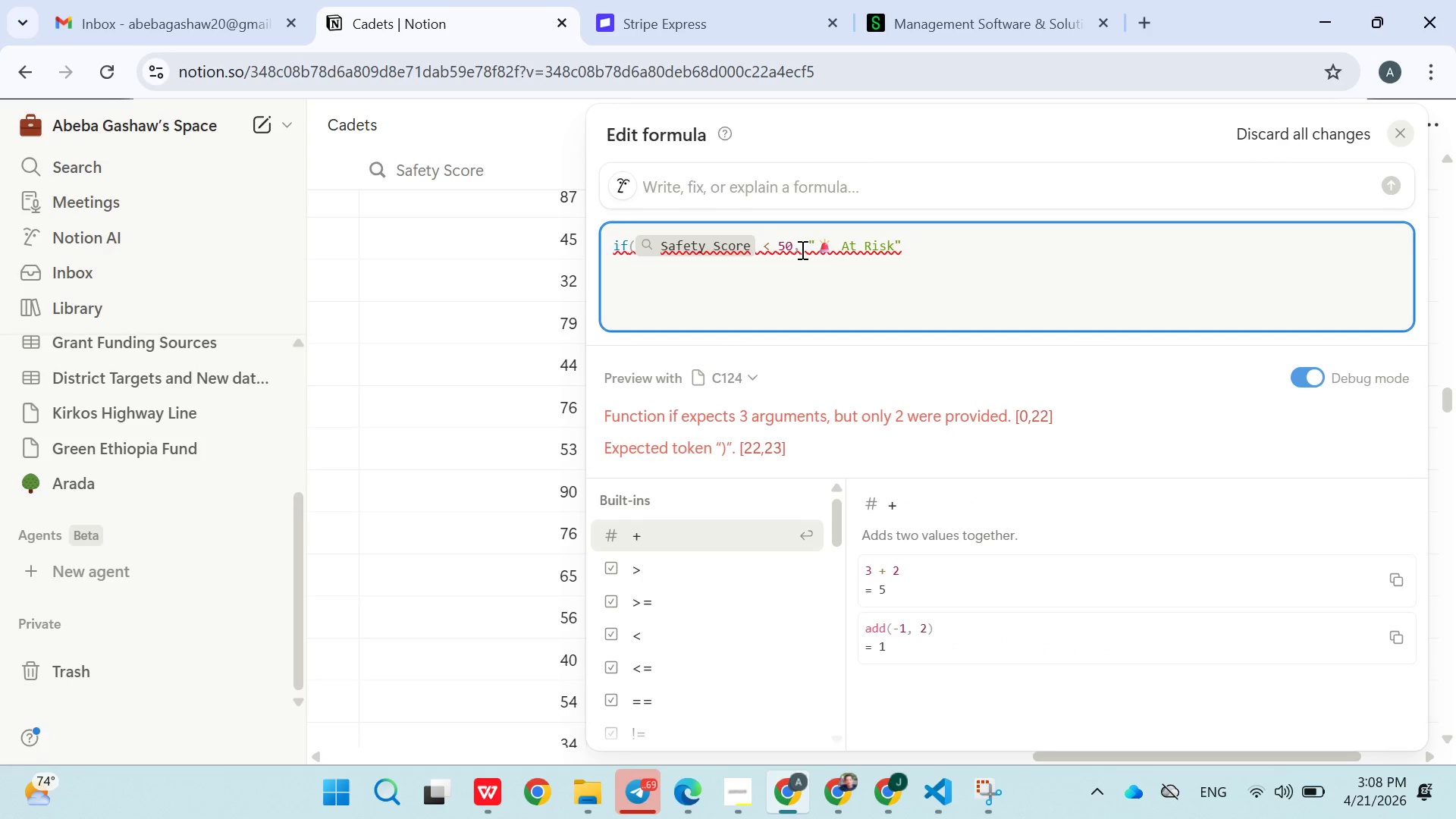 
wait(6.89)
 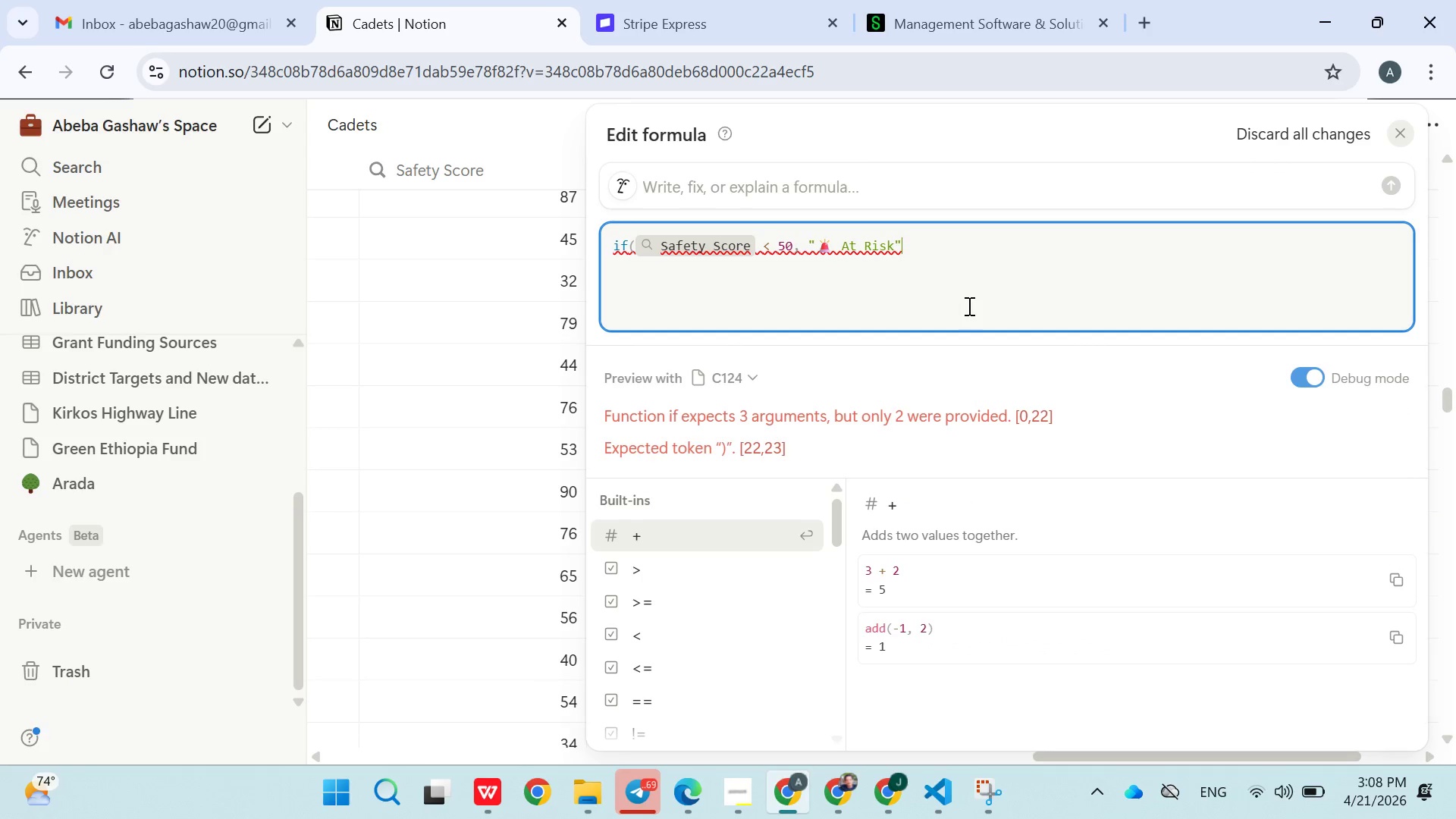 
key(Shift+0)
 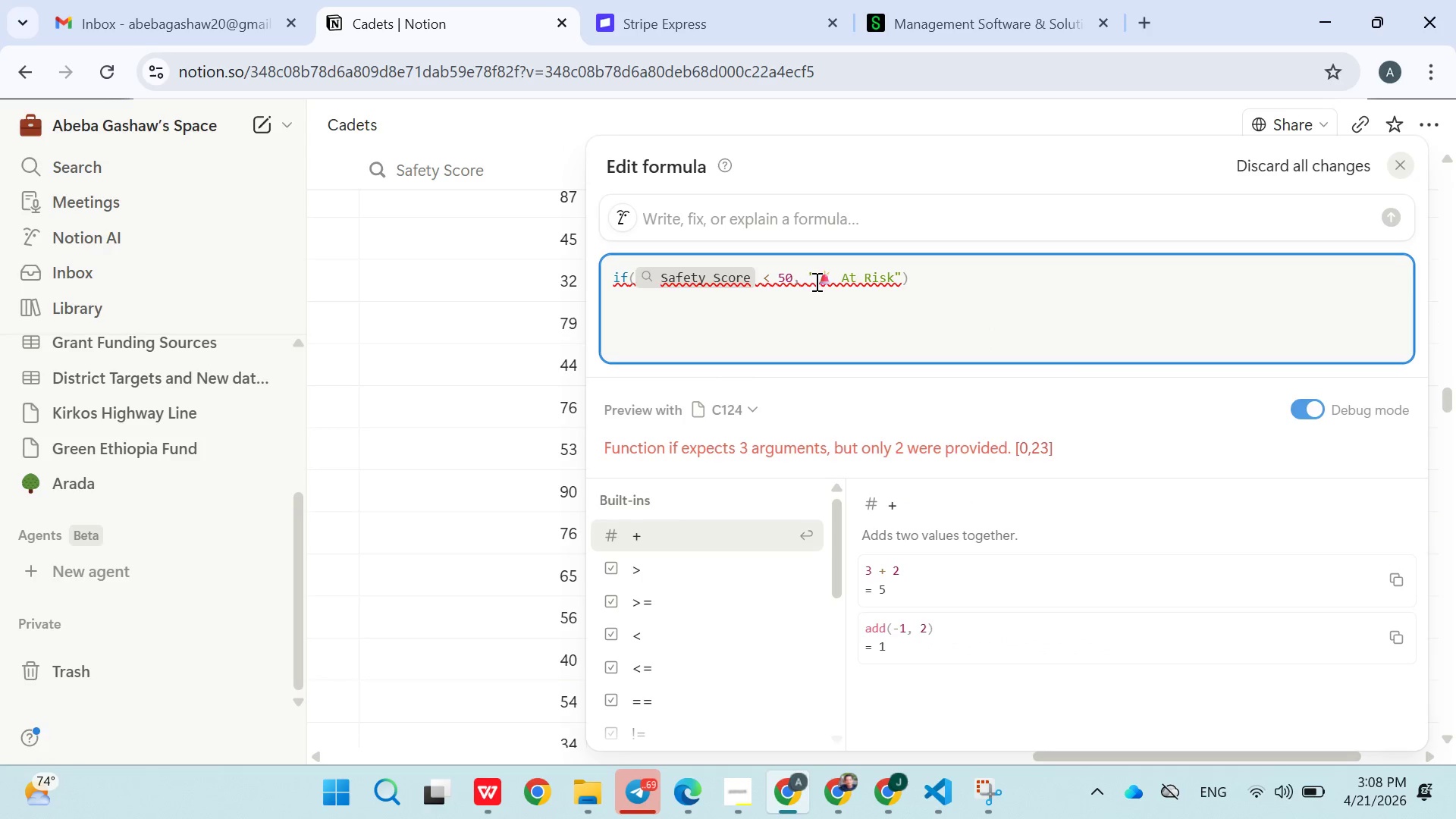 
left_click([804, 284])
 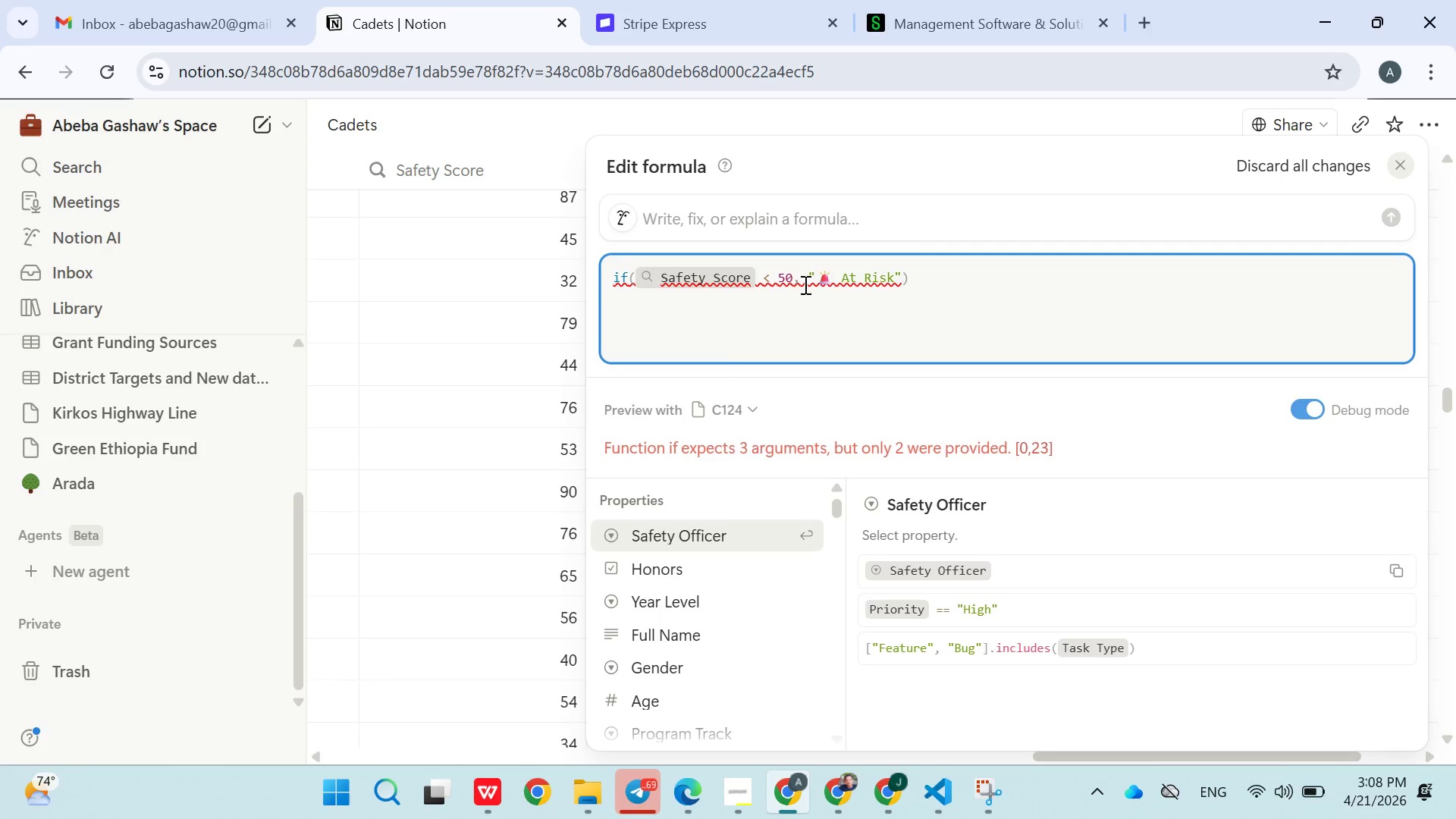 
hold_key(key=ShiftRight, duration=0.77)
 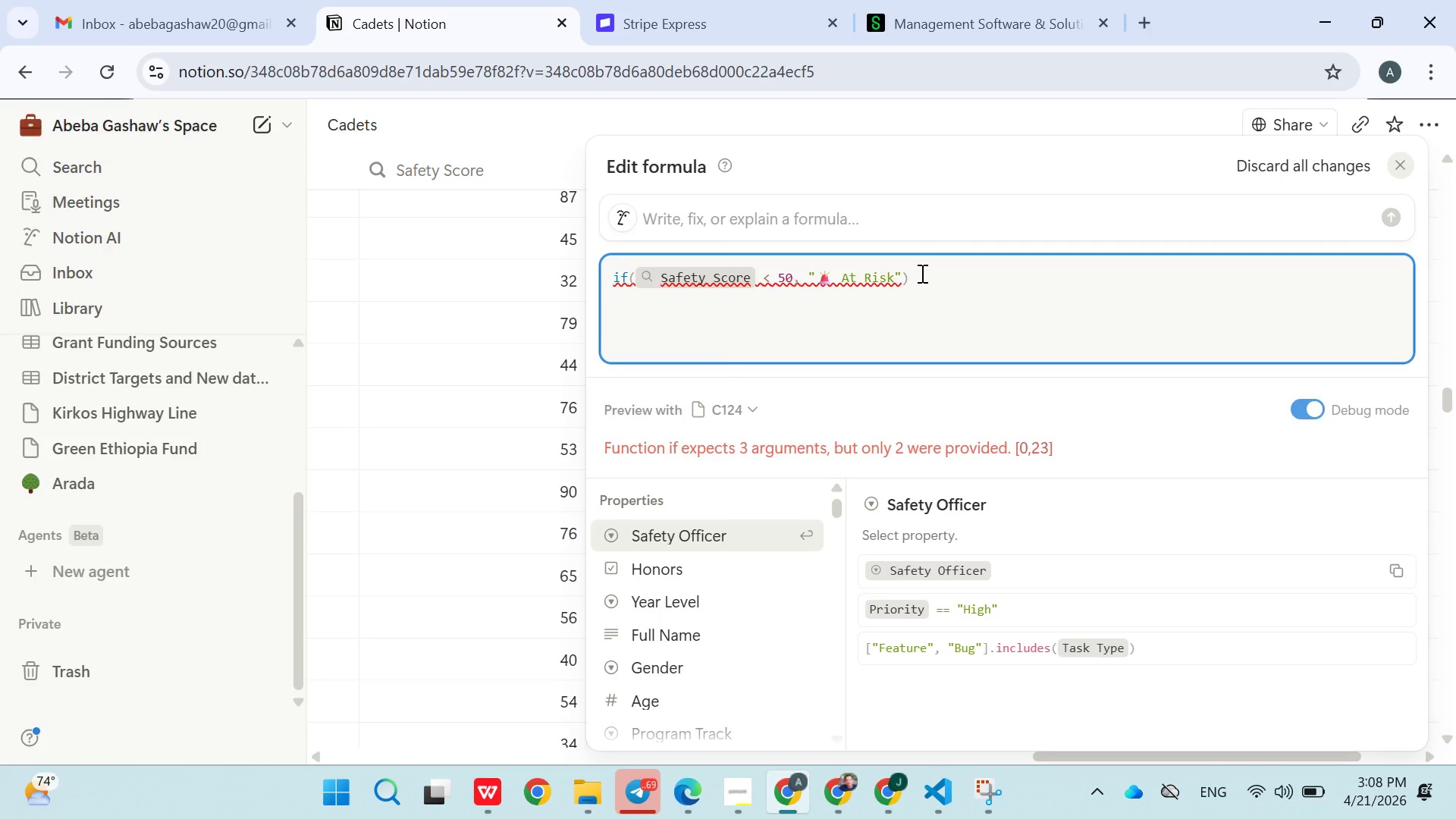 
left_click([920, 280])
 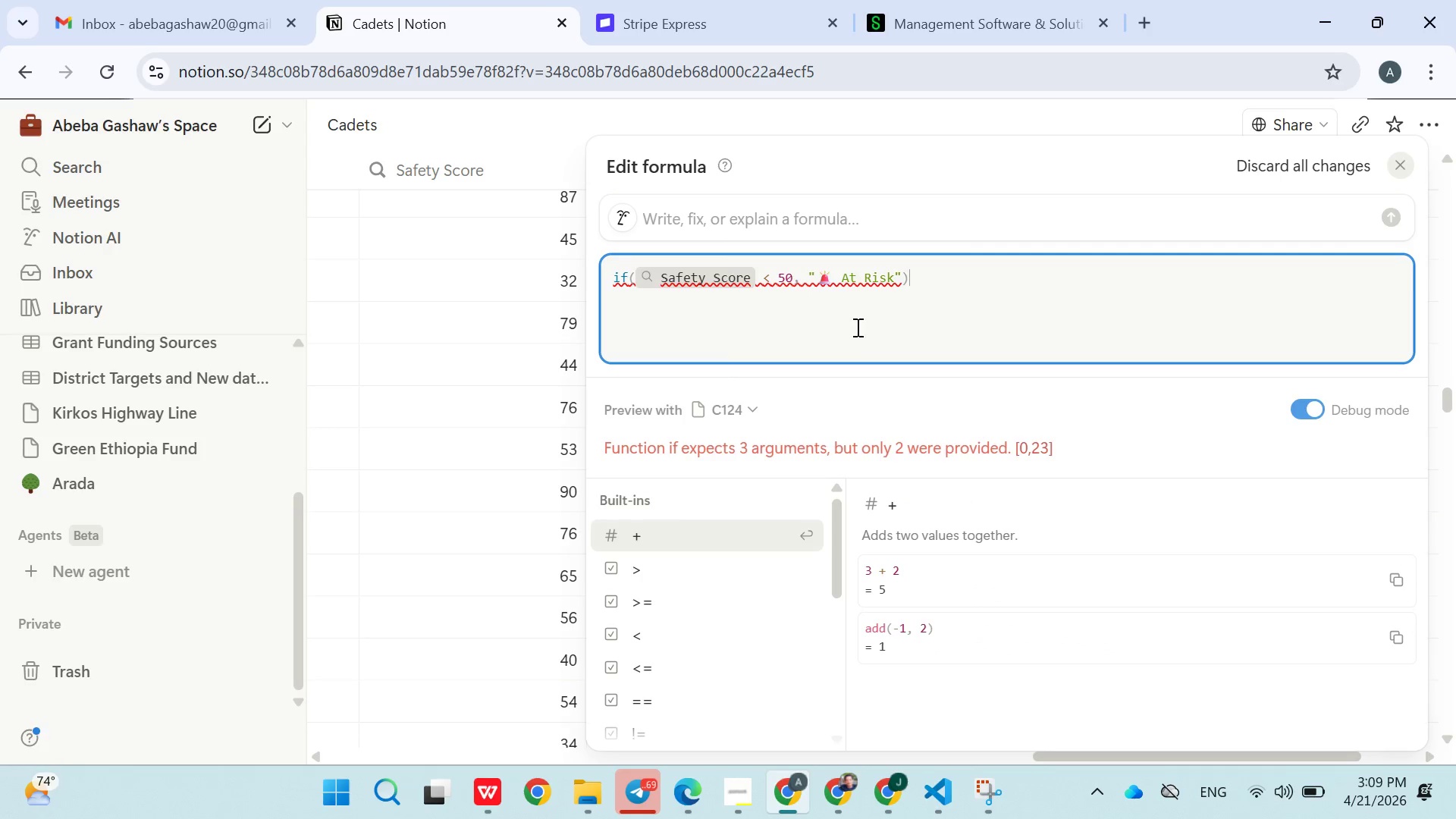 
wait(6.08)
 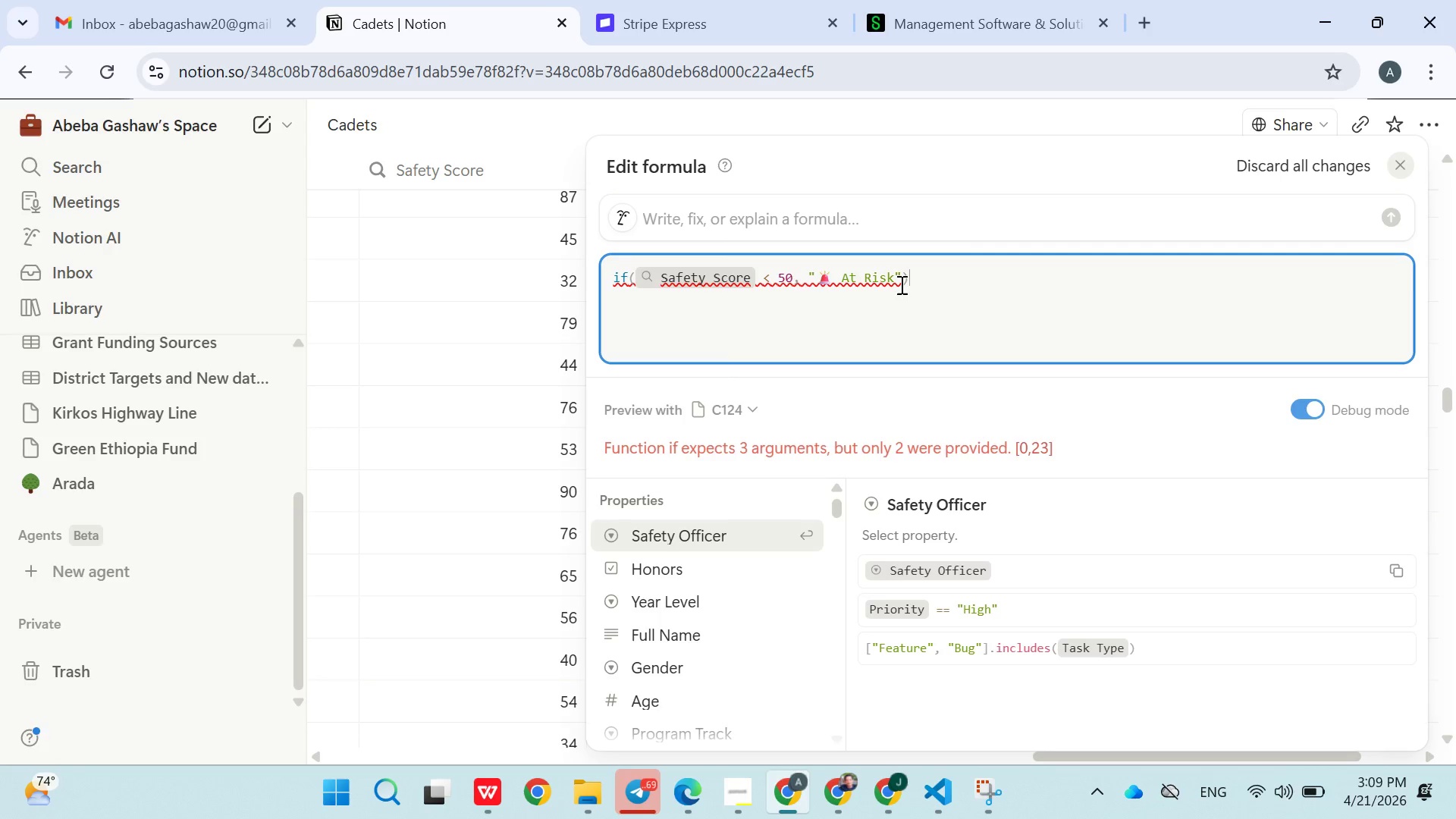 
left_click([749, 281])
 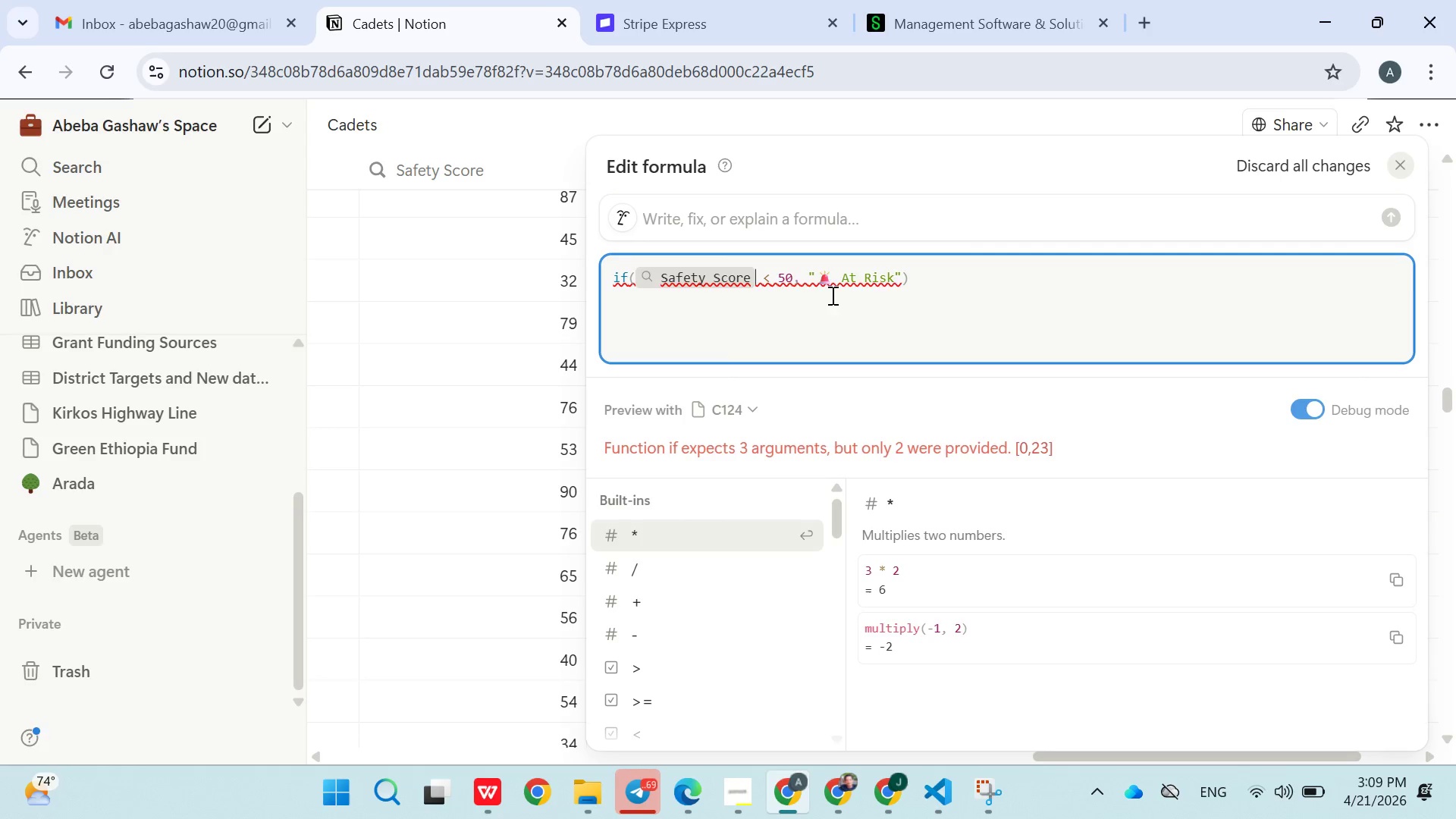 
left_click([801, 288])
 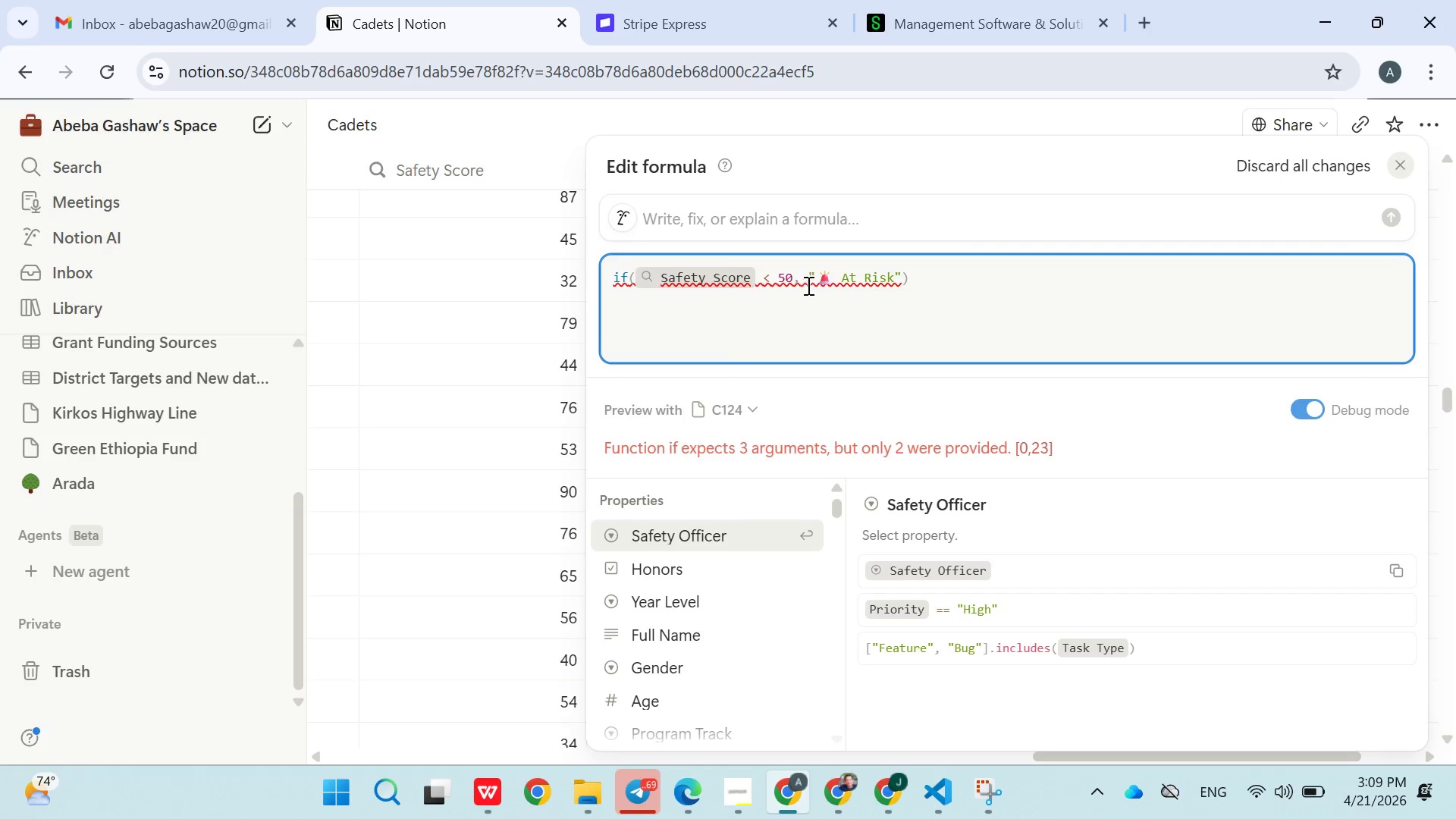 
left_click([807, 284])
 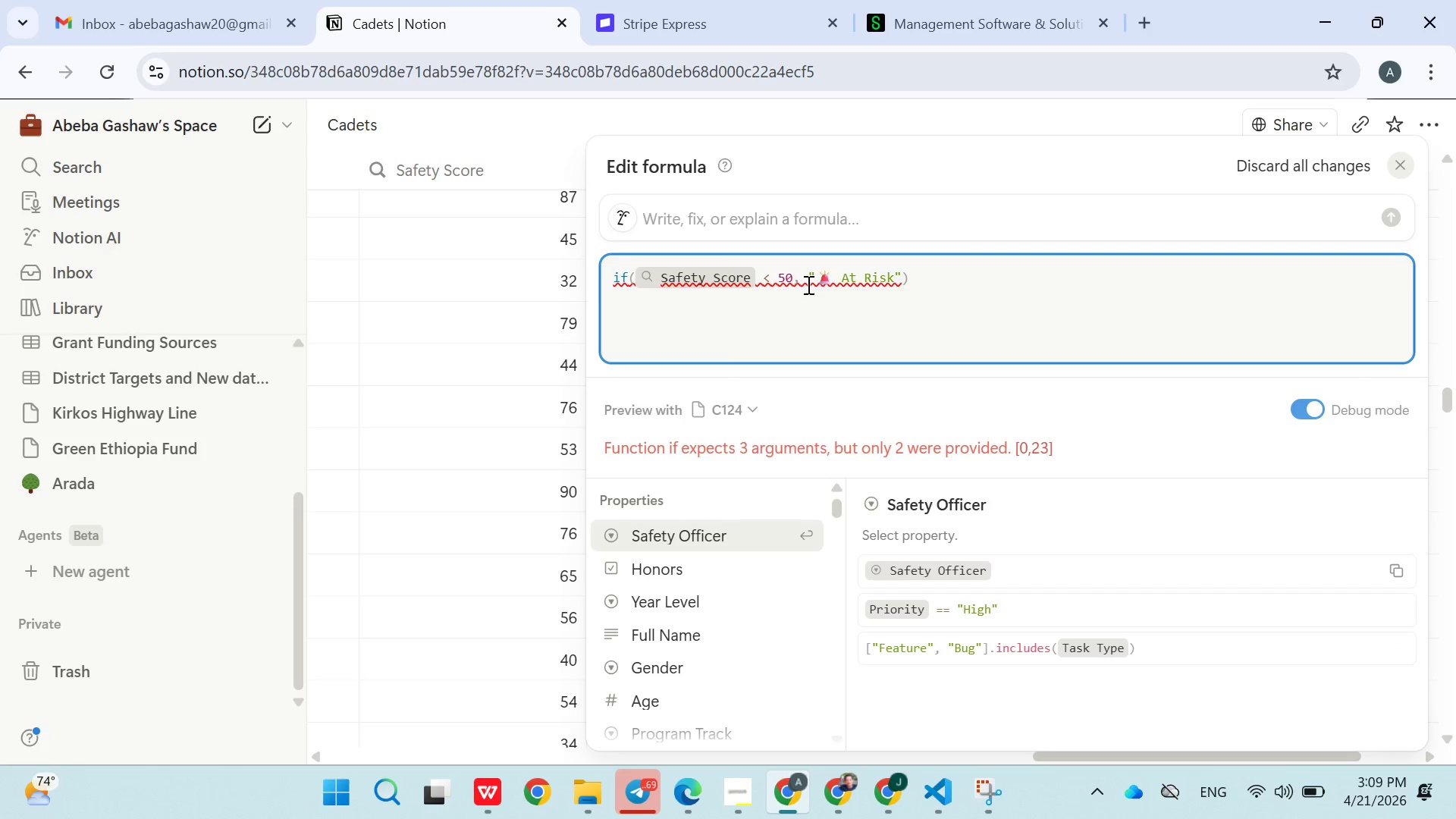 
key(Backspace)
 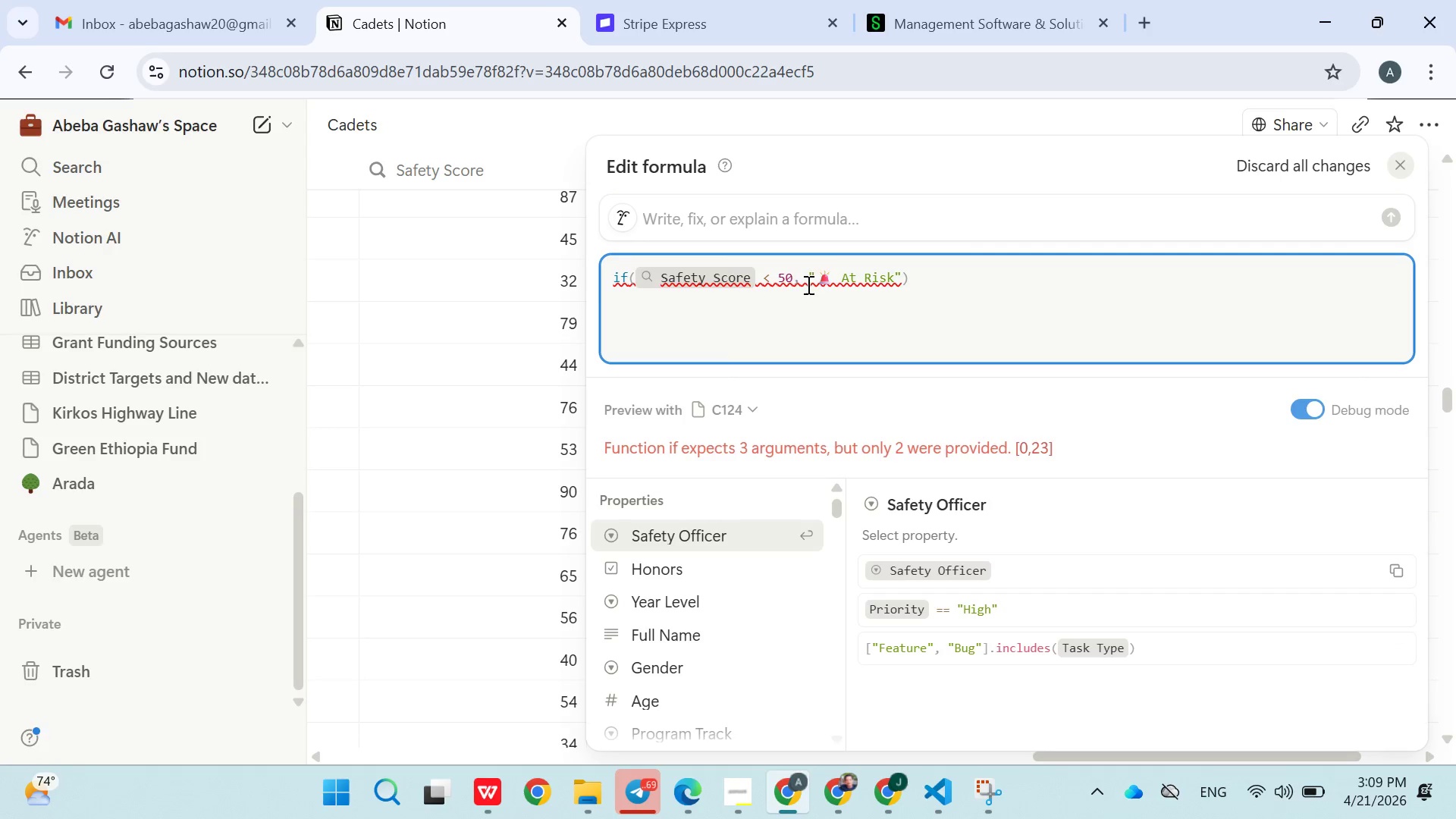 
key(Backspace)
 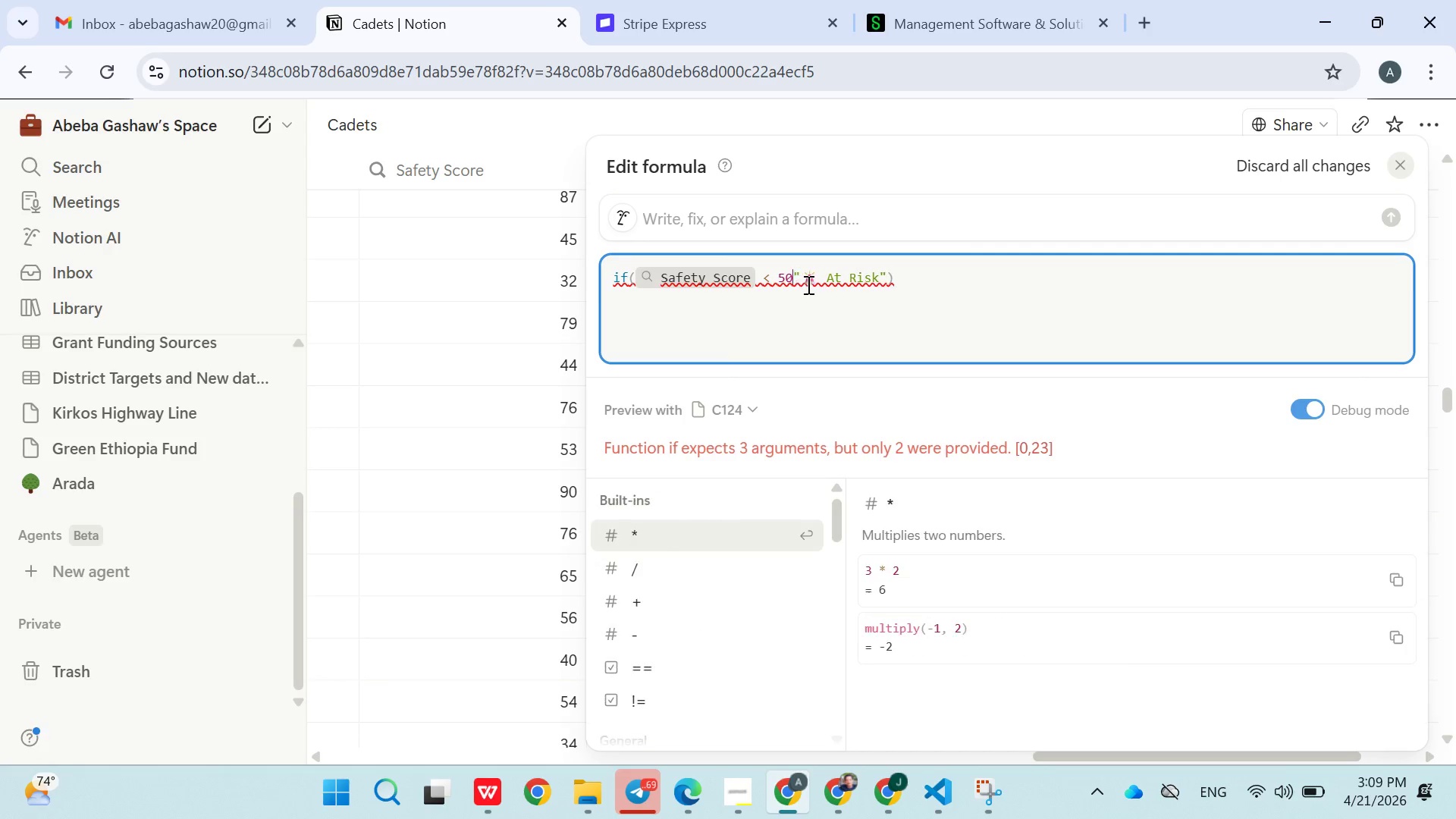 
key(Backspace)
 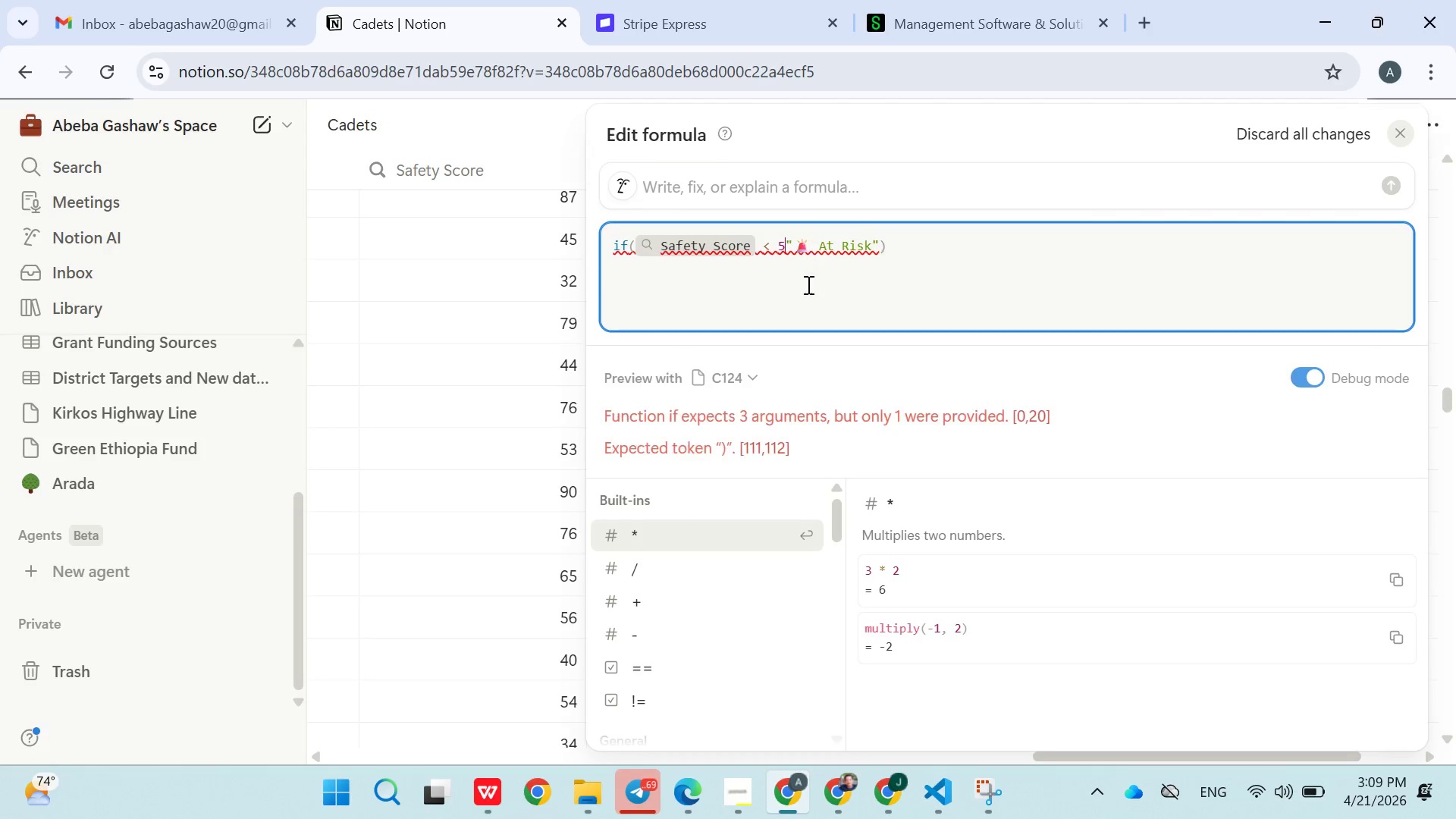 
key(Space)
 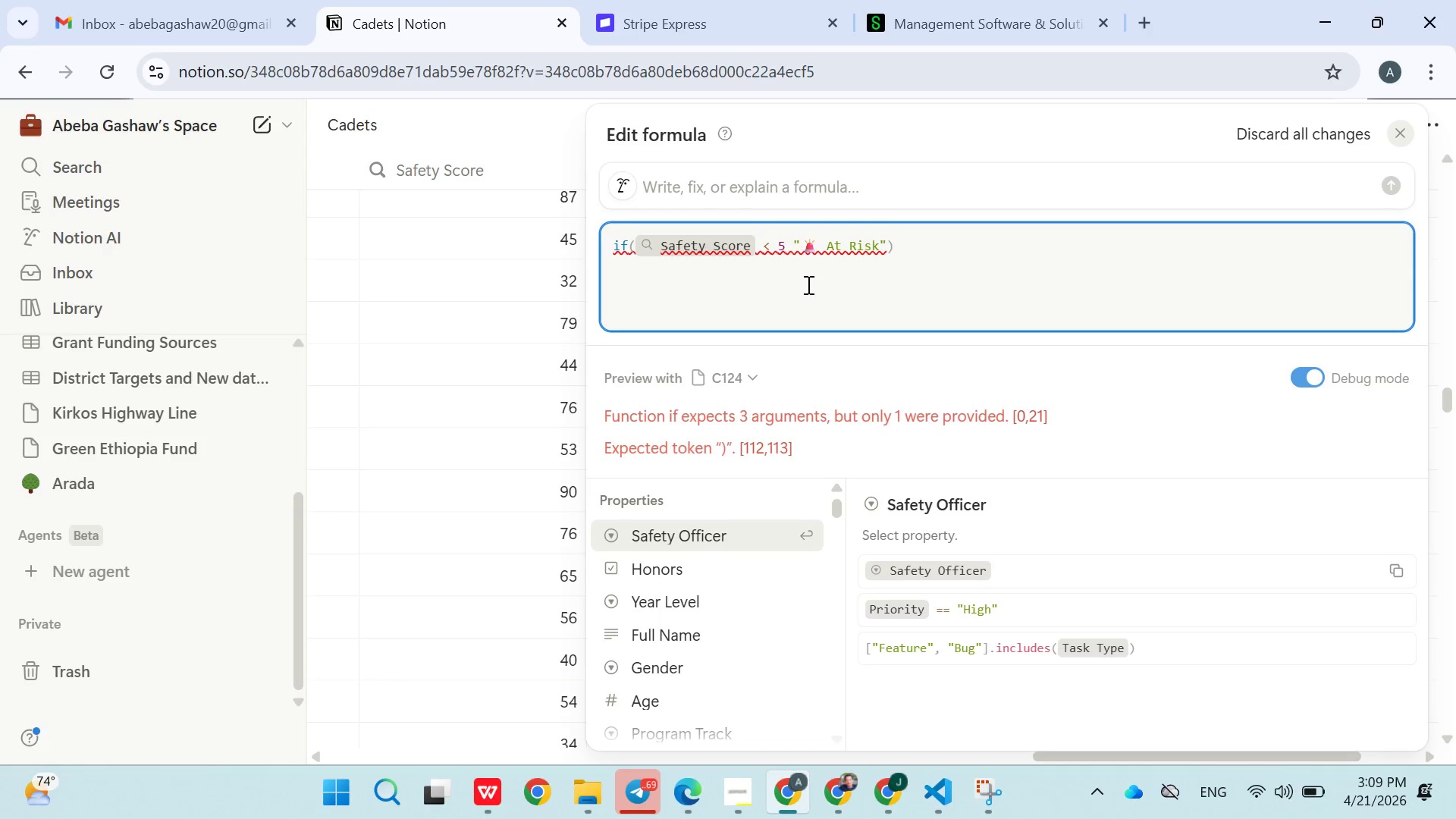 
key(ArrowLeft)
 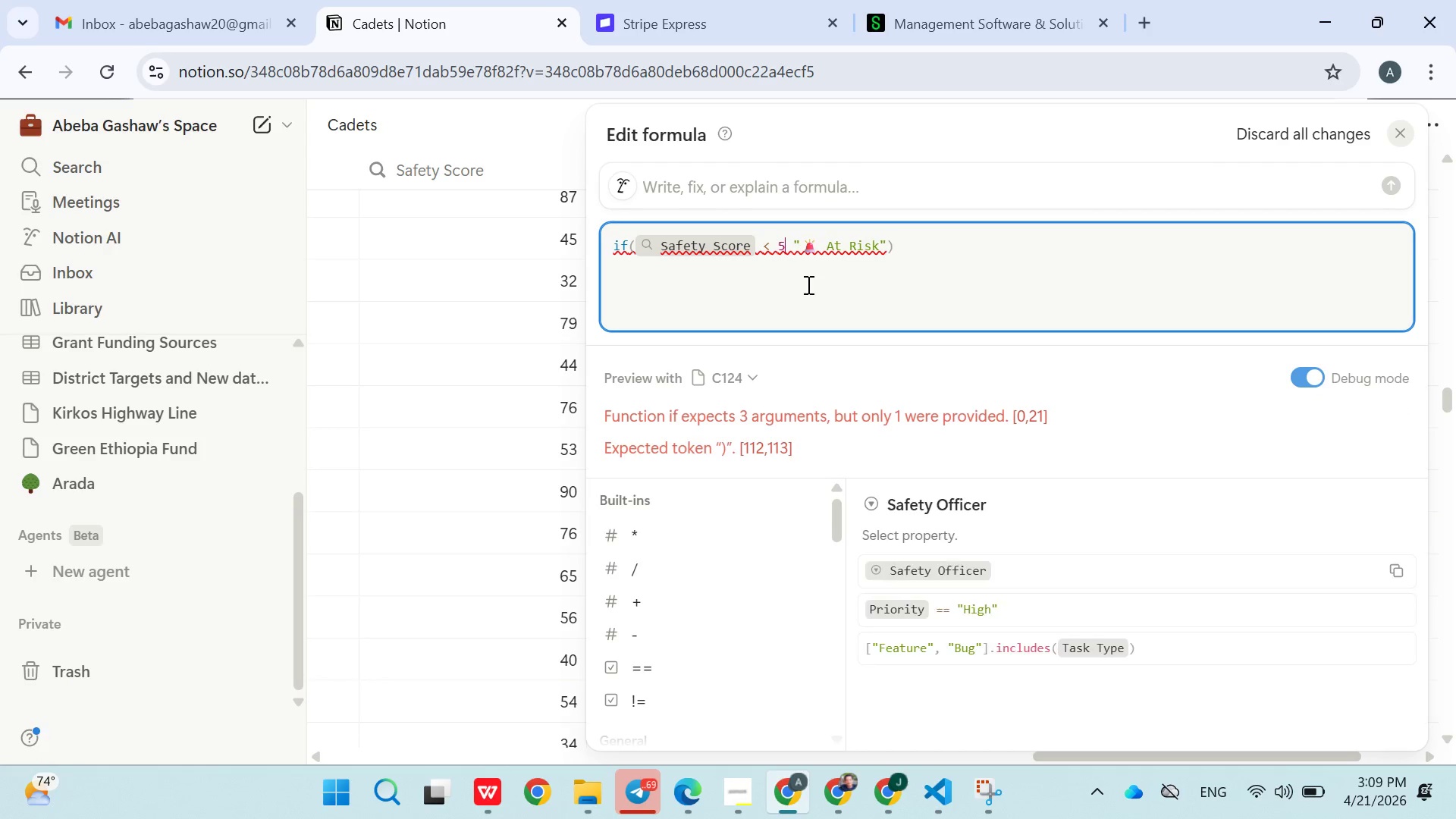 
key(0)
 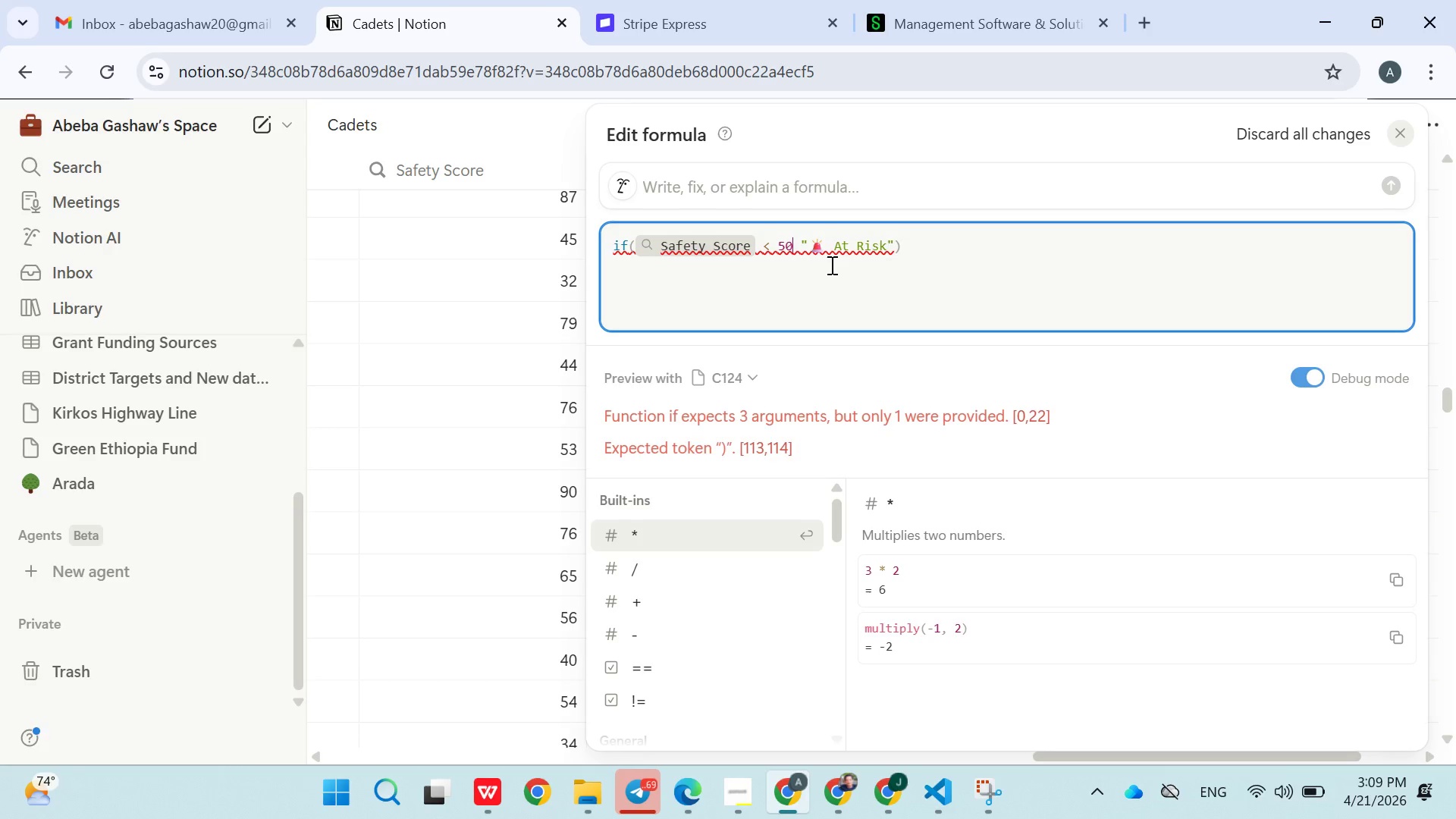 
key(Comma)
 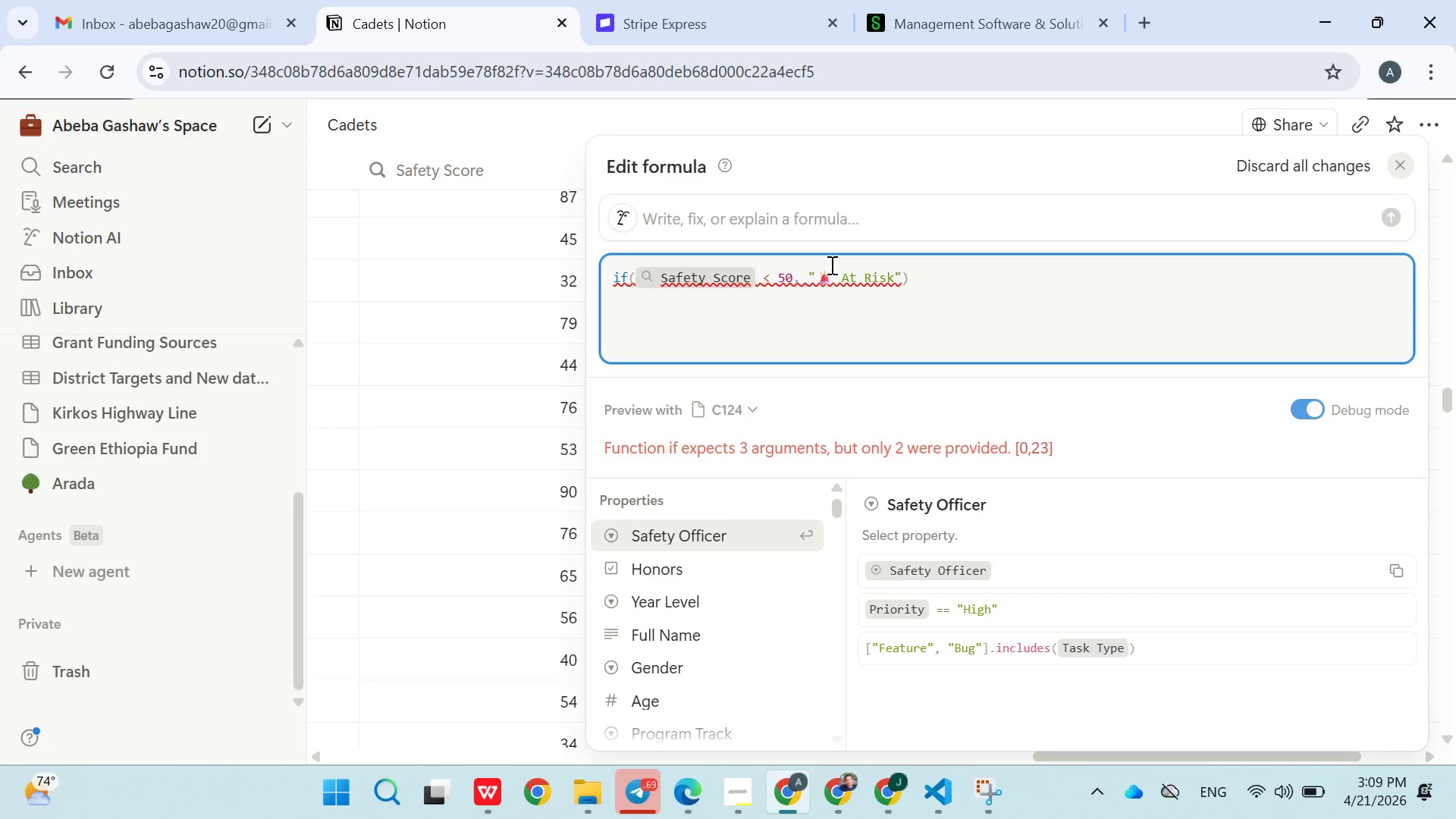 
left_click([899, 279])
 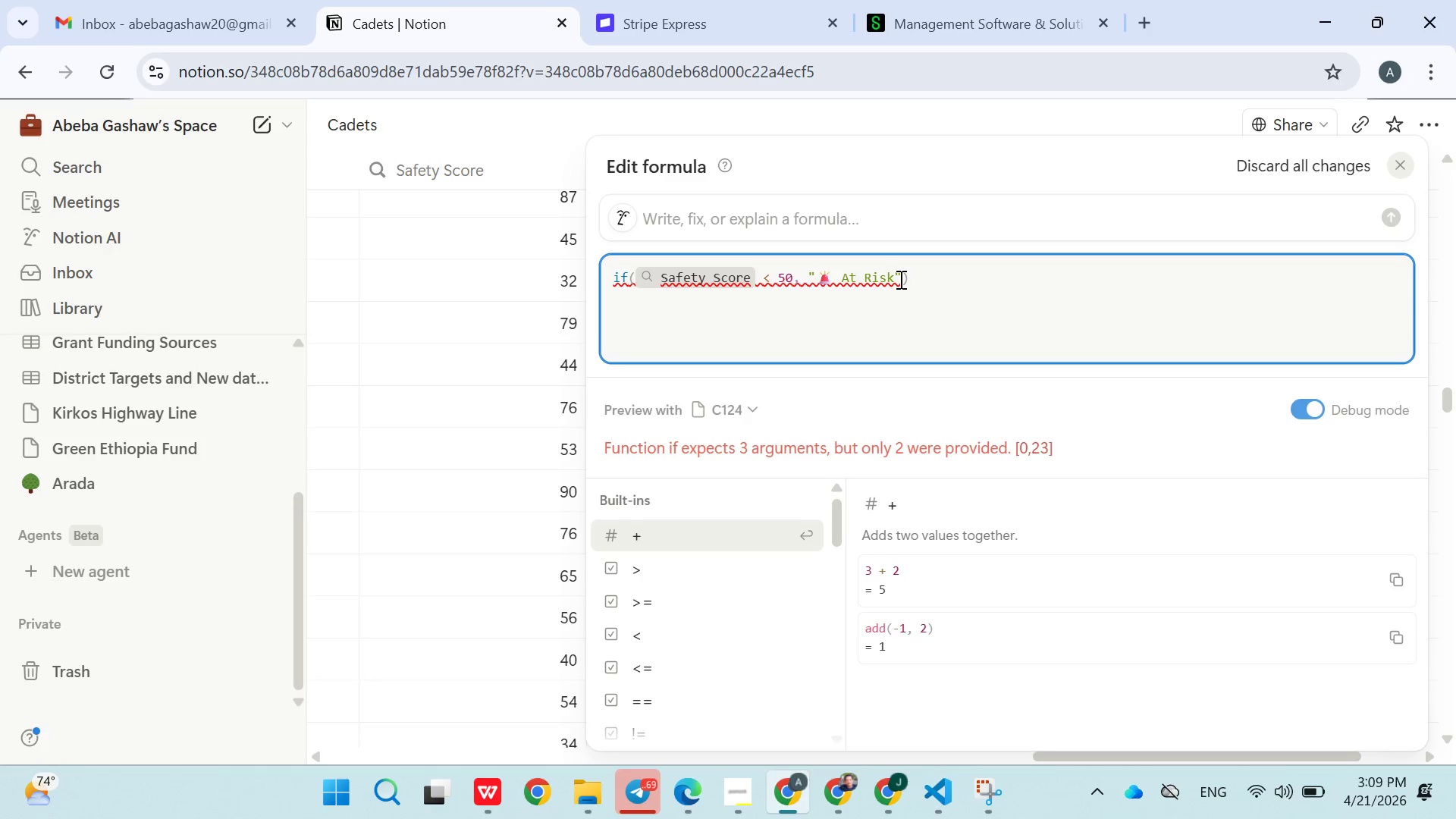 
key(Comma)
 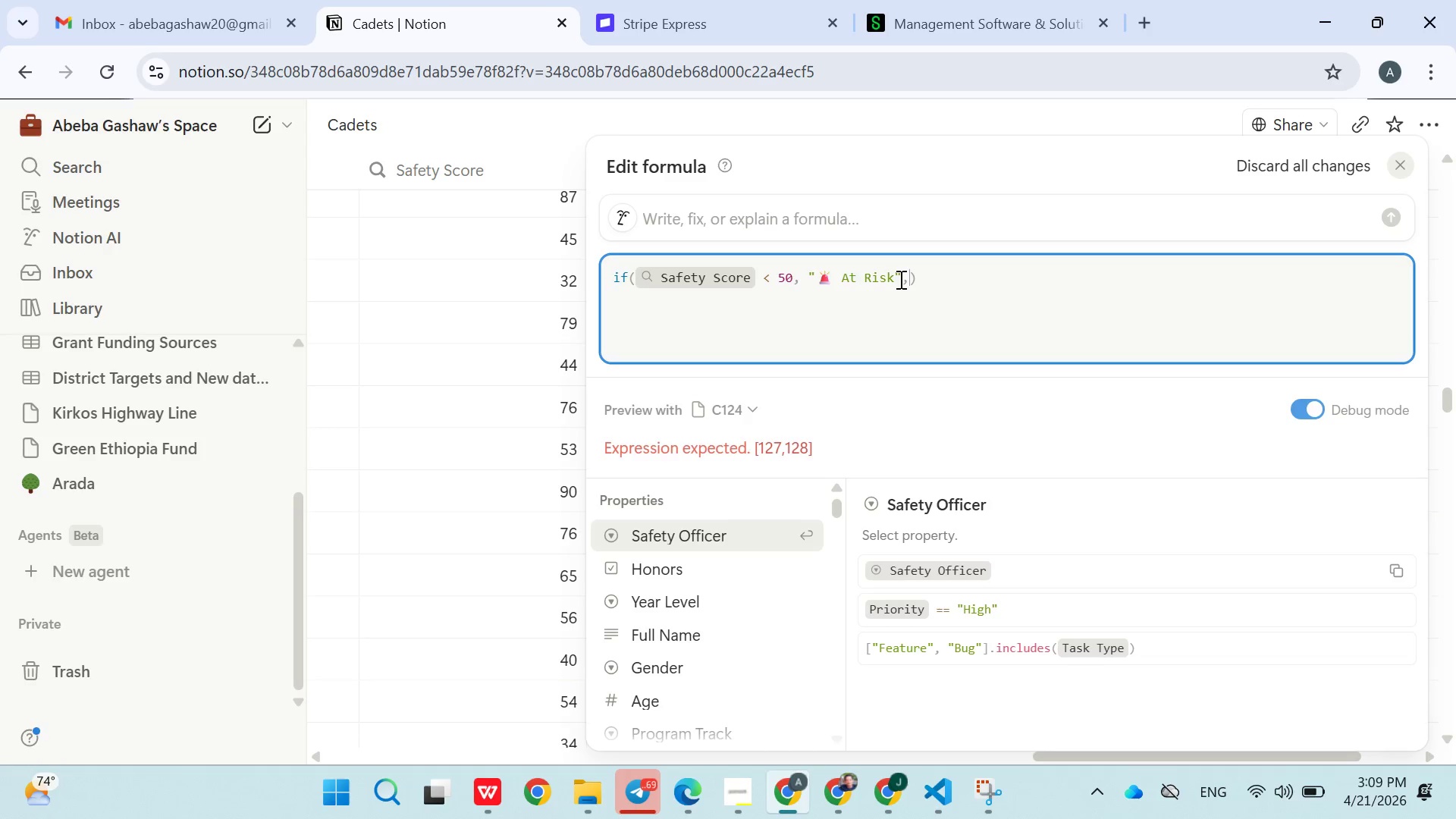 
key(Shift+Quote)
 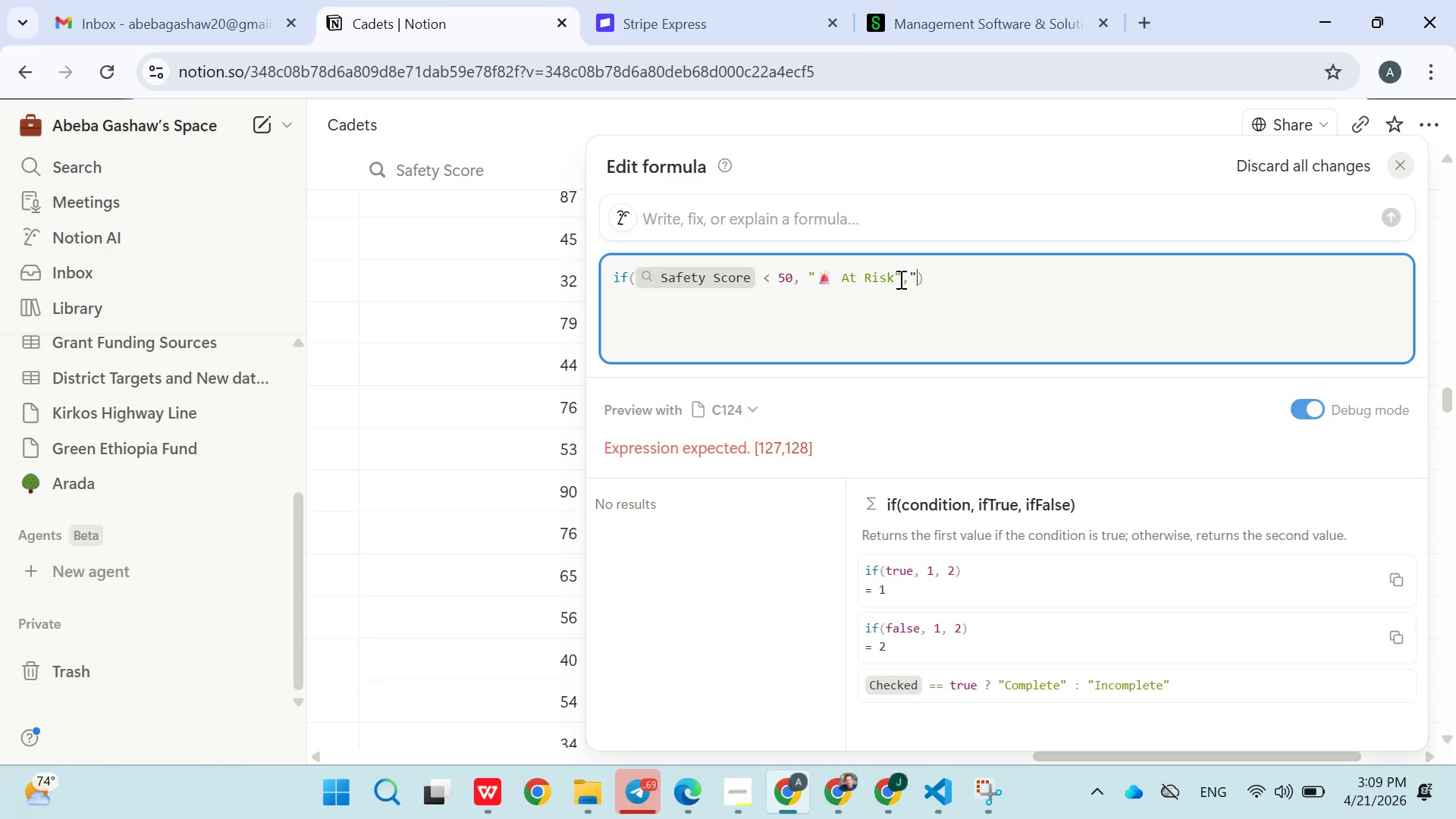 
key(Shift+Quote)
 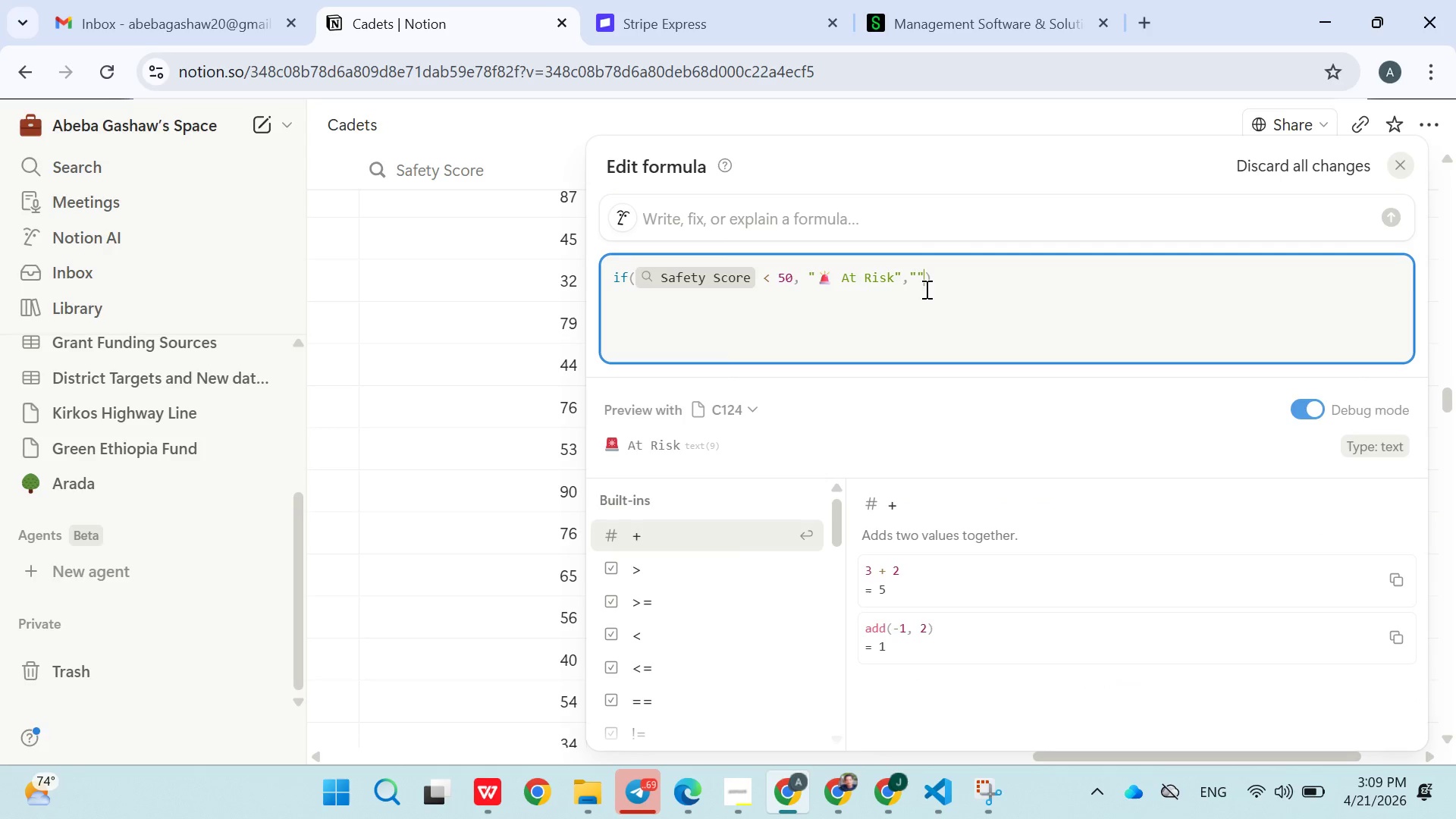 
left_click([967, 306])
 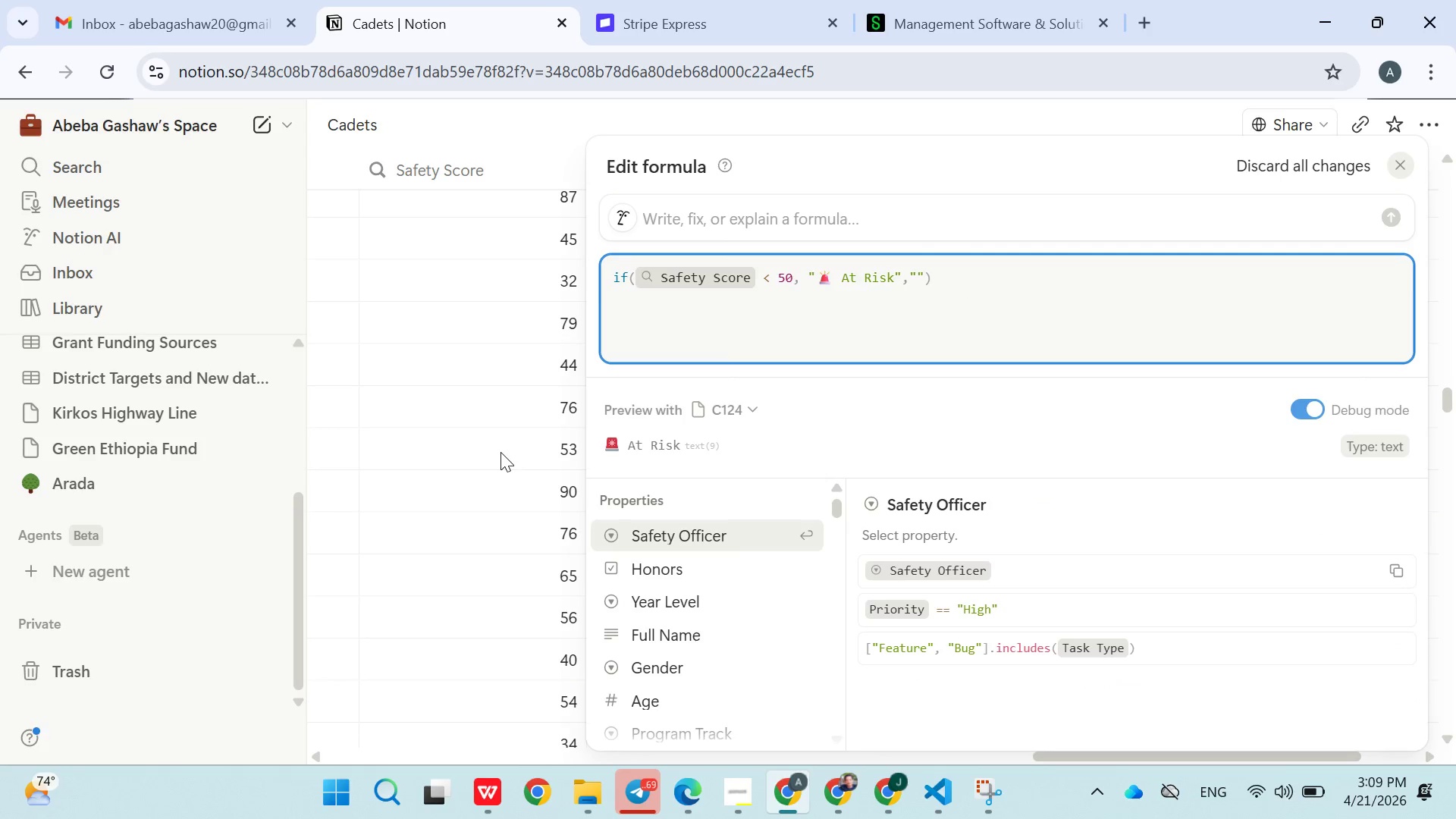 
left_click([500, 452])
 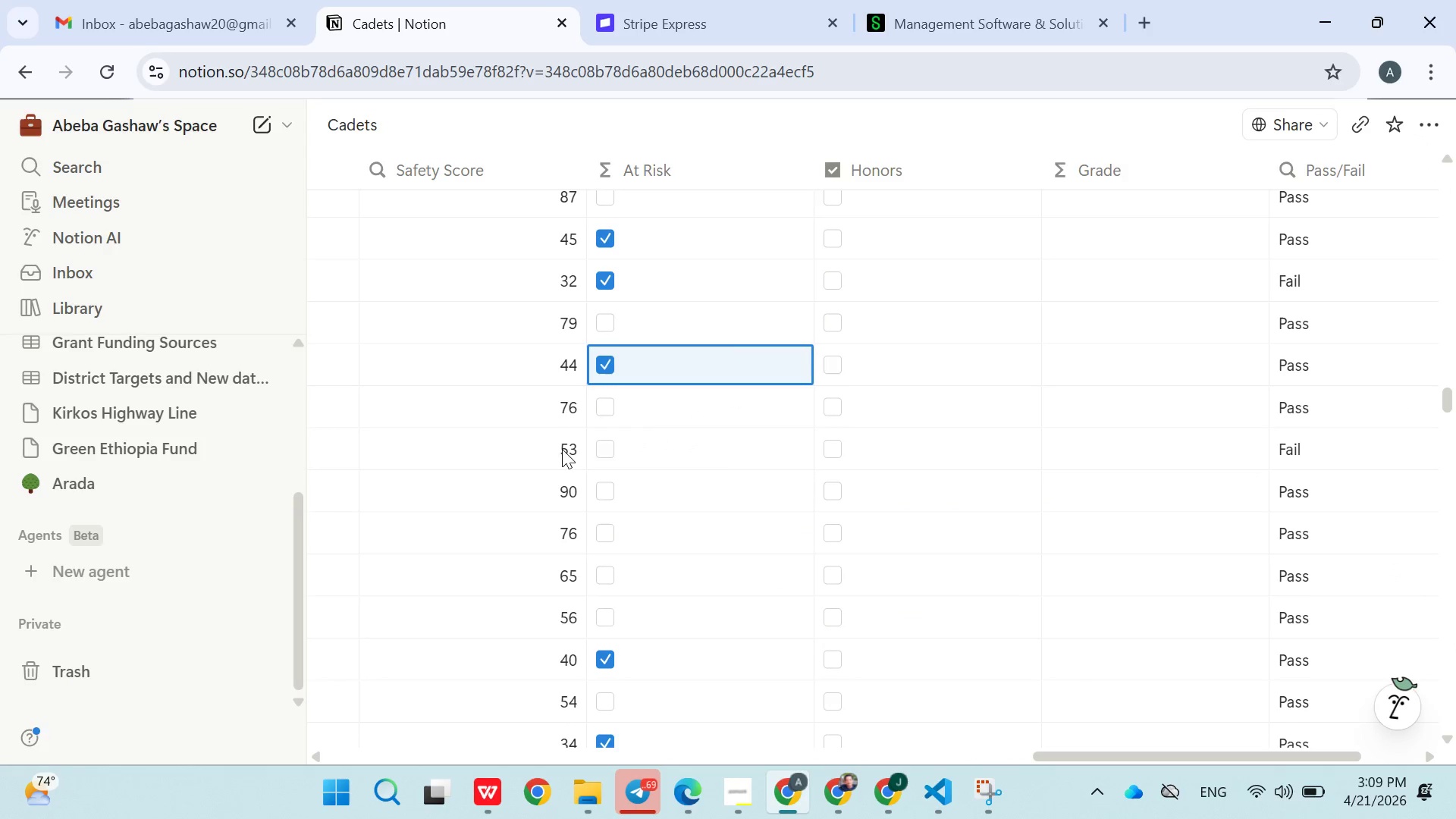 
mouse_move([701, 422])
 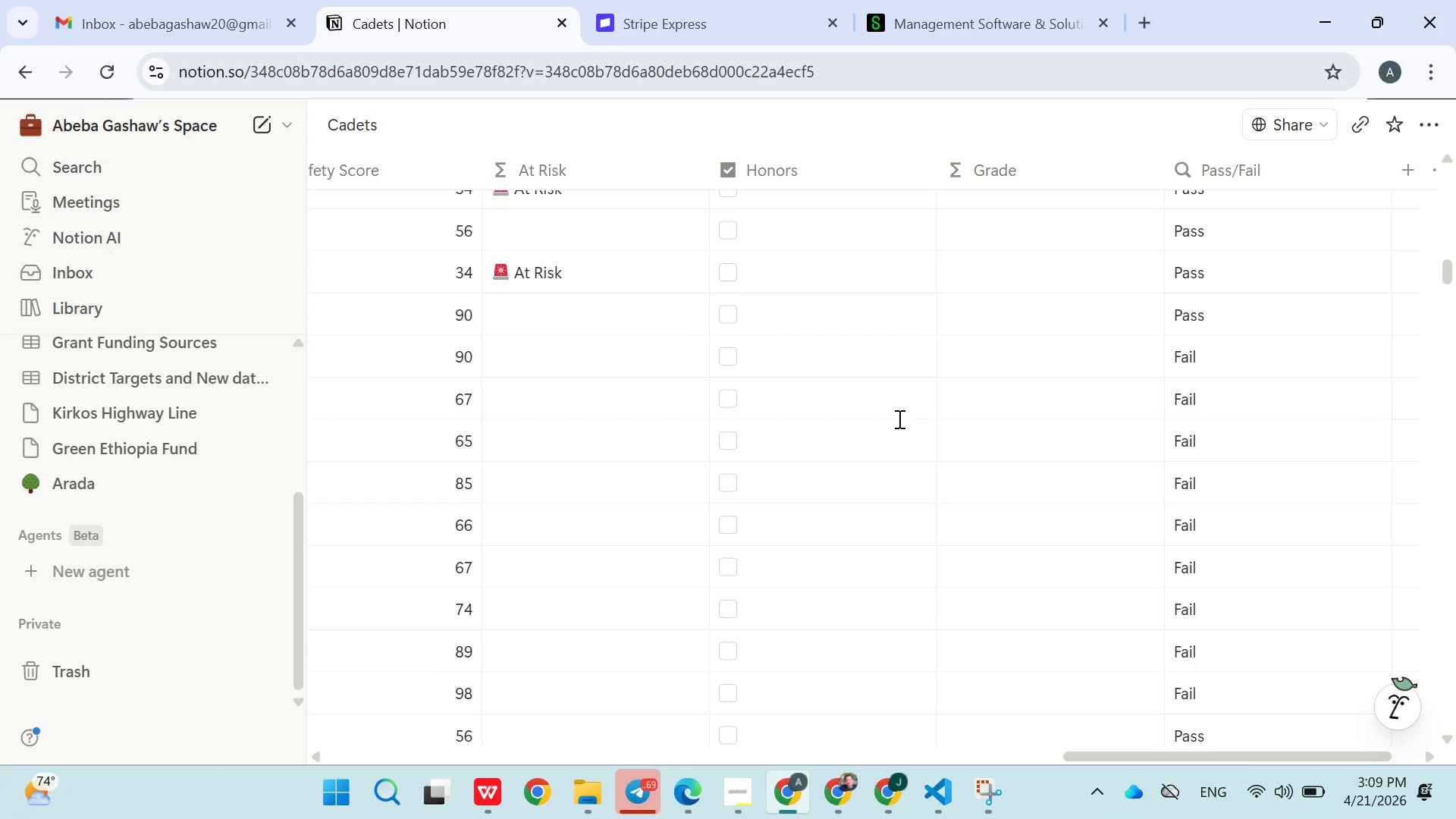 
wait(13.63)
 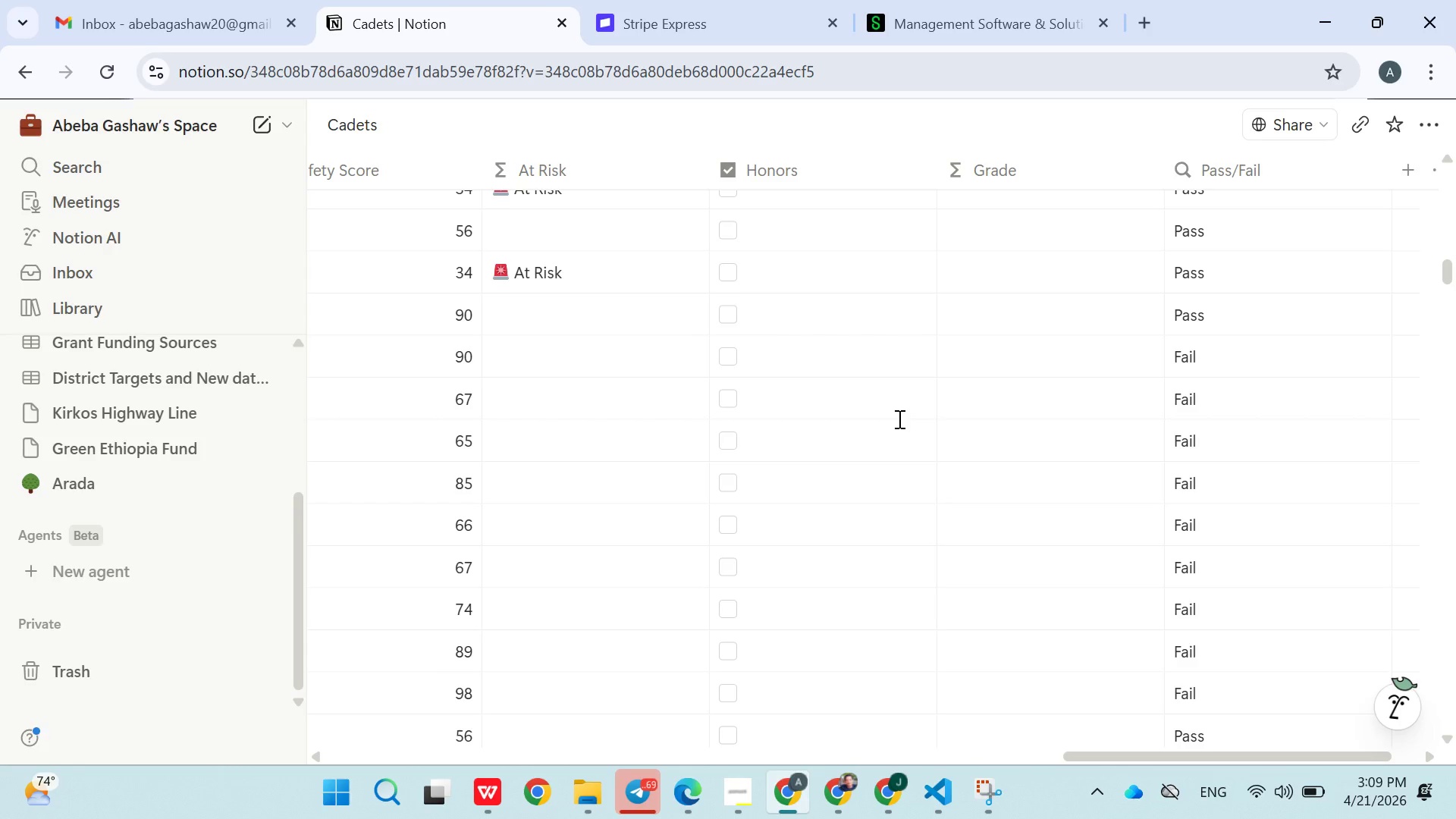 
double_click([469, 168])
 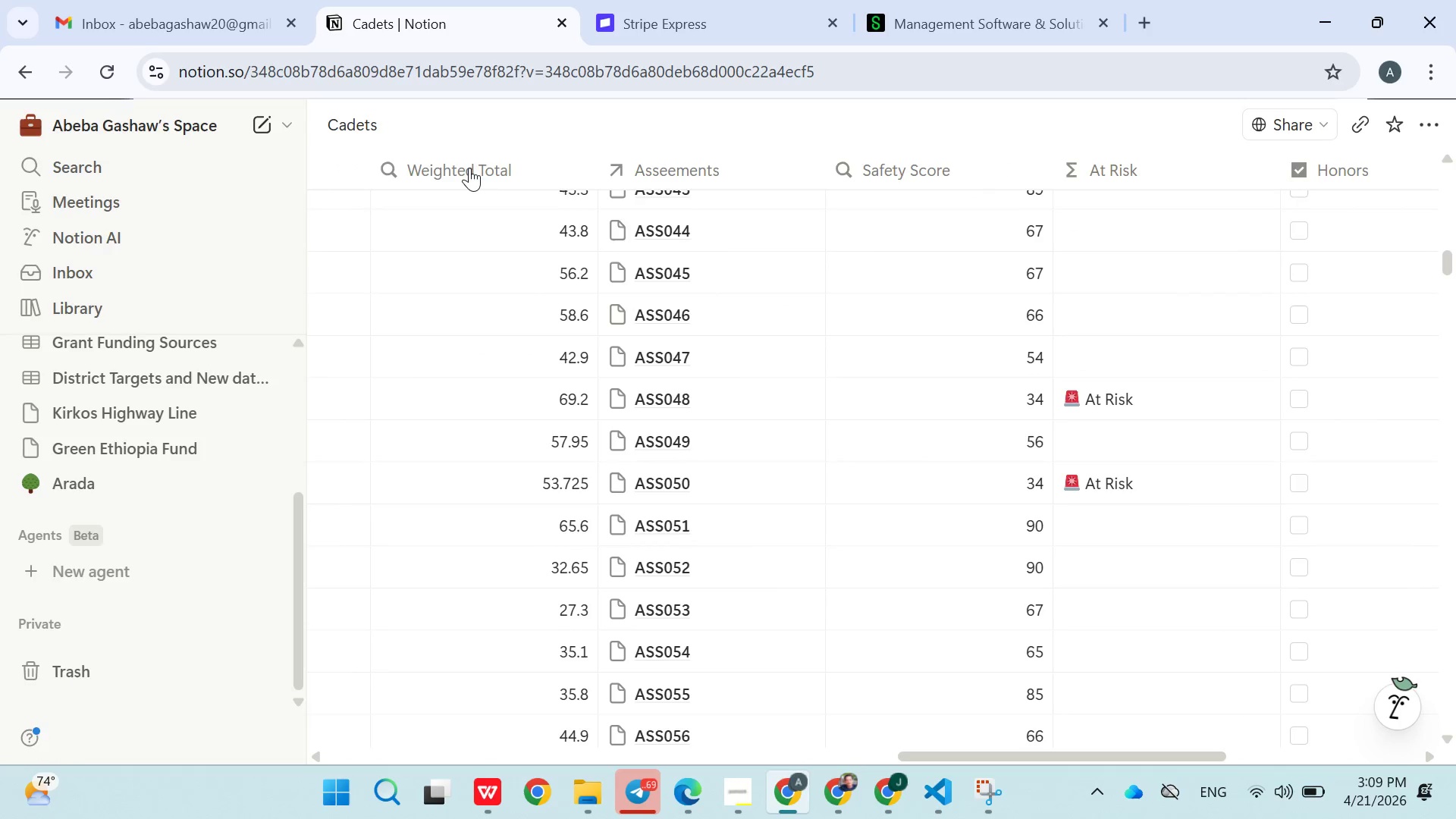 
triple_click([469, 168])
 